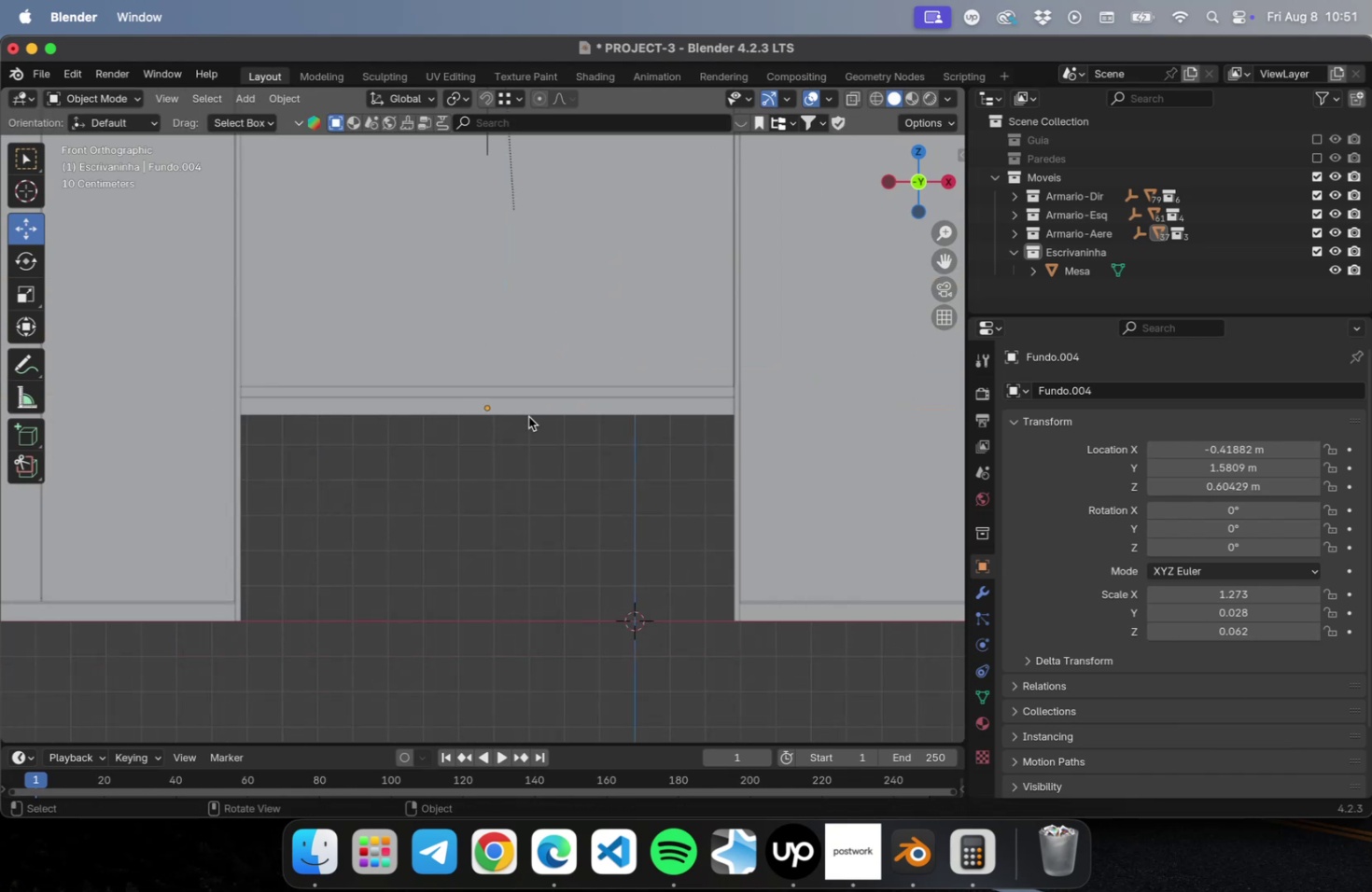 
left_click([525, 406])
 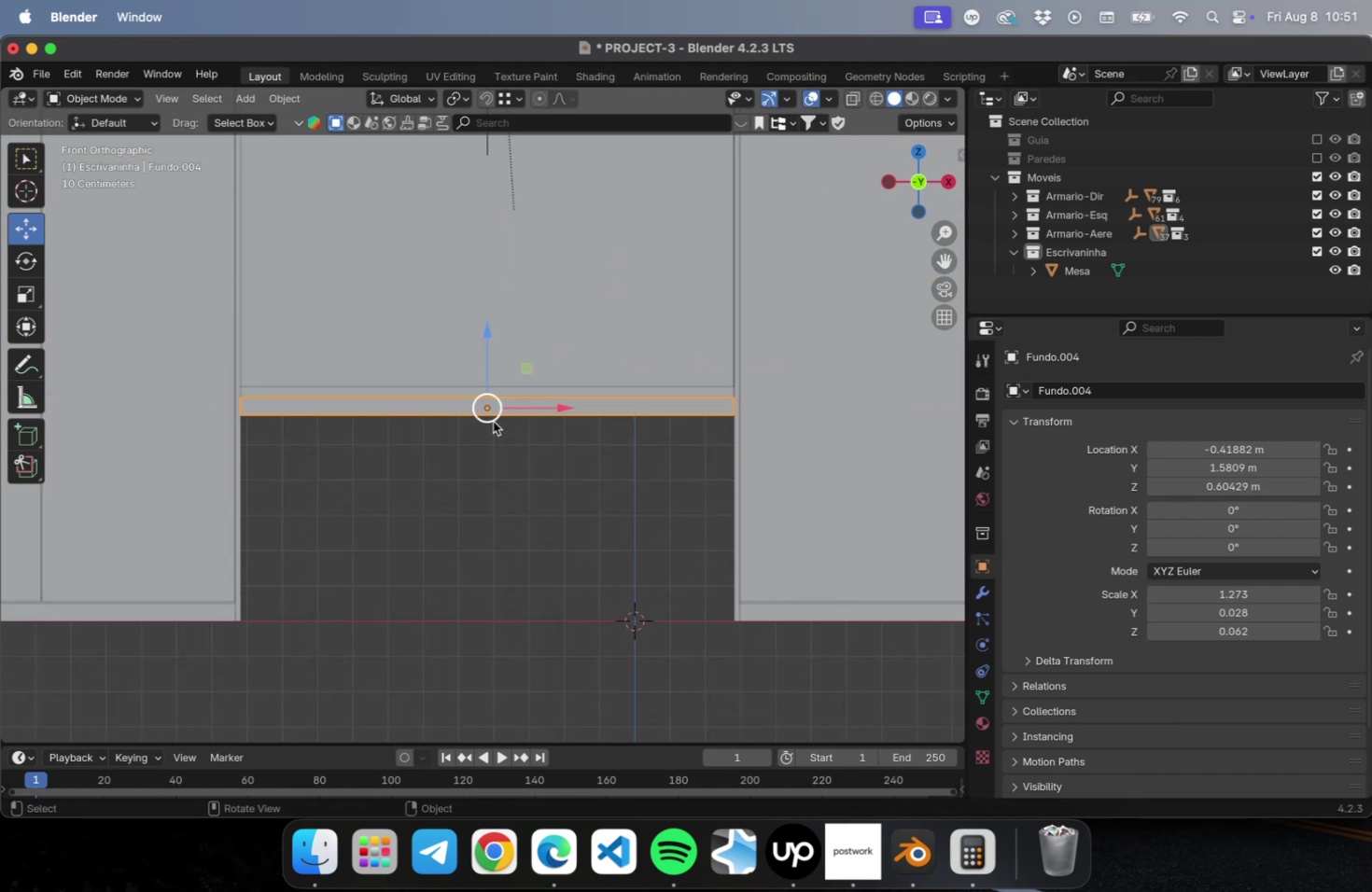 
scroll: coordinate [453, 431], scroll_direction: up, amount: 22.0
 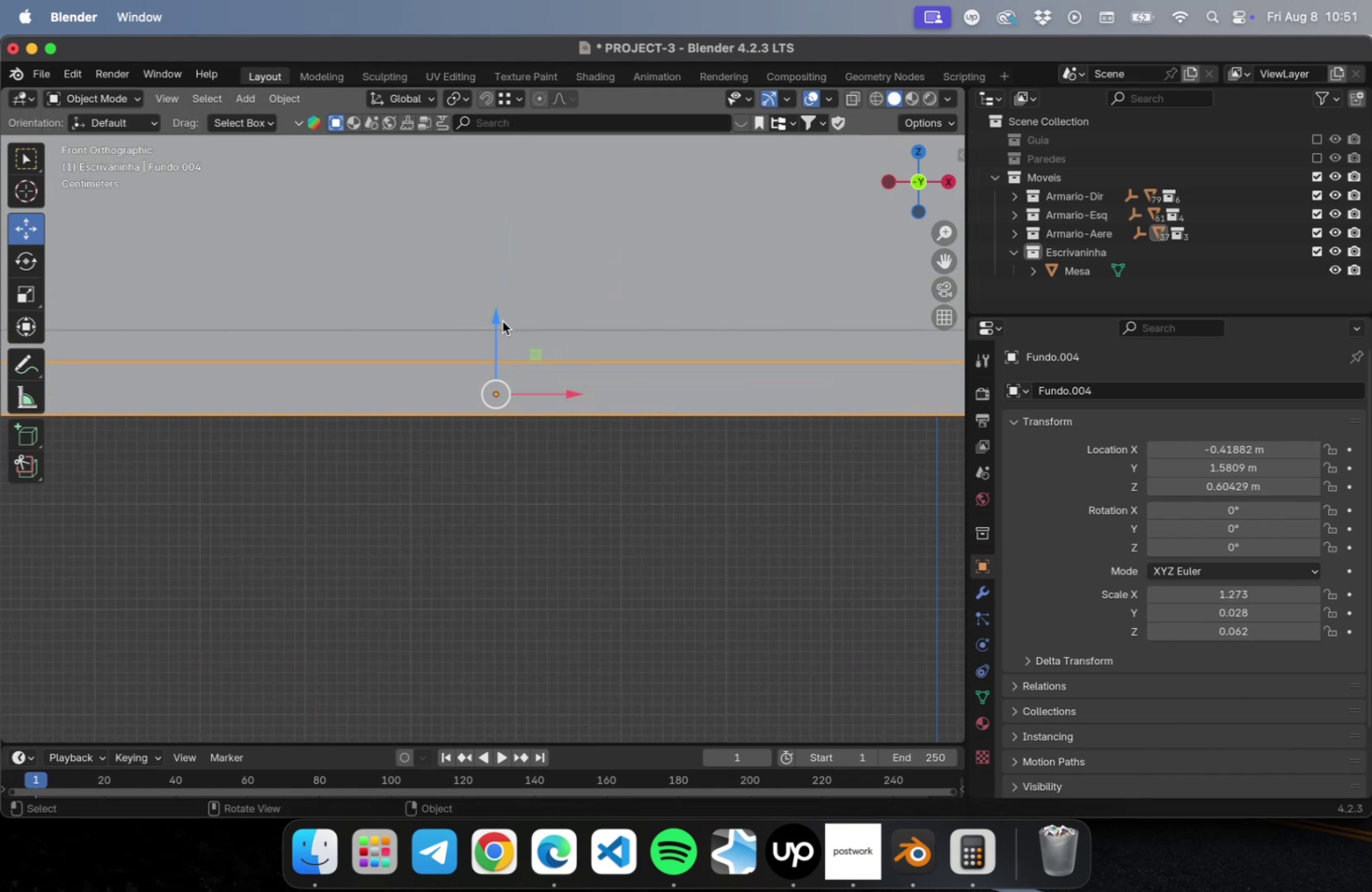 
left_click_drag(start_coordinate=[497, 319], to_coordinate=[499, 314])
 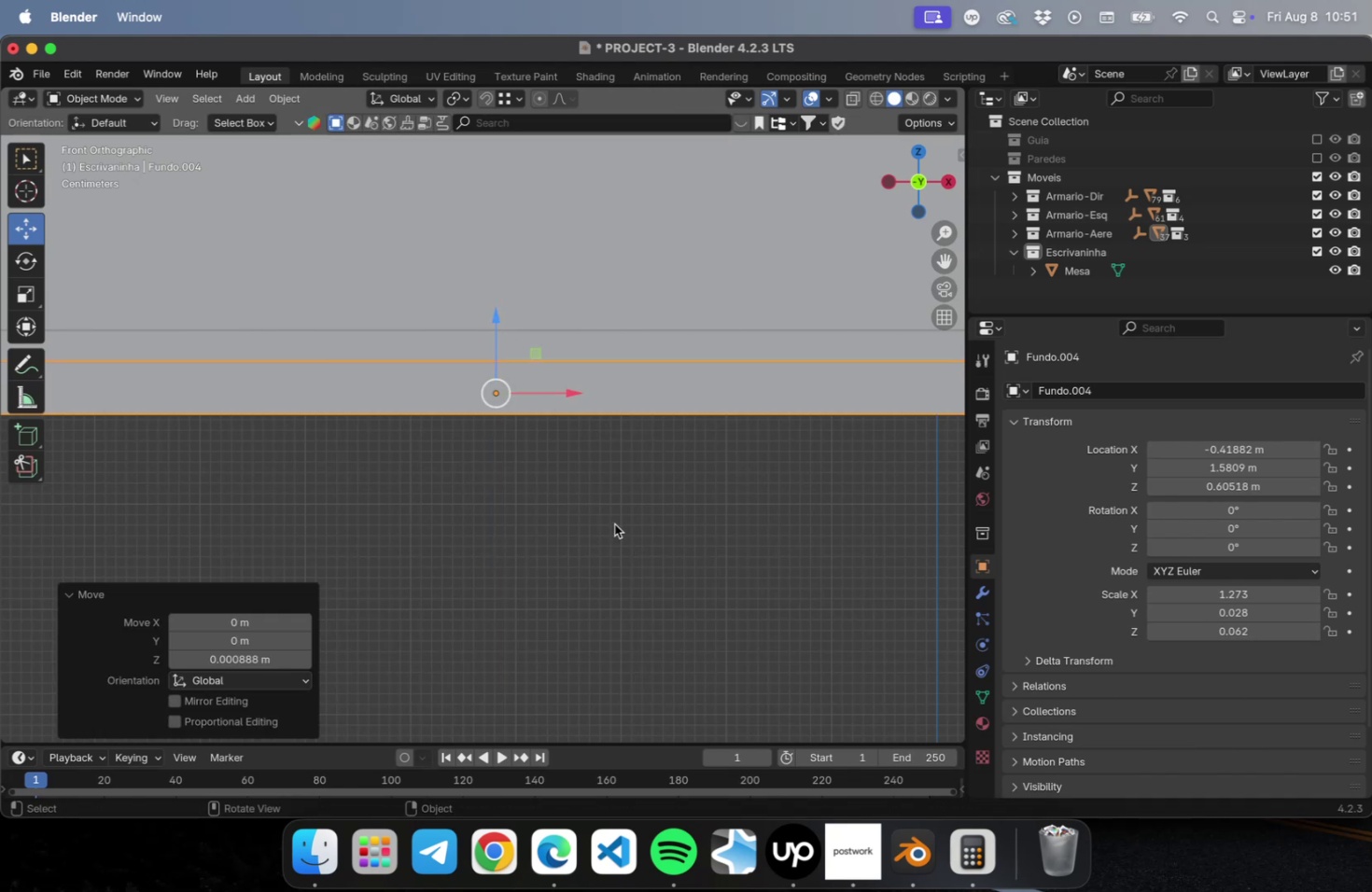 
left_click([614, 523])
 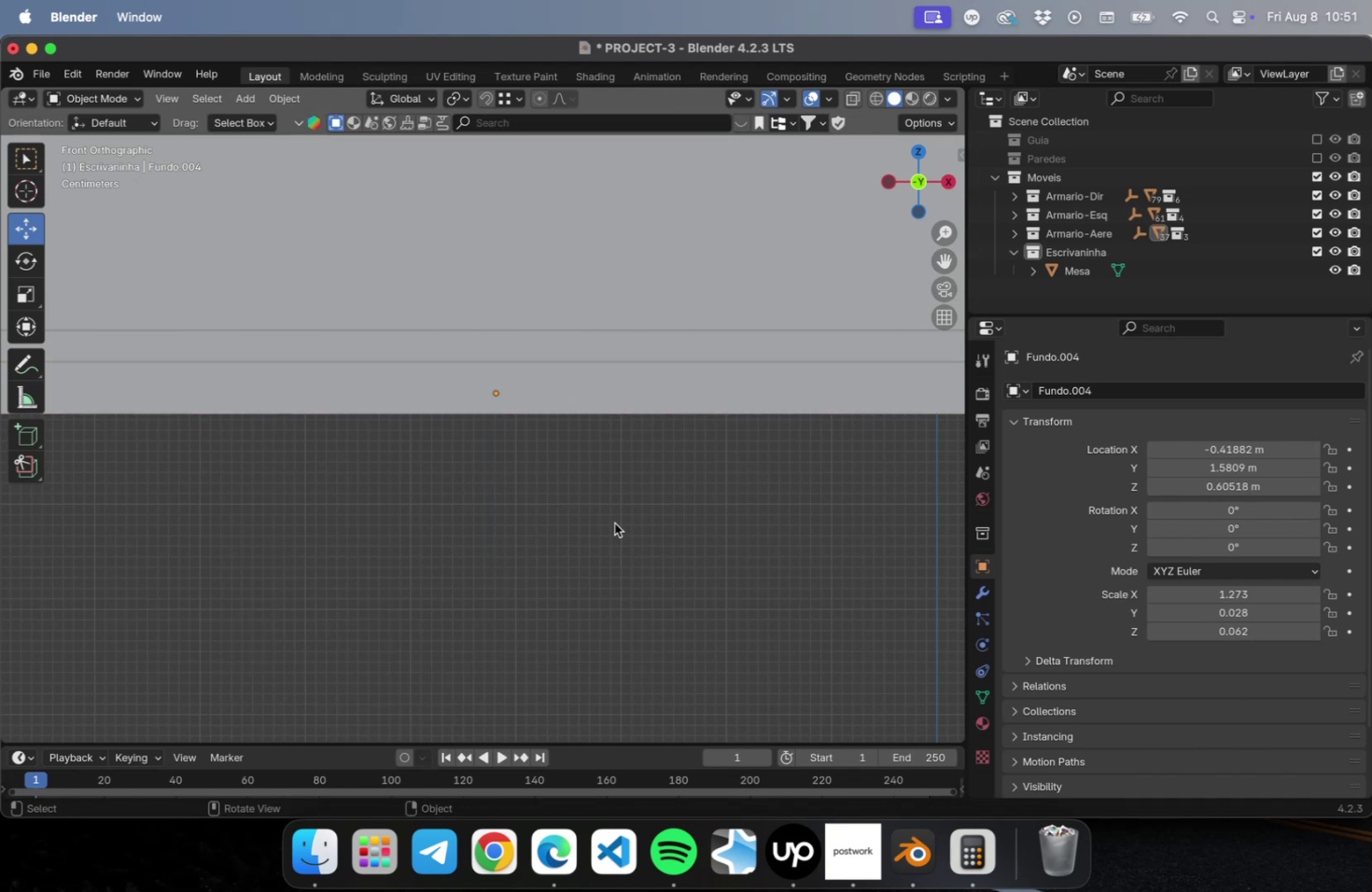 
key(Meta+S)
 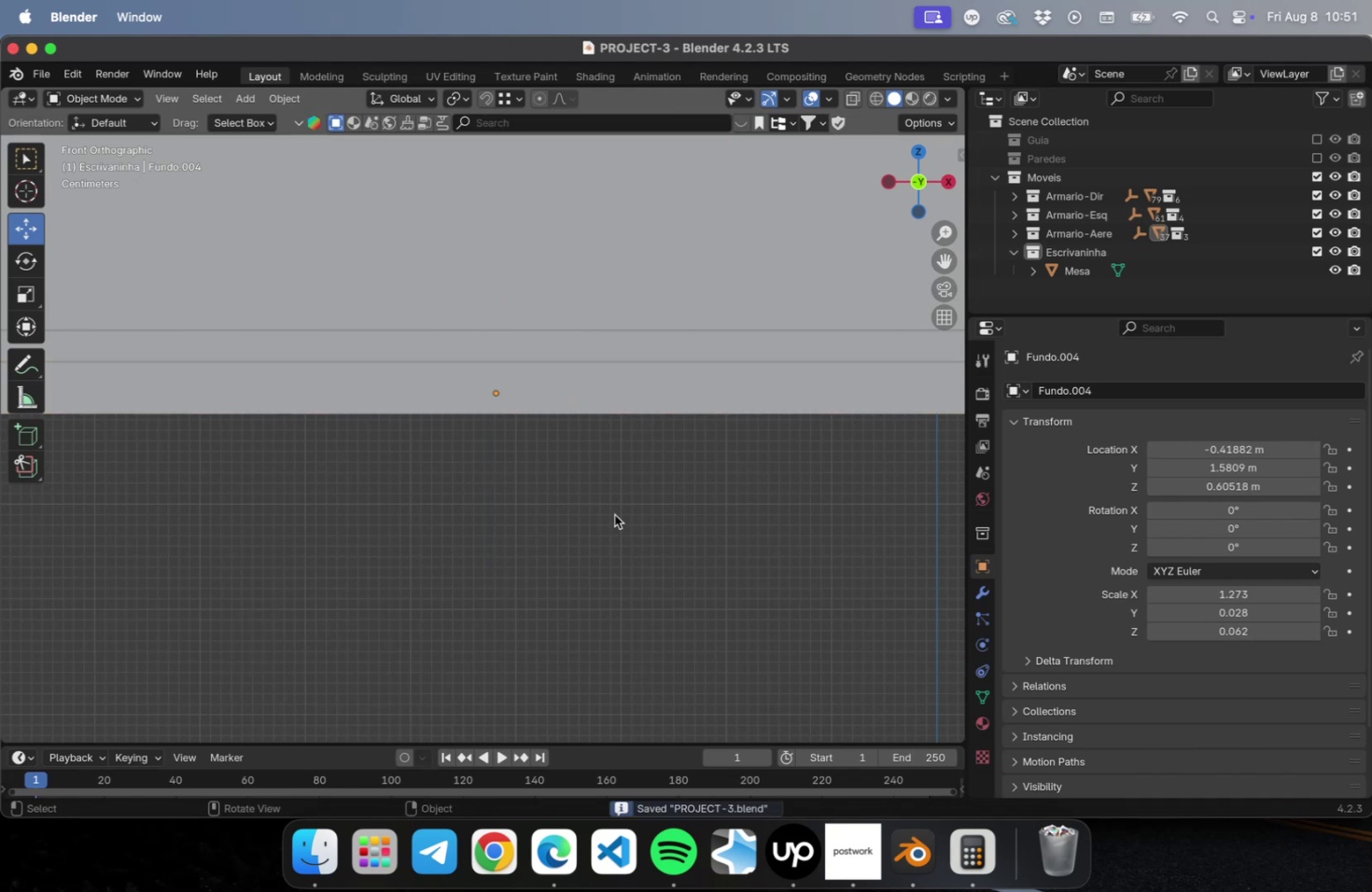 
scroll: coordinate [612, 509], scroll_direction: down, amount: 48.0
 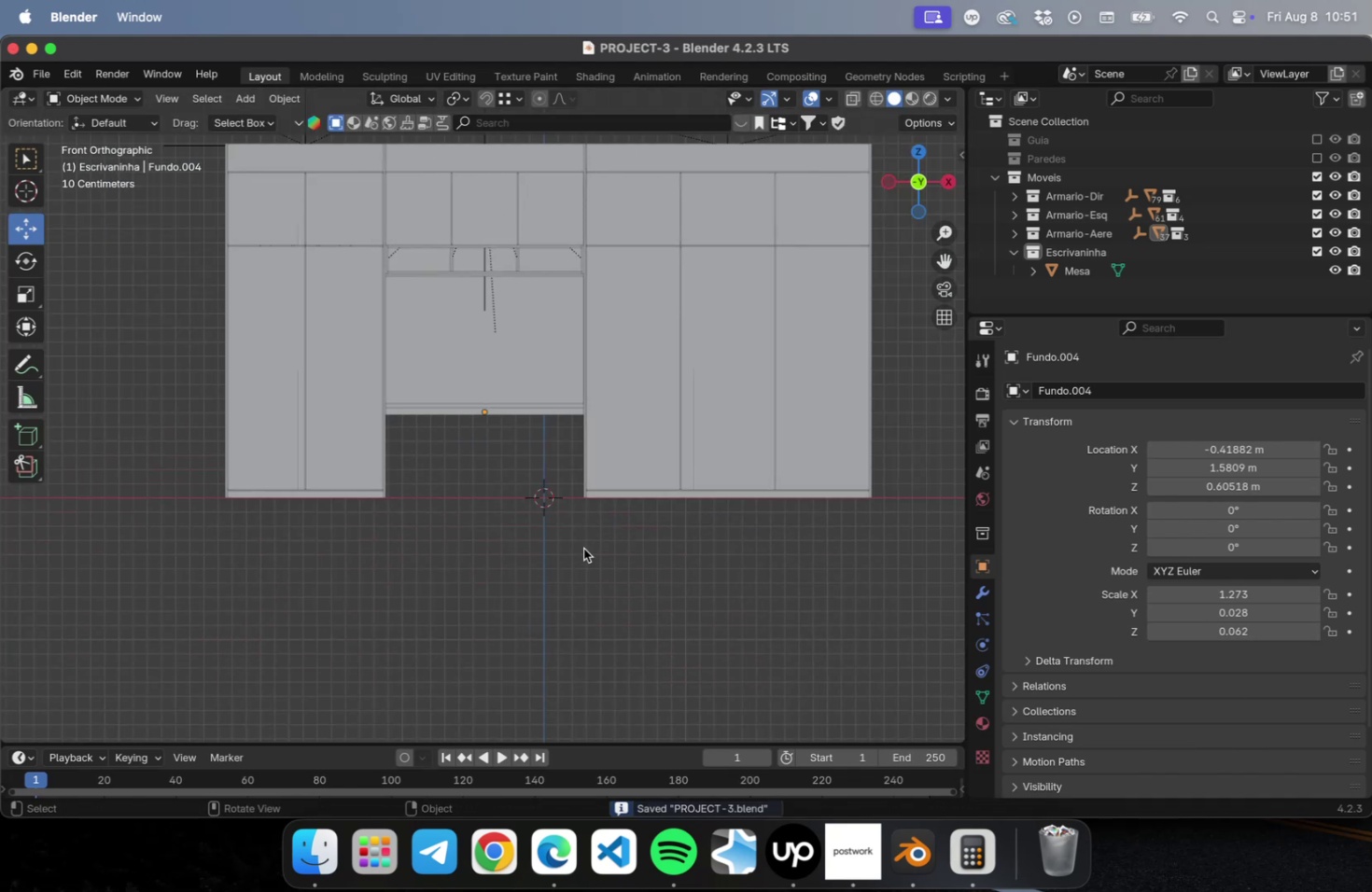 
left_click([541, 567])
 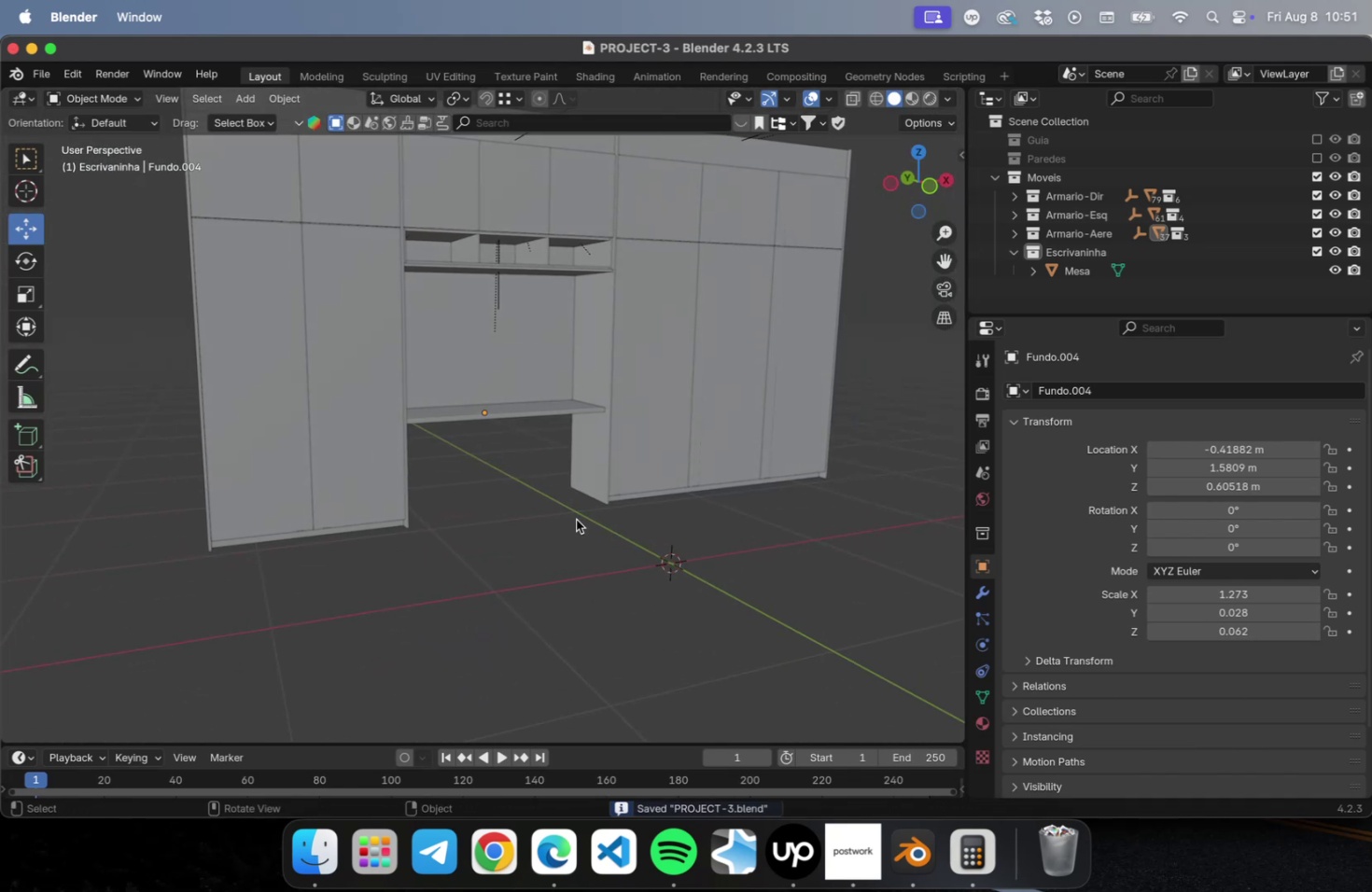 
scroll: coordinate [542, 453], scroll_direction: up, amount: 15.0
 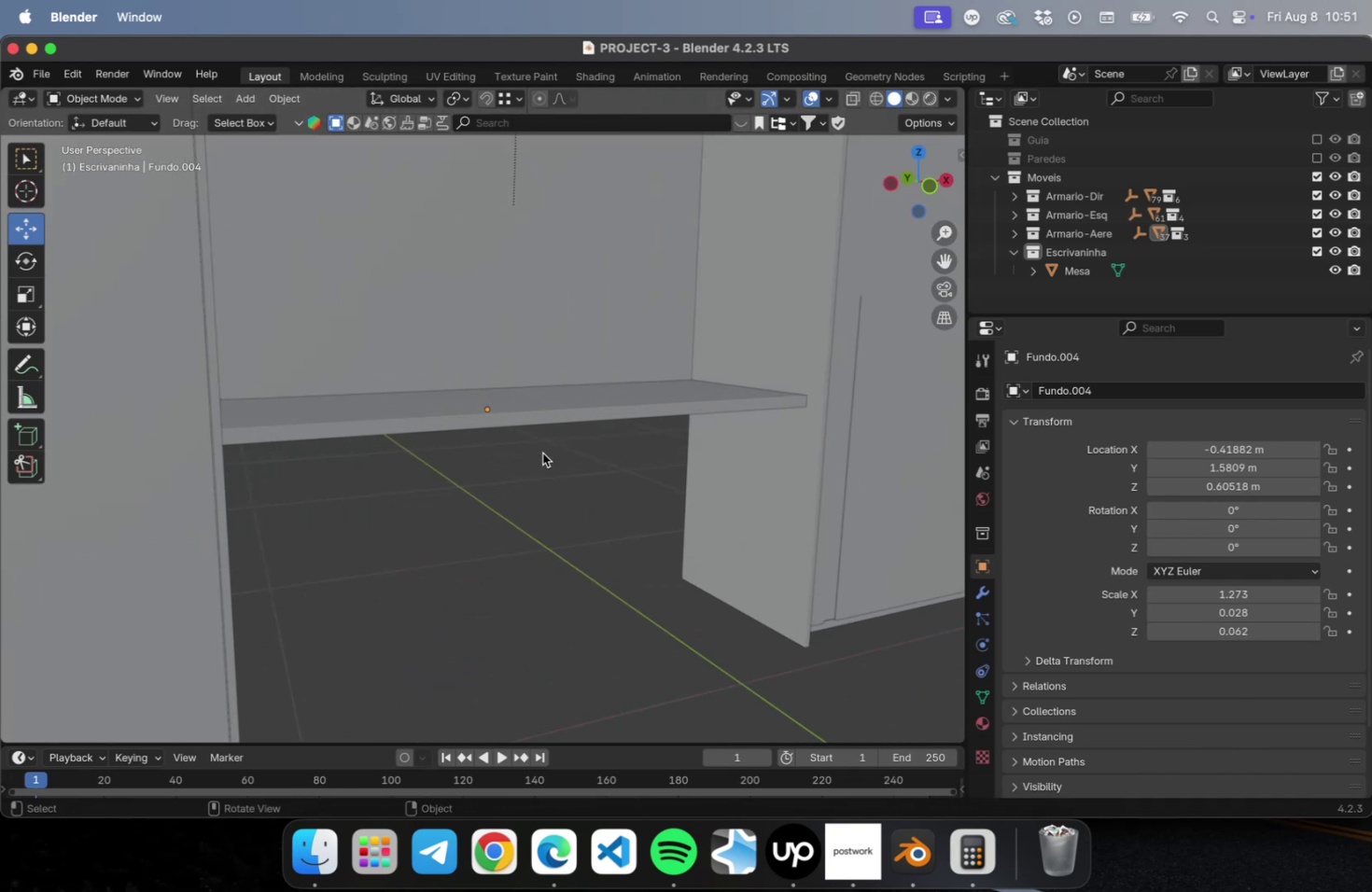 
hold_key(key=ShiftLeft, duration=0.5)
 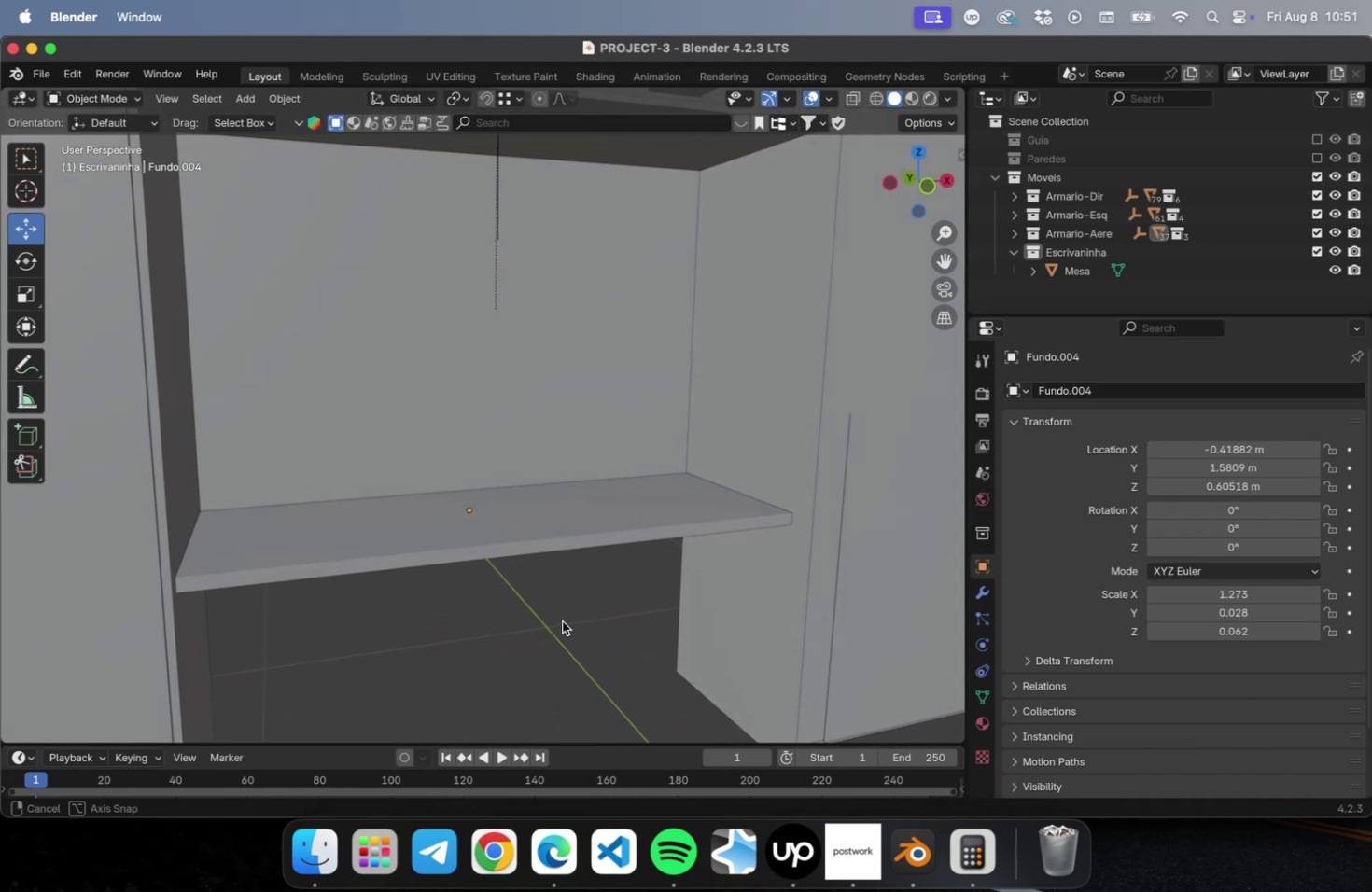 
scroll: coordinate [560, 617], scroll_direction: down, amount: 5.0
 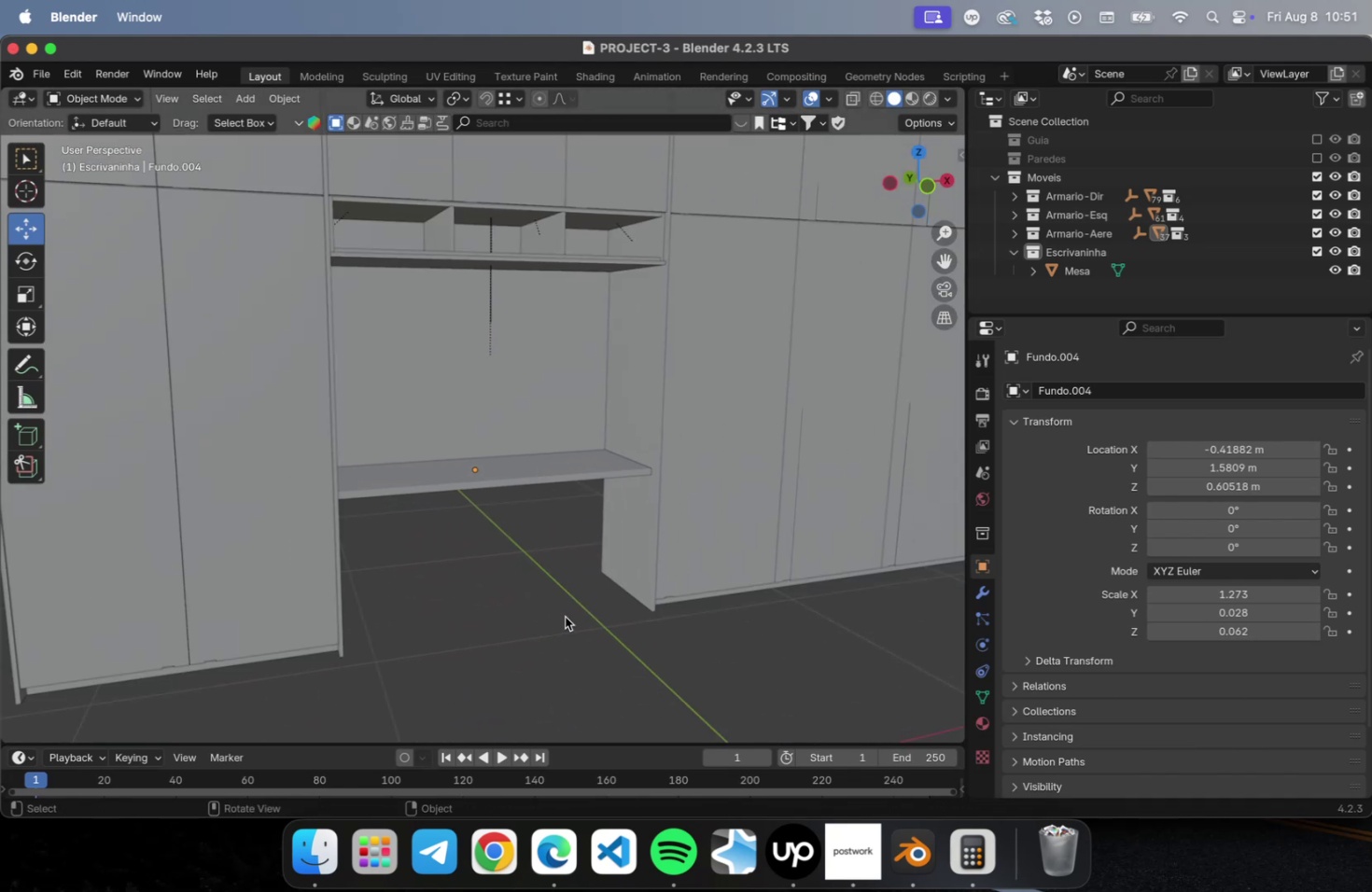 
key(Meta+S)
 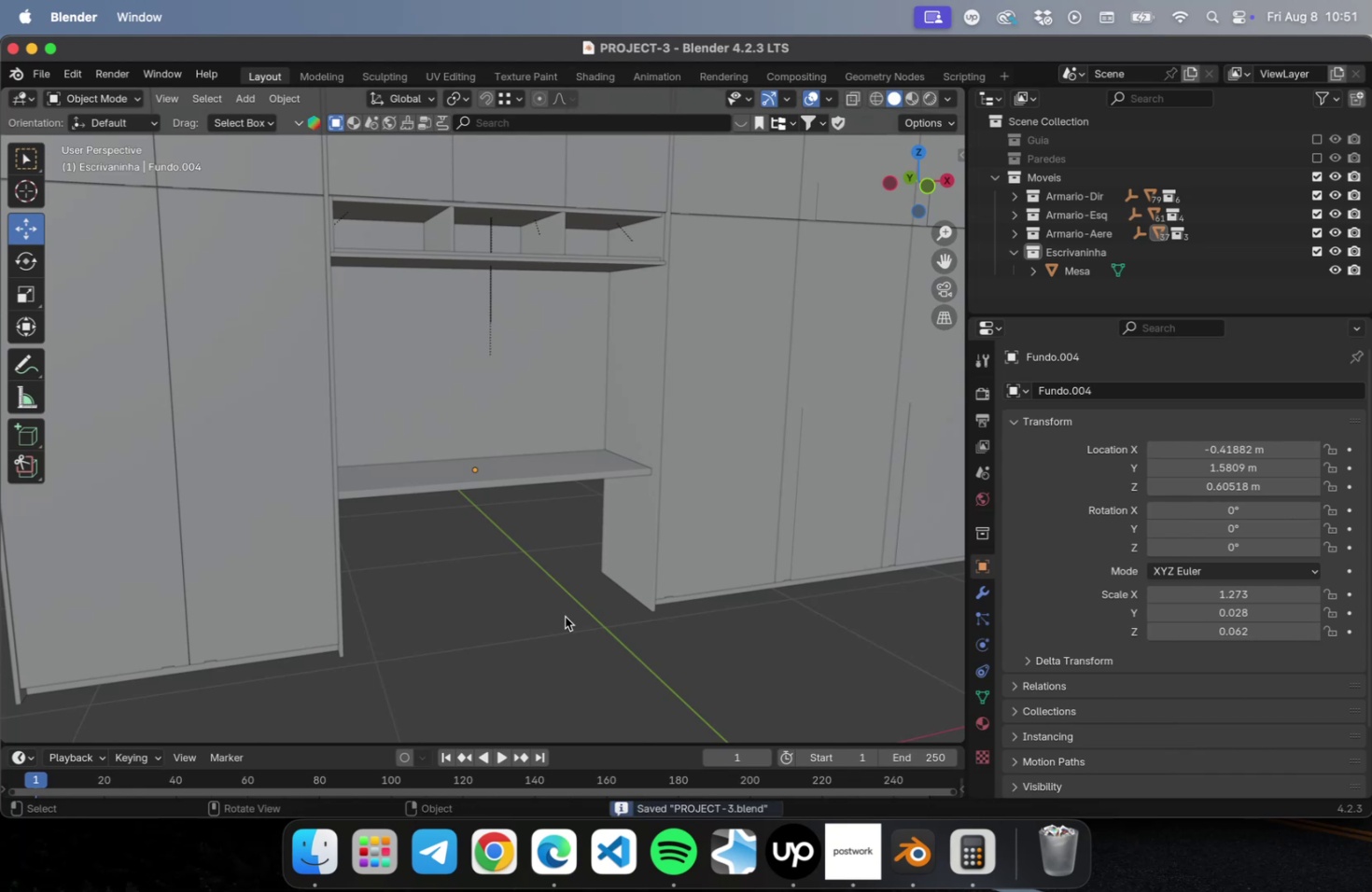 
hold_key(key=ShiftLeft, duration=0.53)
 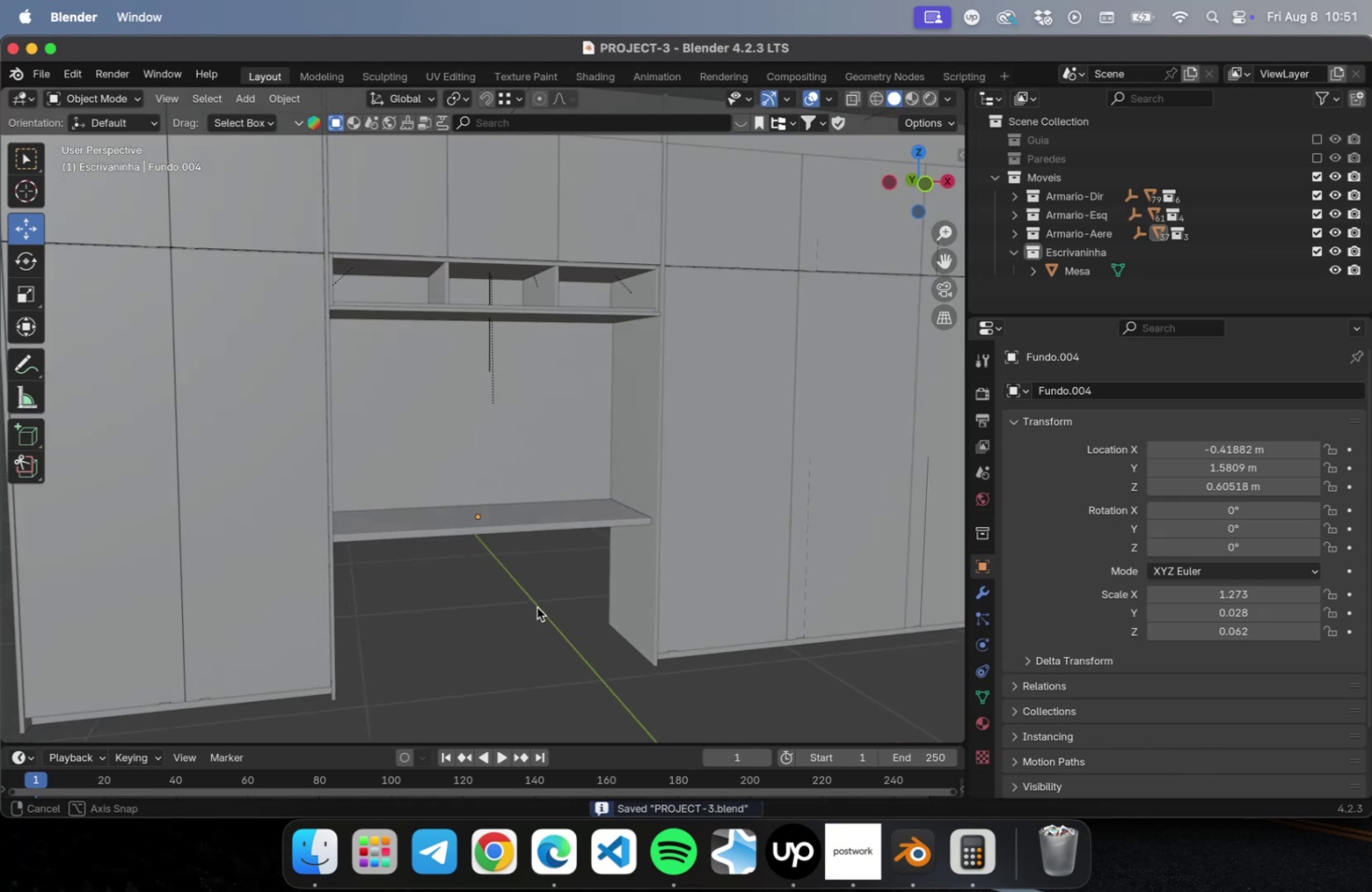 
left_click([518, 342])
 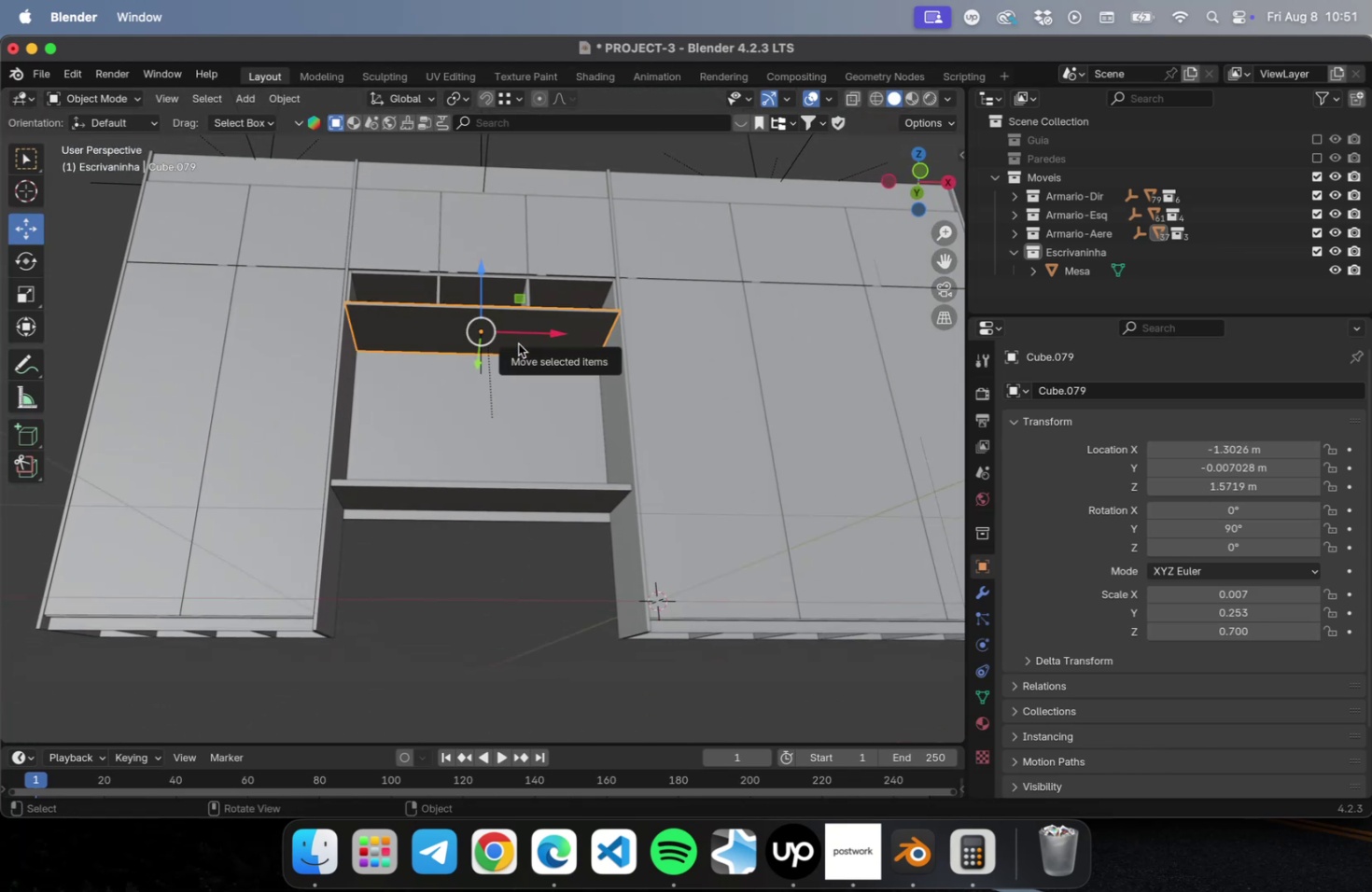 
key(NumLock)
 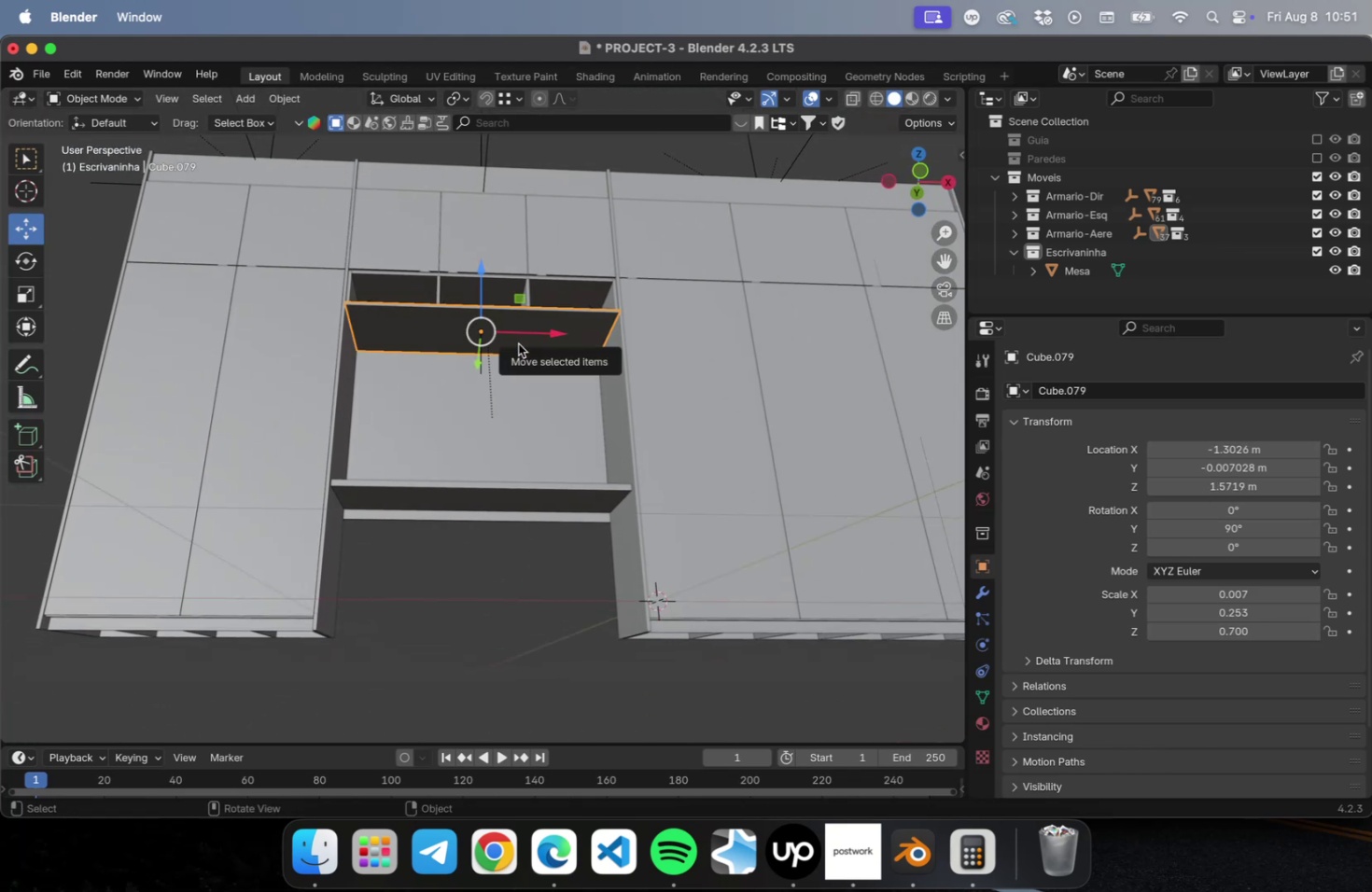 
key(NumpadDivide)
 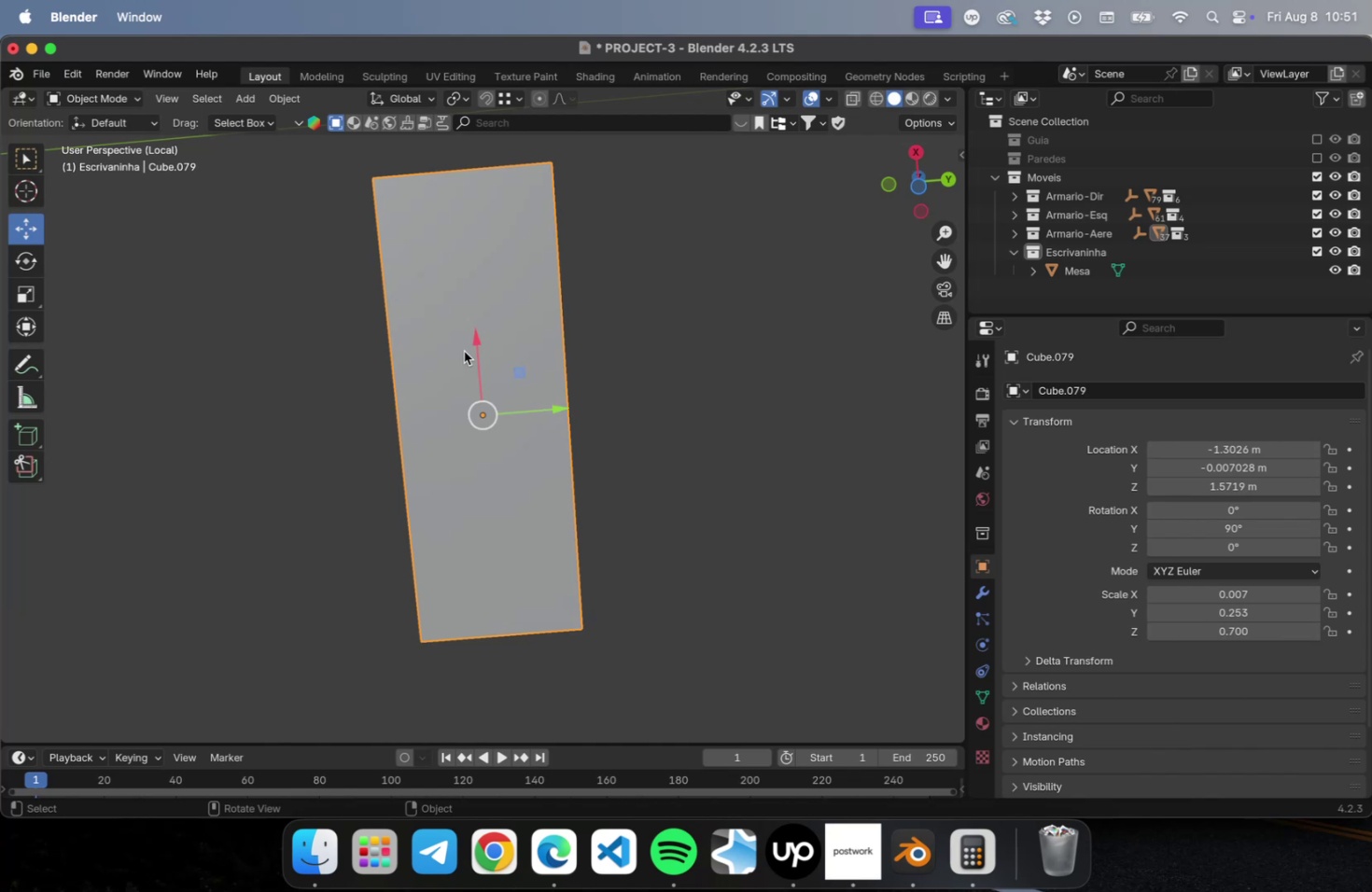 
key(Tab)
 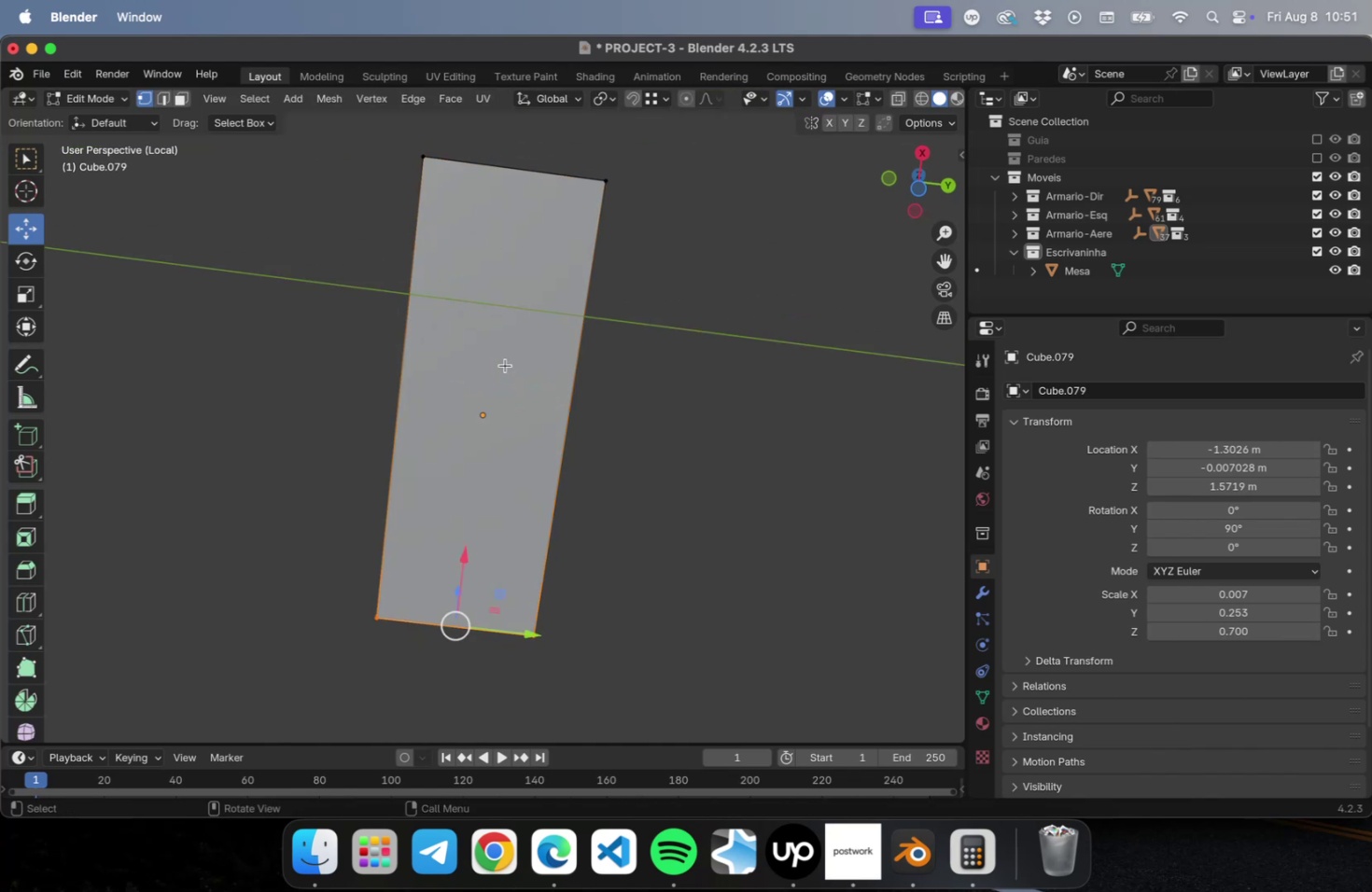 
key(NumLock)
 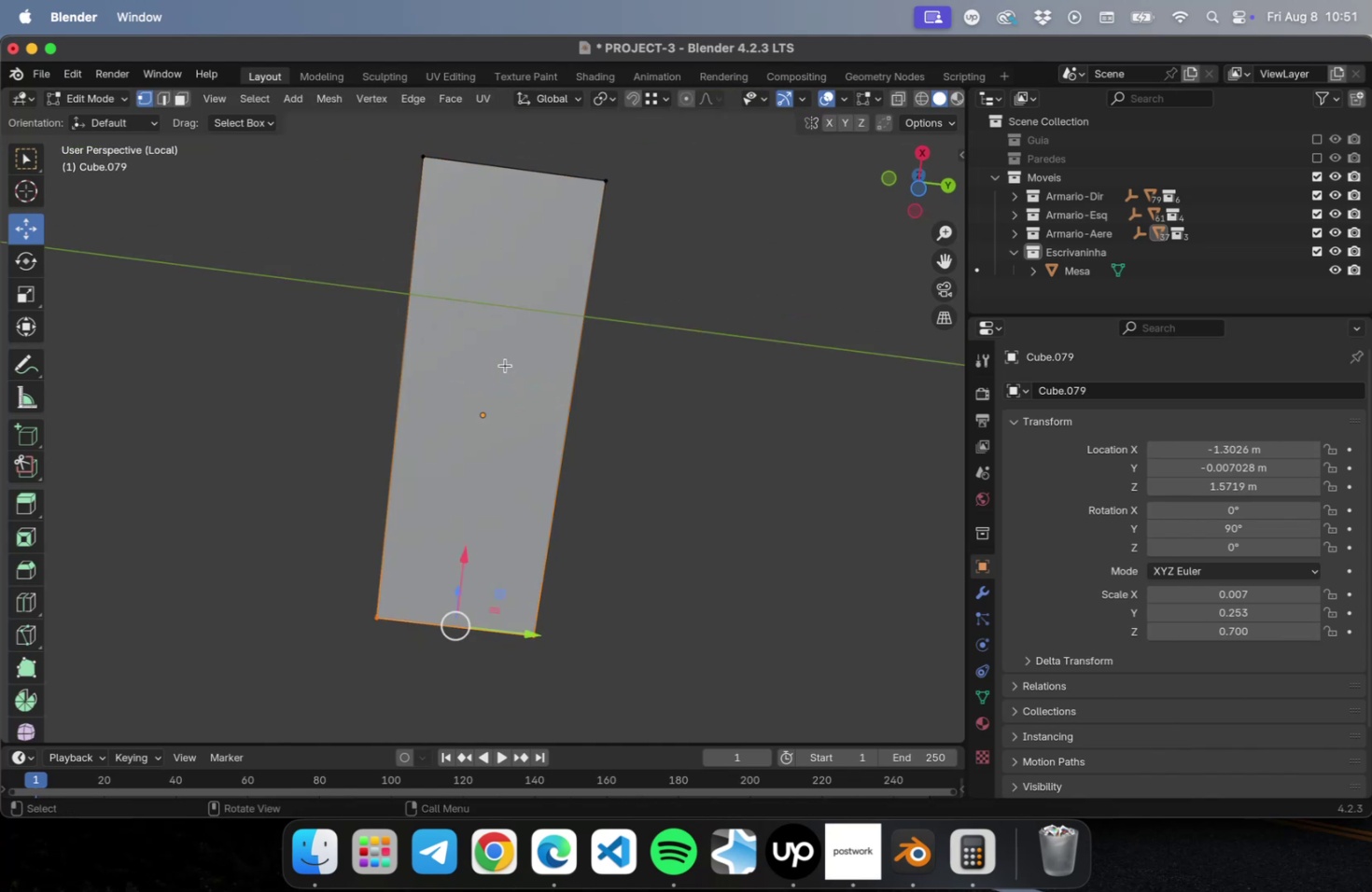 
key(Numpad1)
 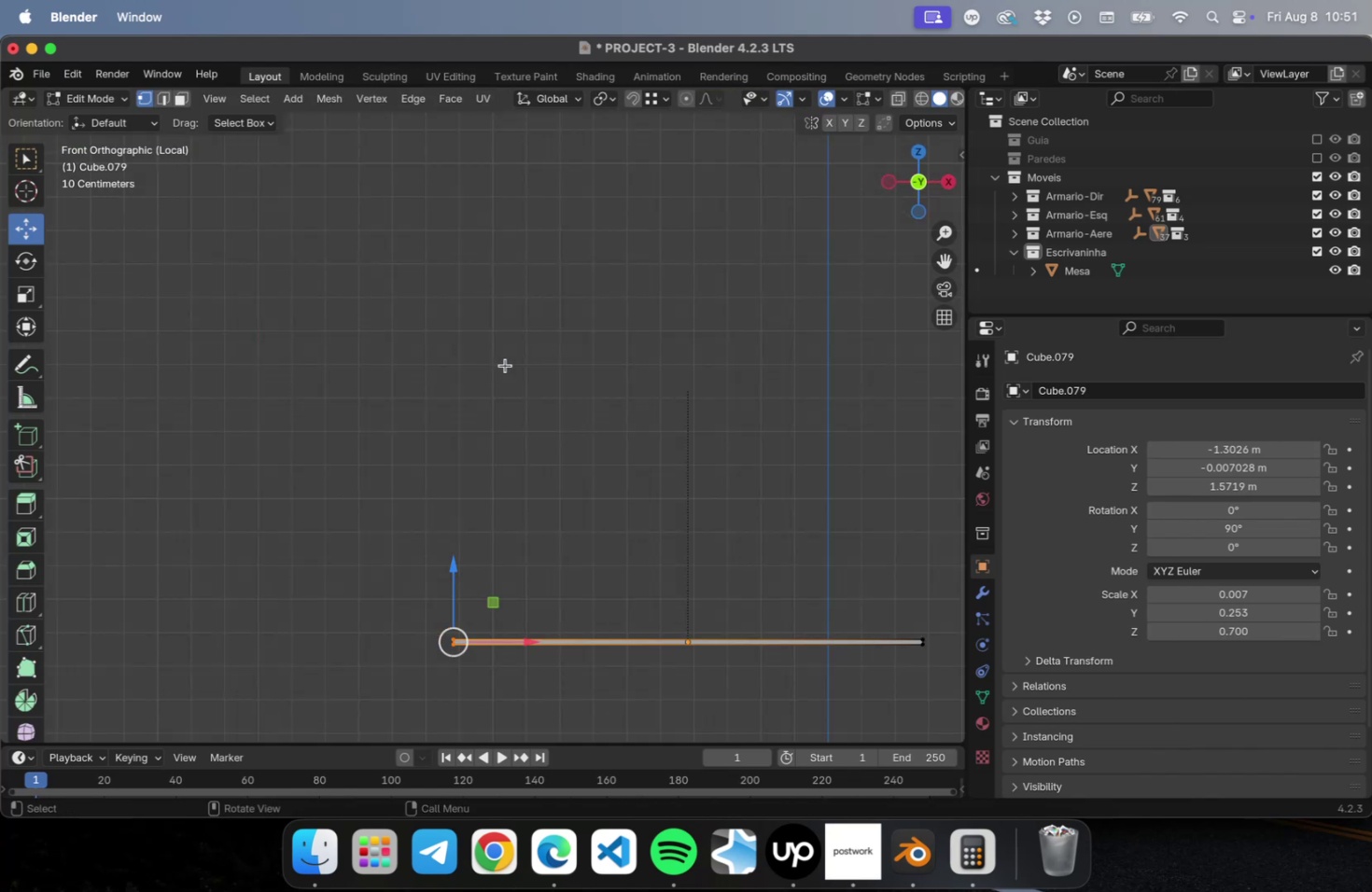 
key(NumLock)
 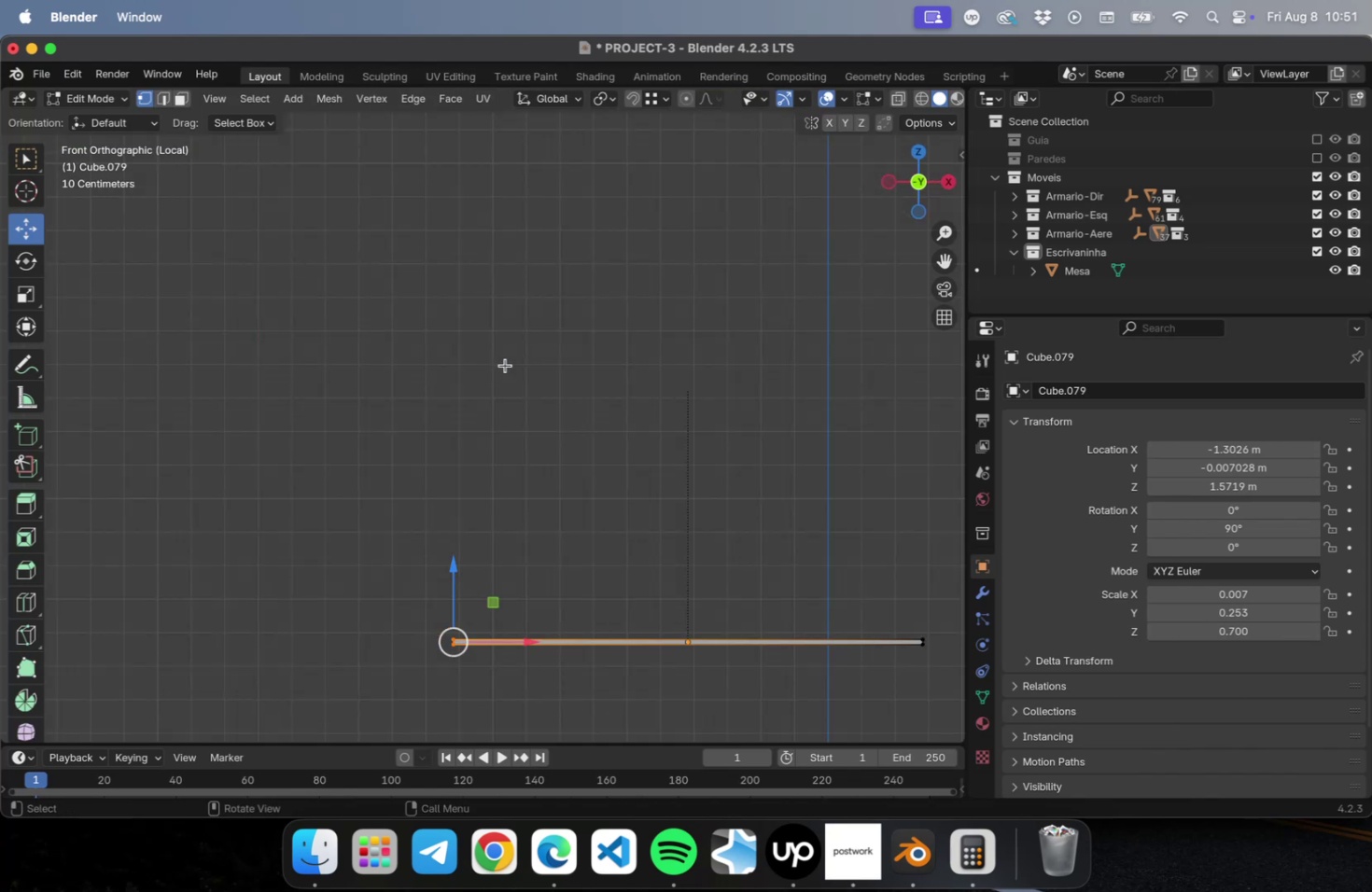 
key(Numpad2)
 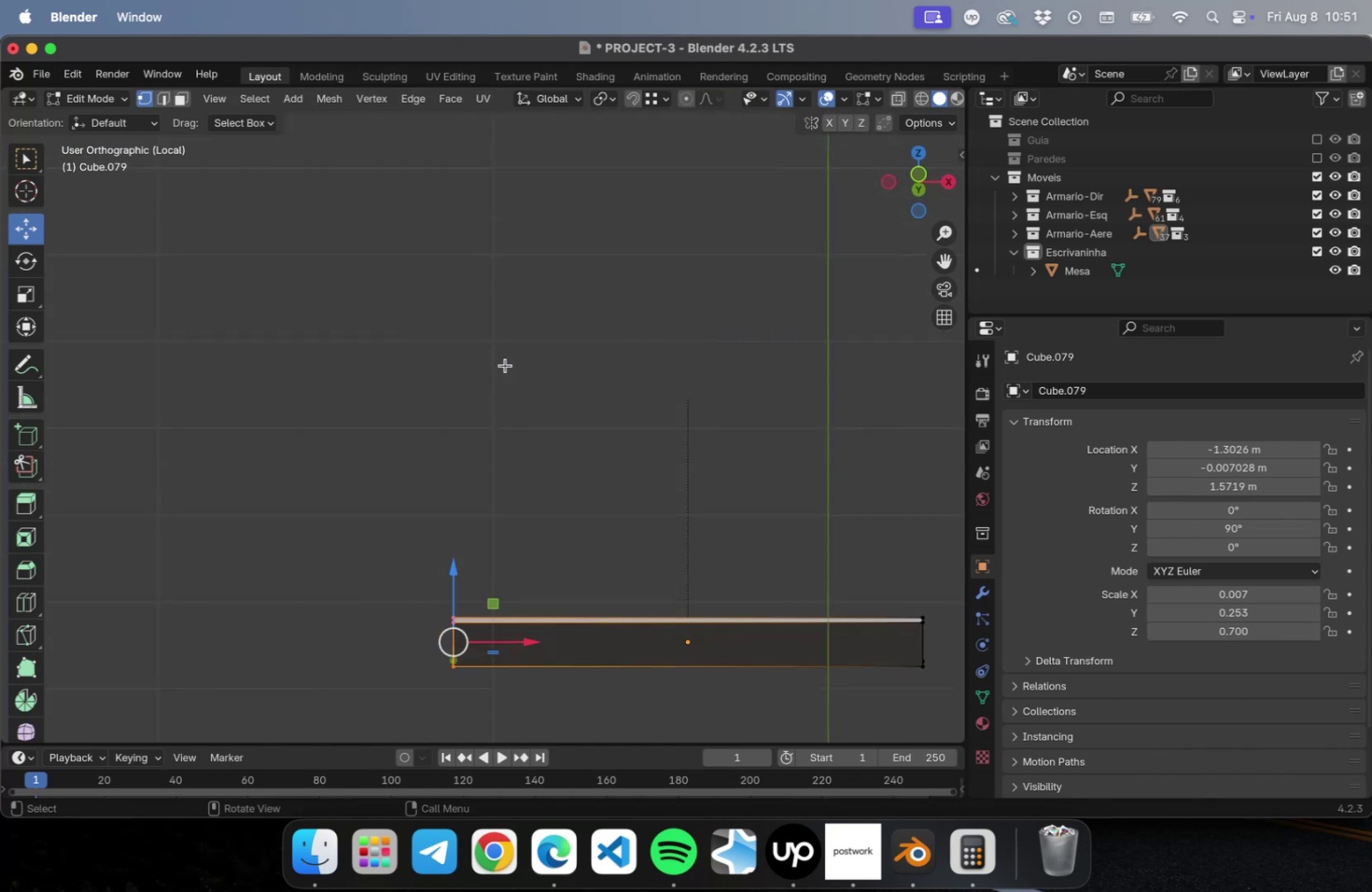 
key(NumLock)
 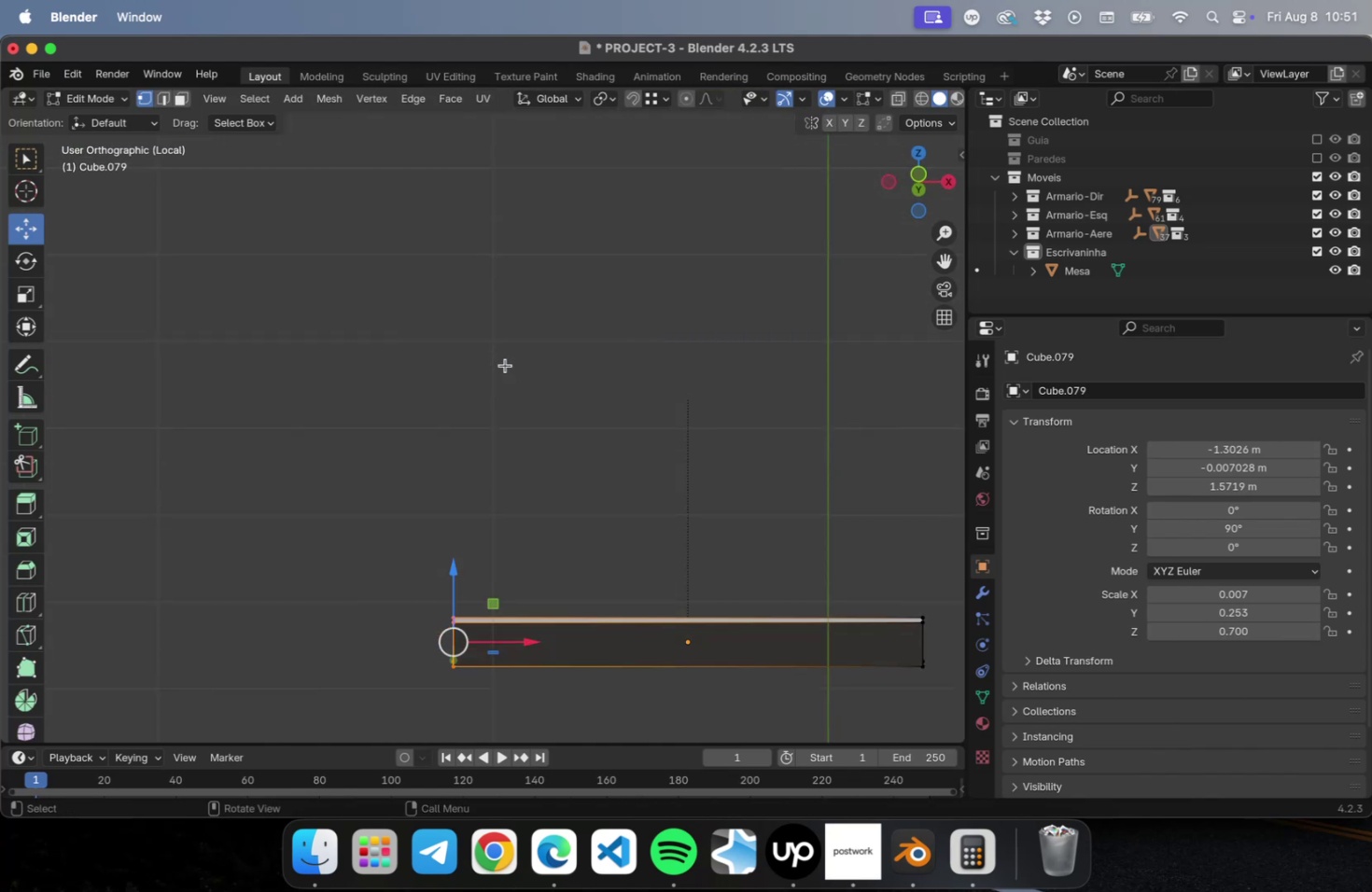 
key(Numpad3)
 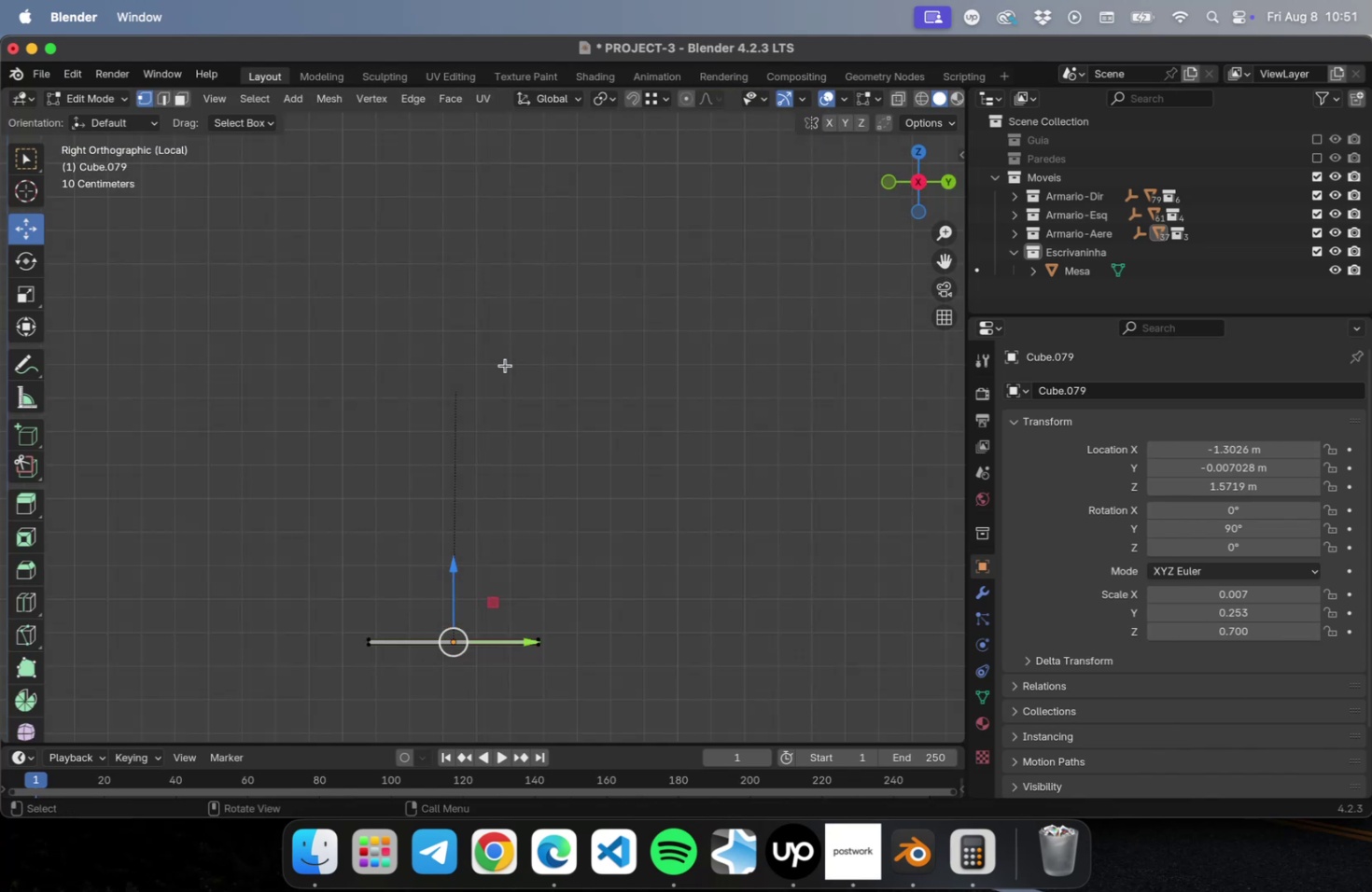 
key(NumLock)
 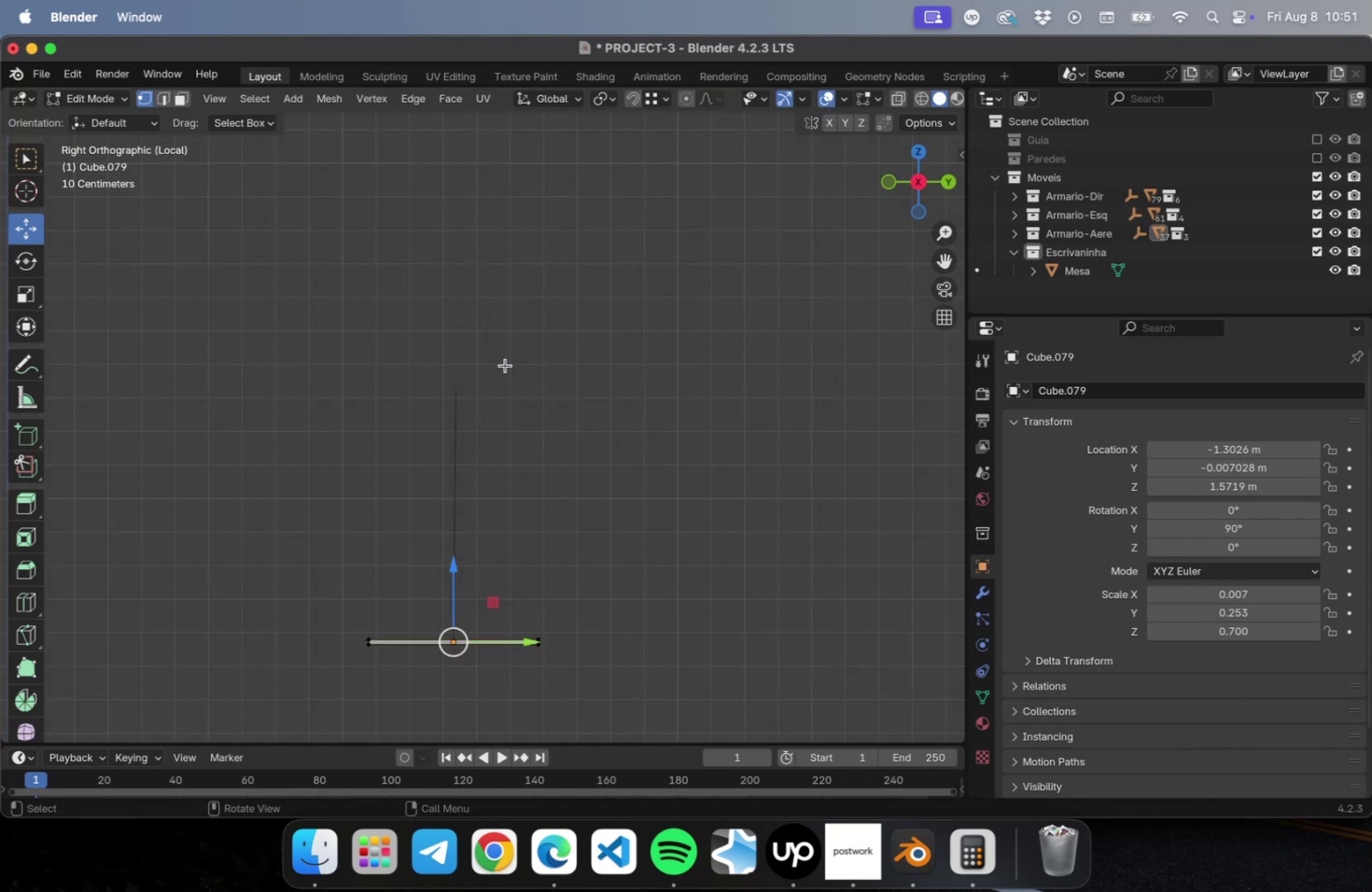 
key(Numpad7)
 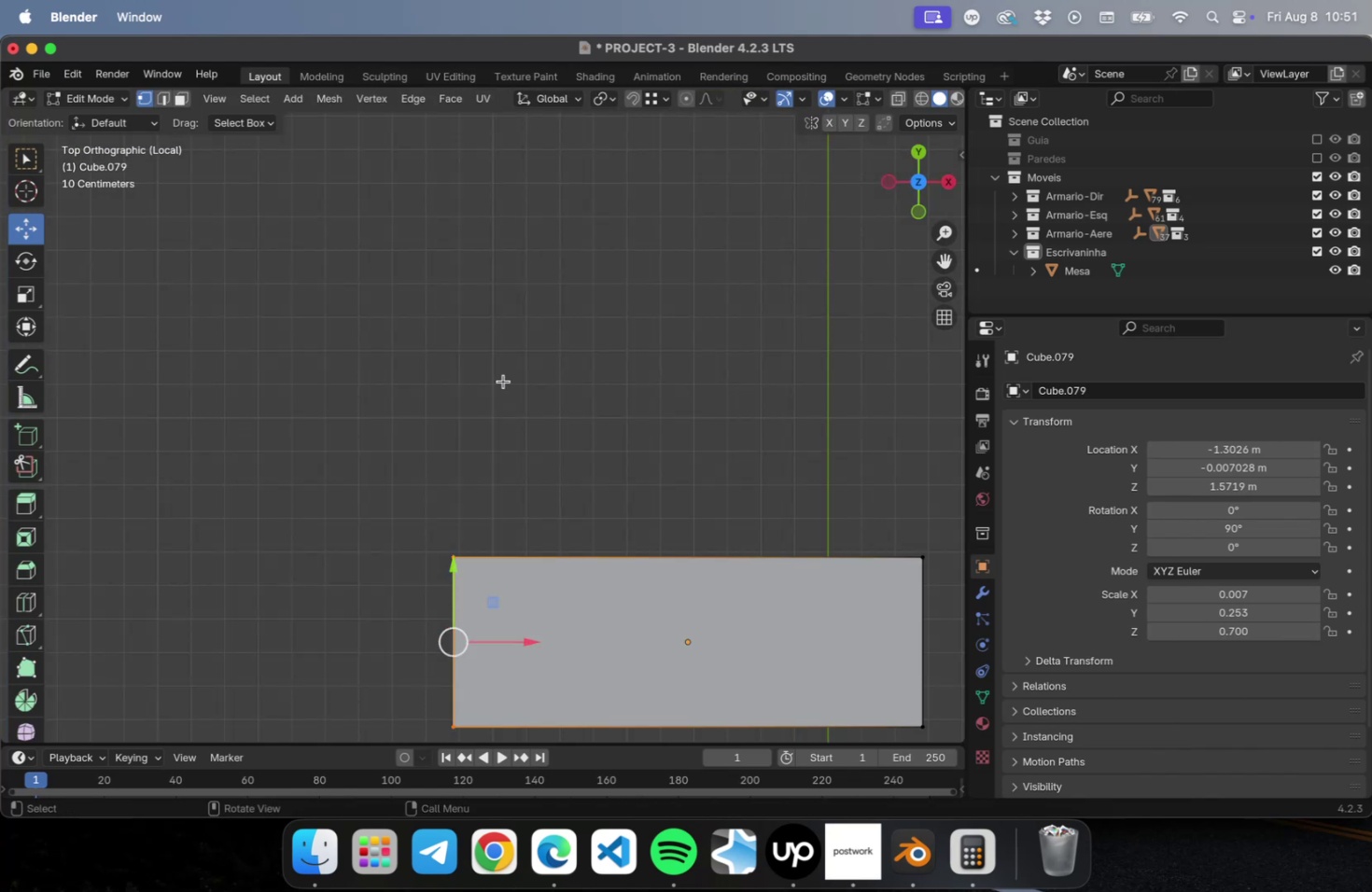 
hold_key(key=ShiftLeft, duration=0.65)
 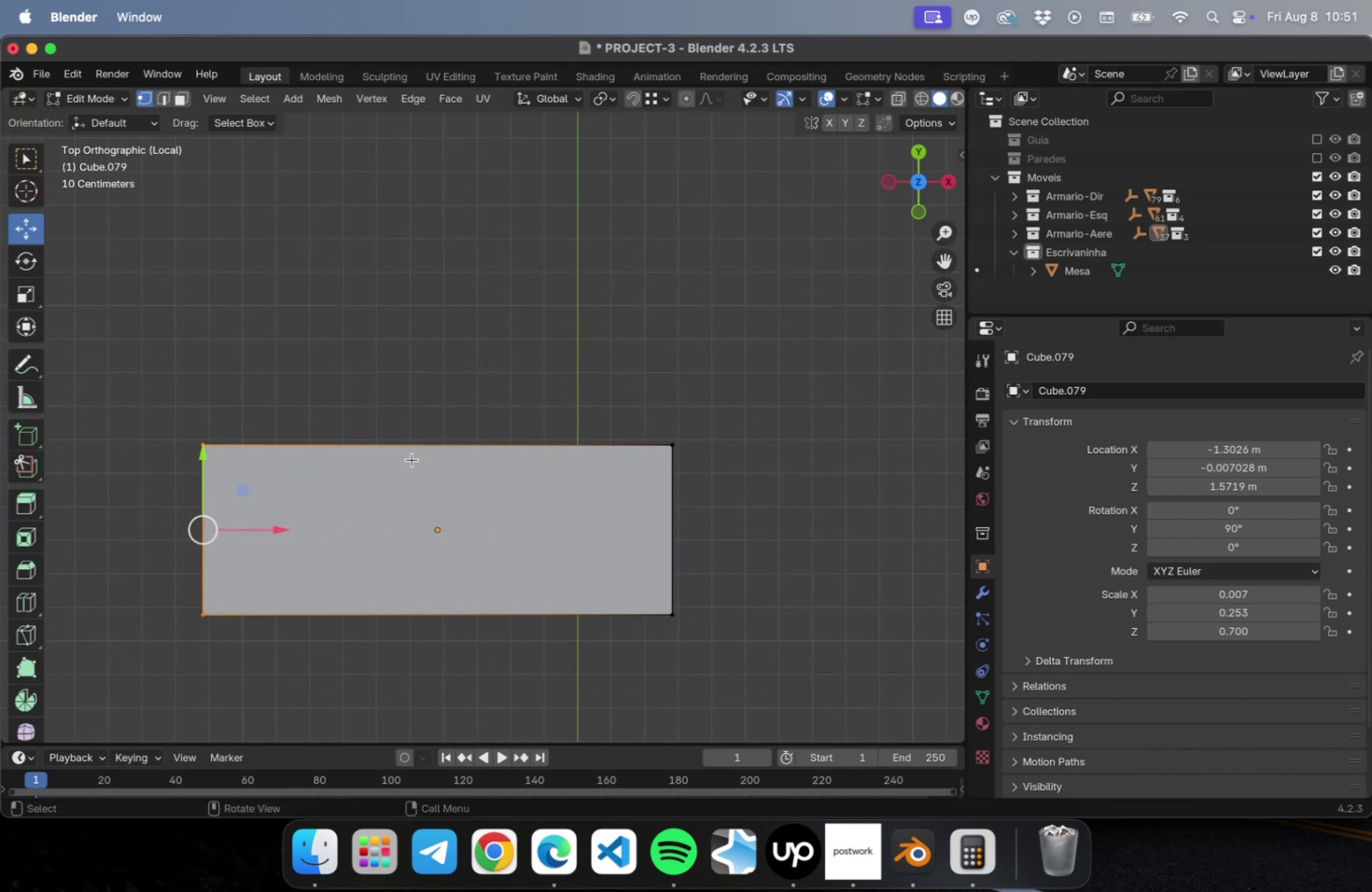 
scroll: coordinate [335, 497], scroll_direction: up, amount: 1.0
 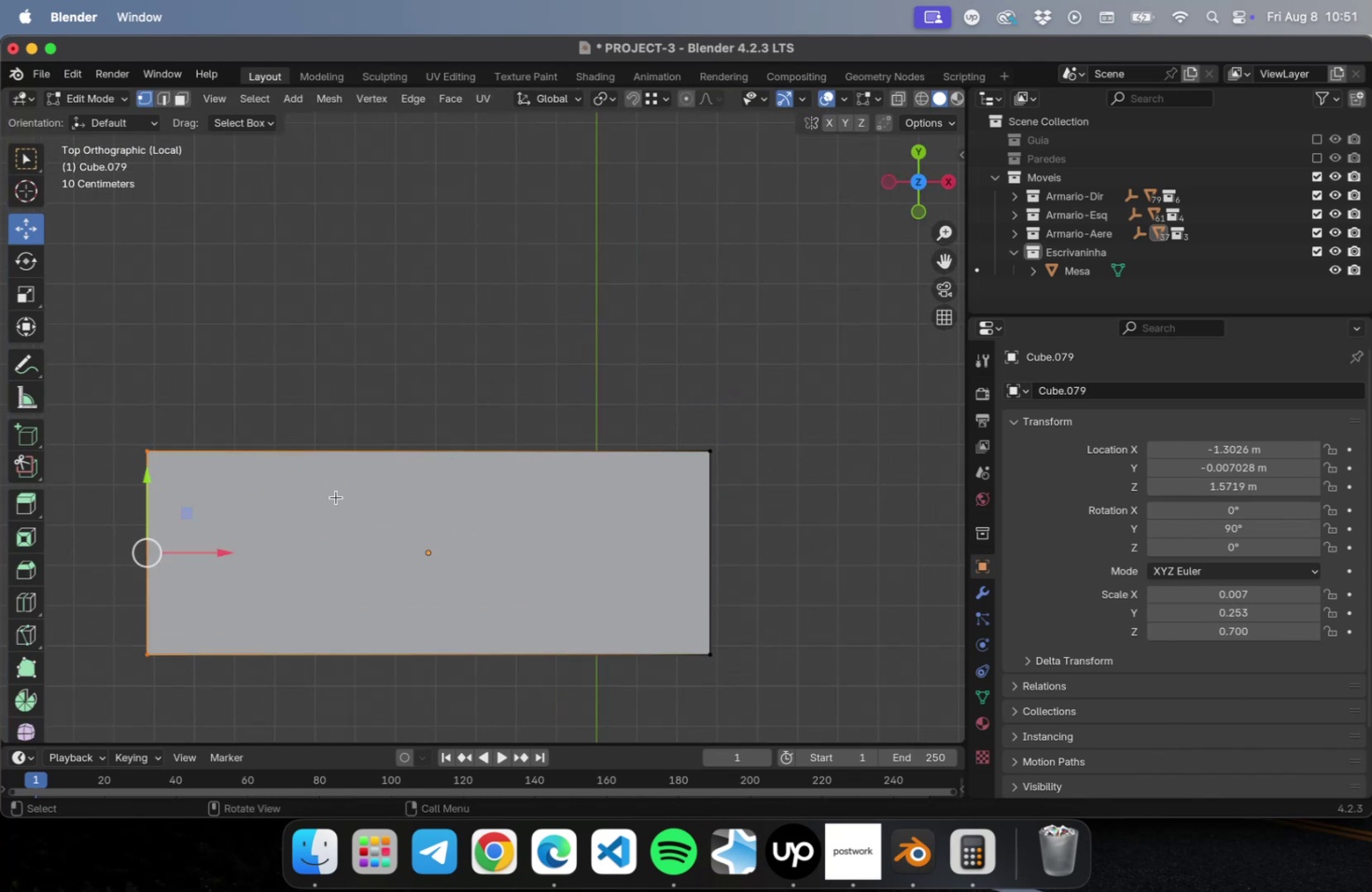 
hold_key(key=ShiftLeft, duration=0.48)
 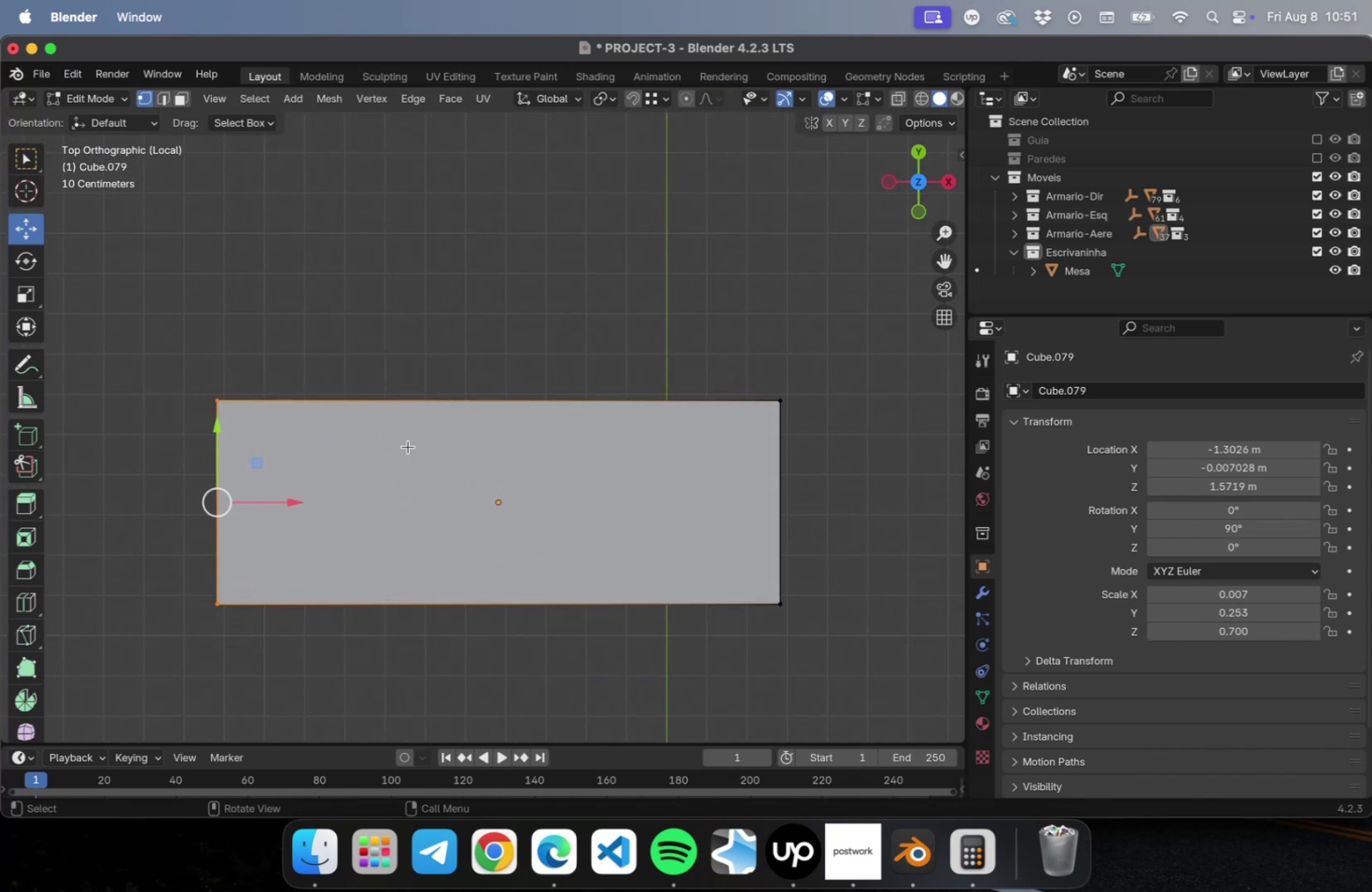 
key(2)
 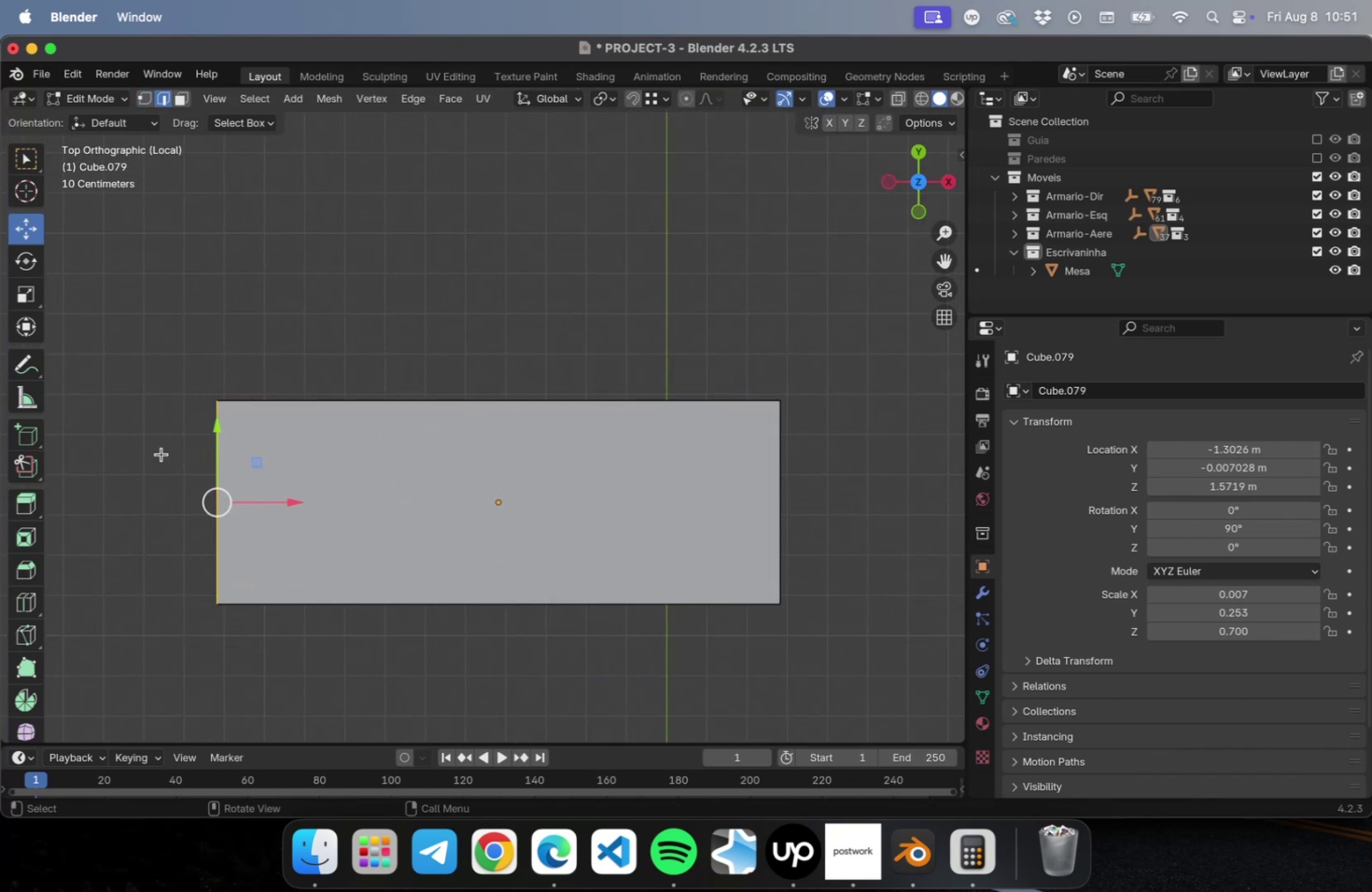 
key(Shift+ShiftLeft)
 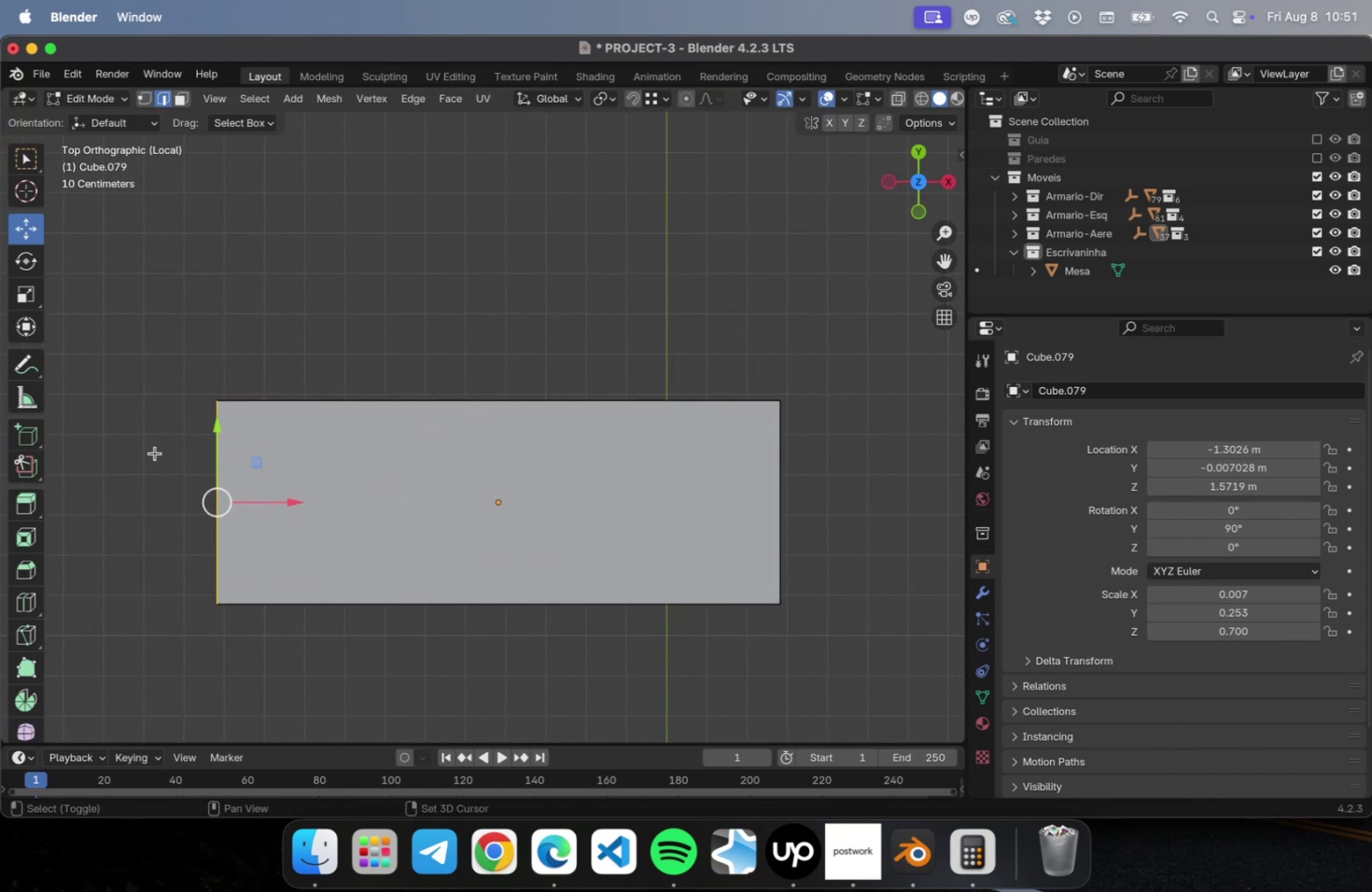 
key(Shift+R)
 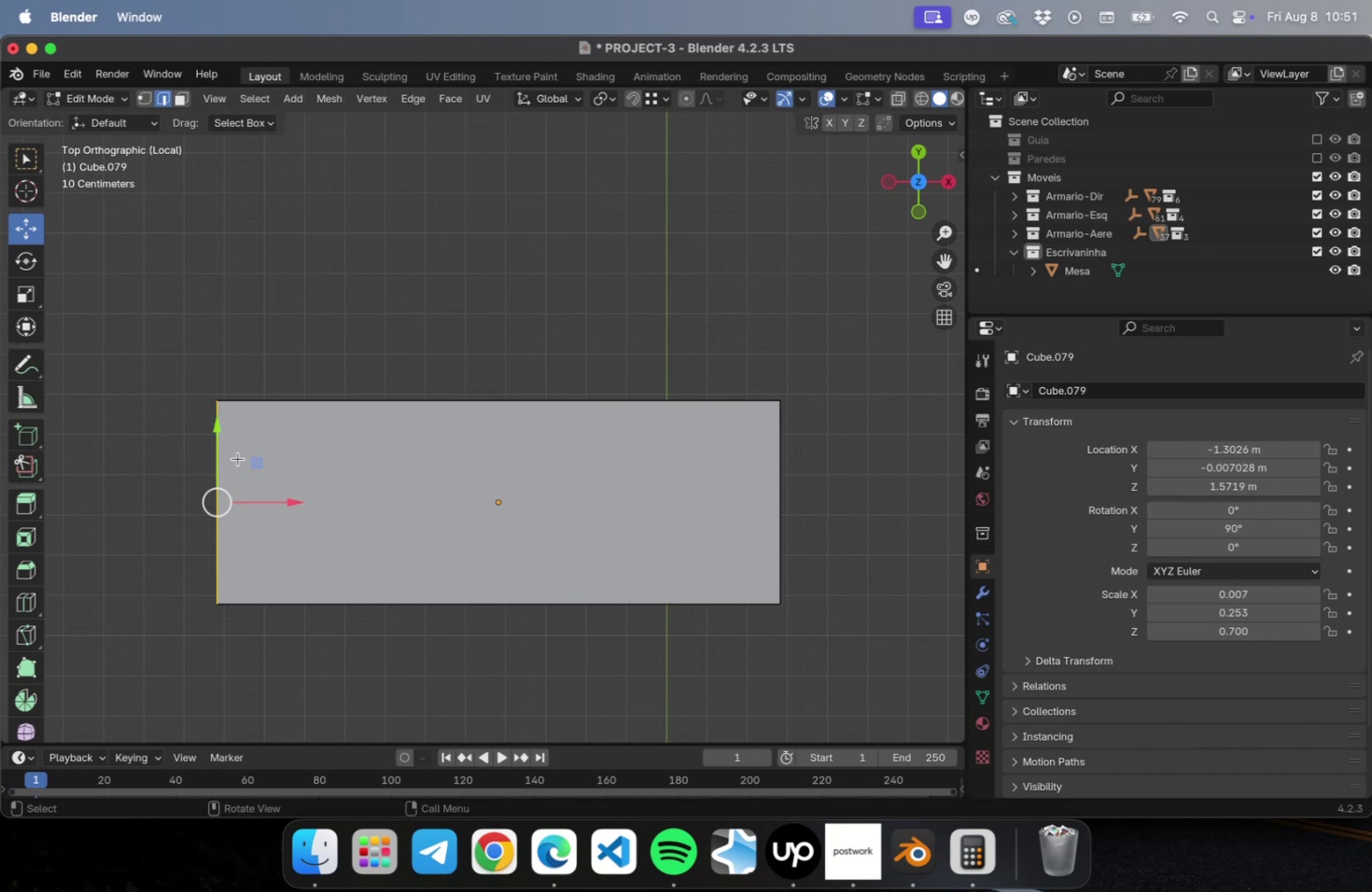 
key(Meta+CommandLeft)
 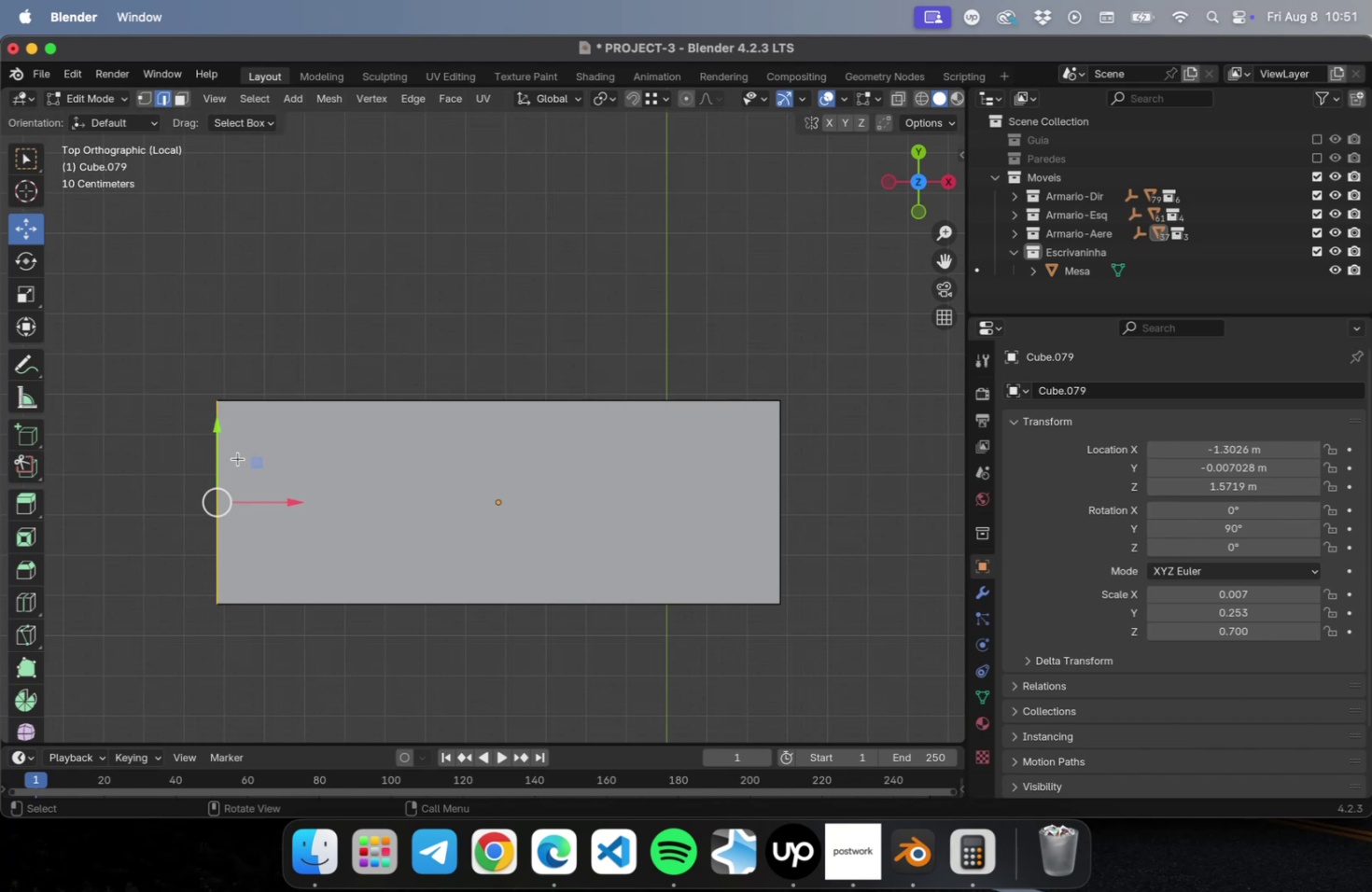 
key(Meta+R)
 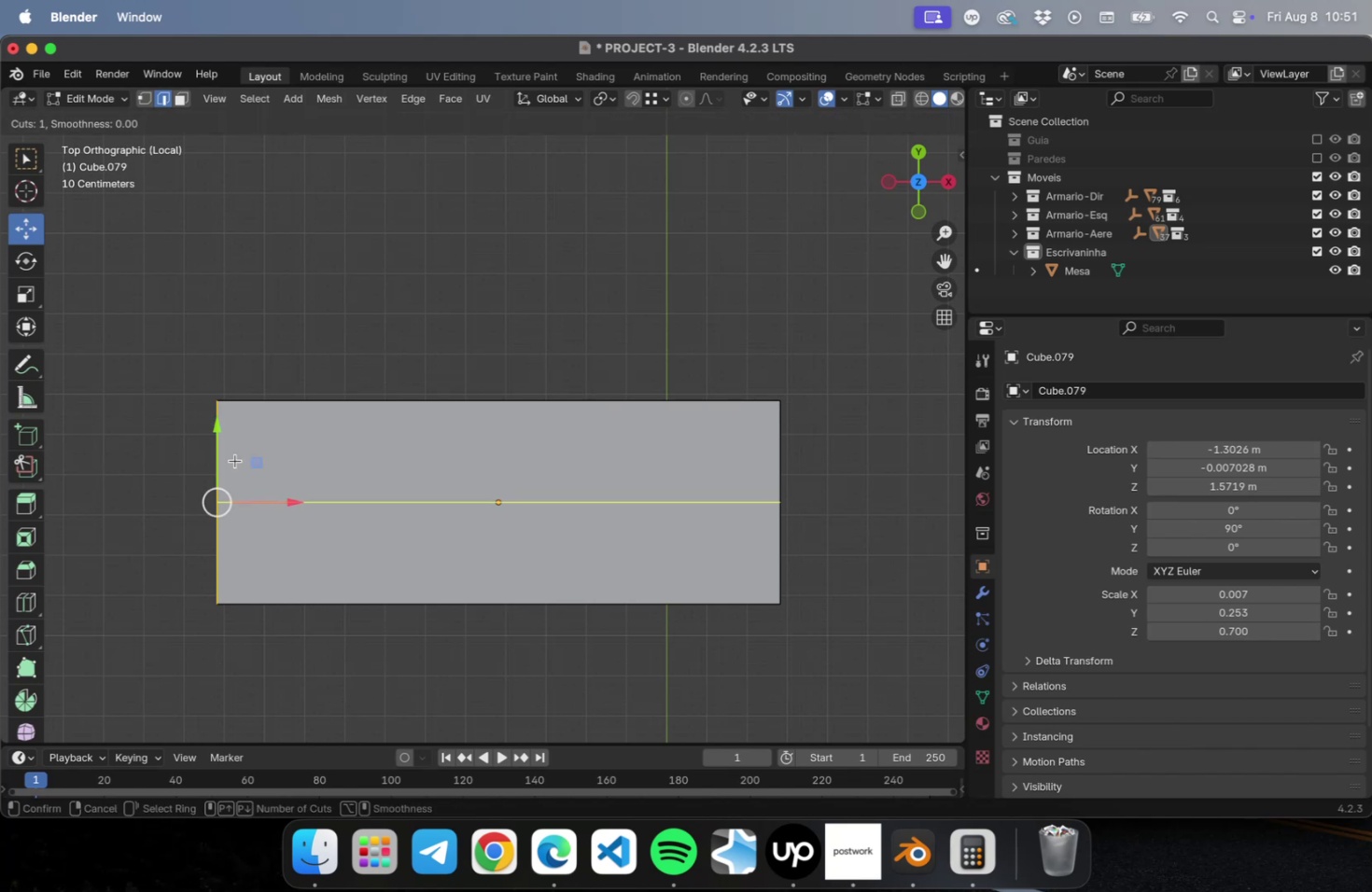 
left_click([235, 460])
 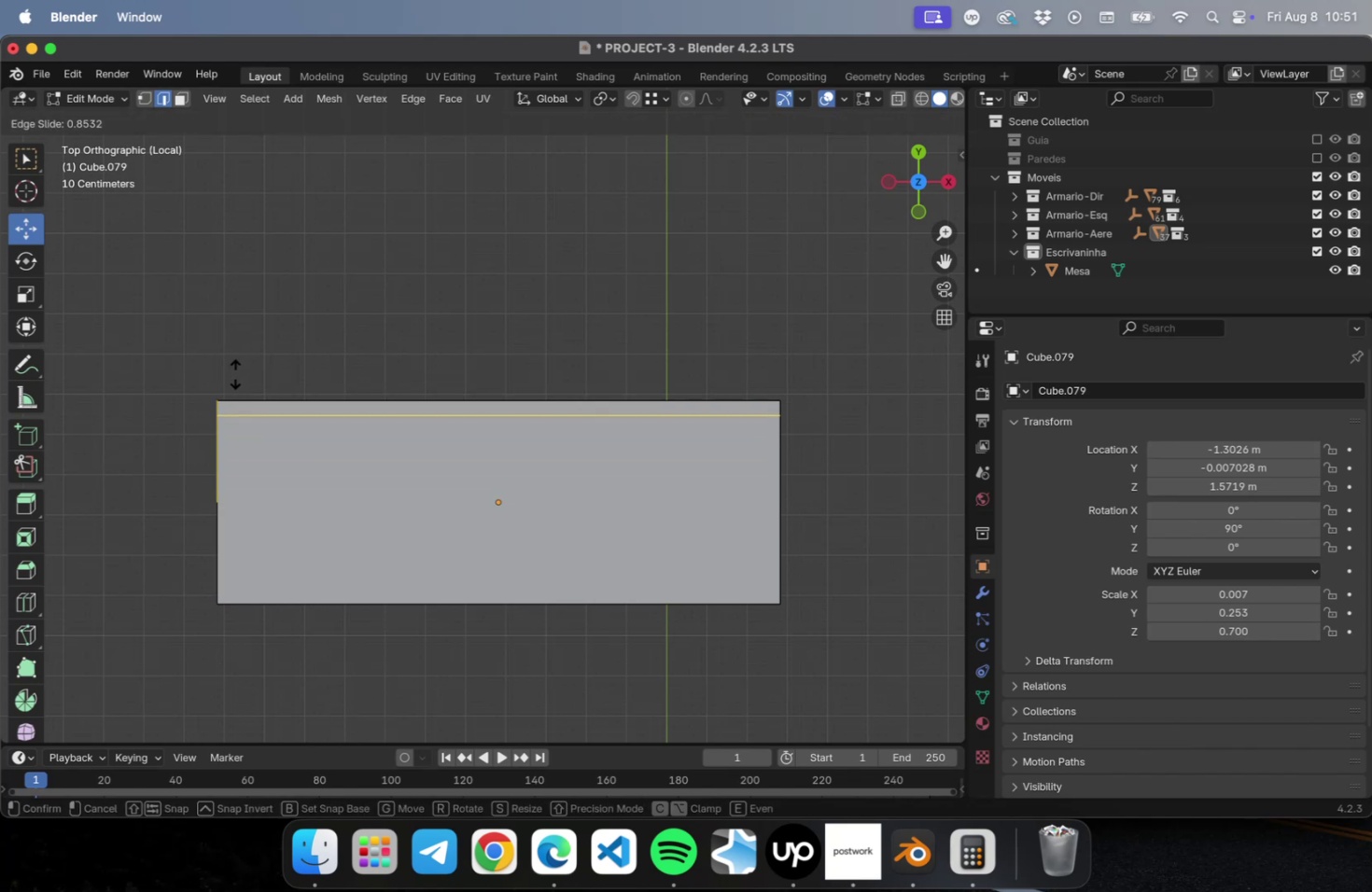 
left_click([233, 374])
 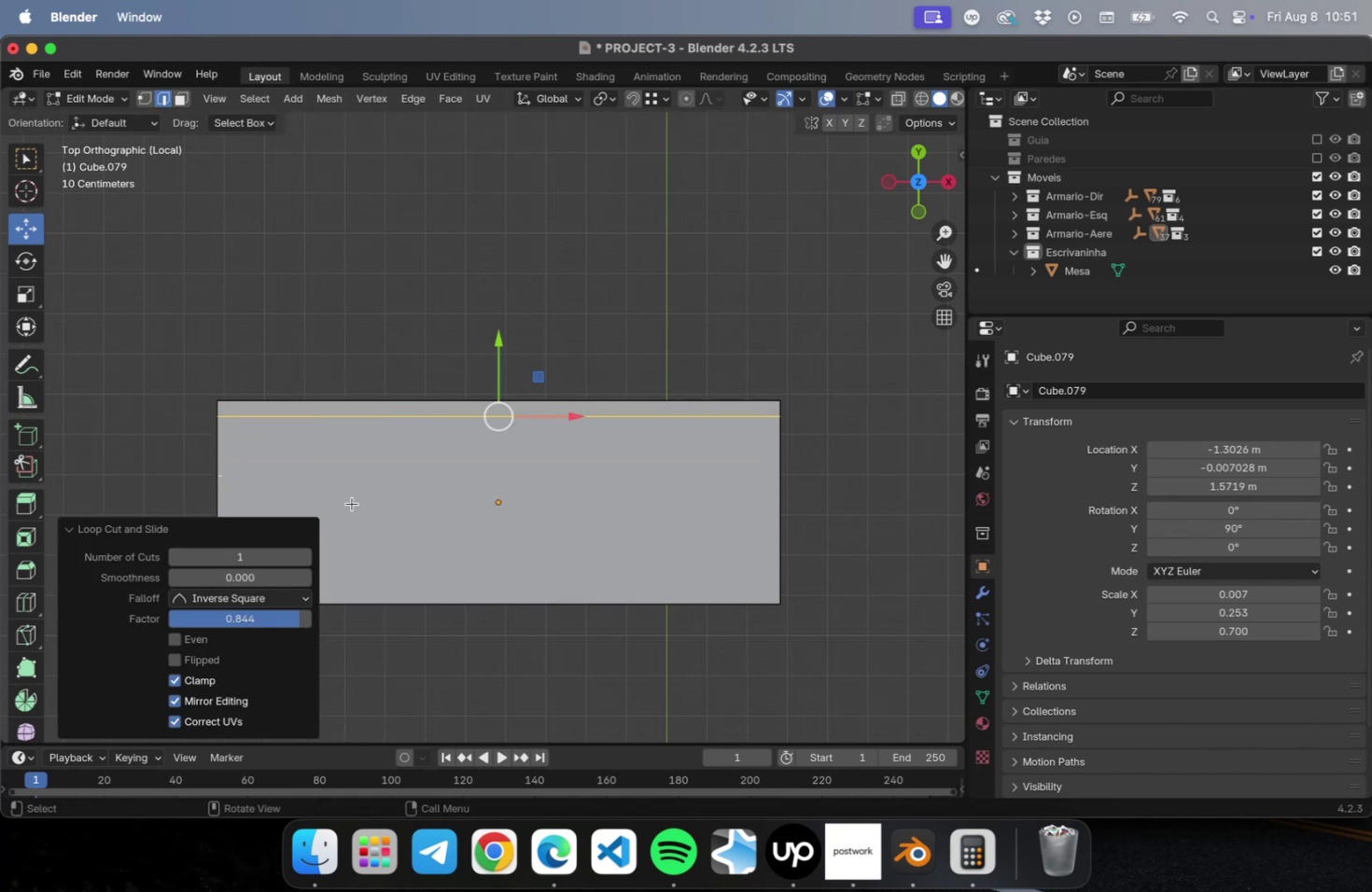 
key(Meta+CommandLeft)
 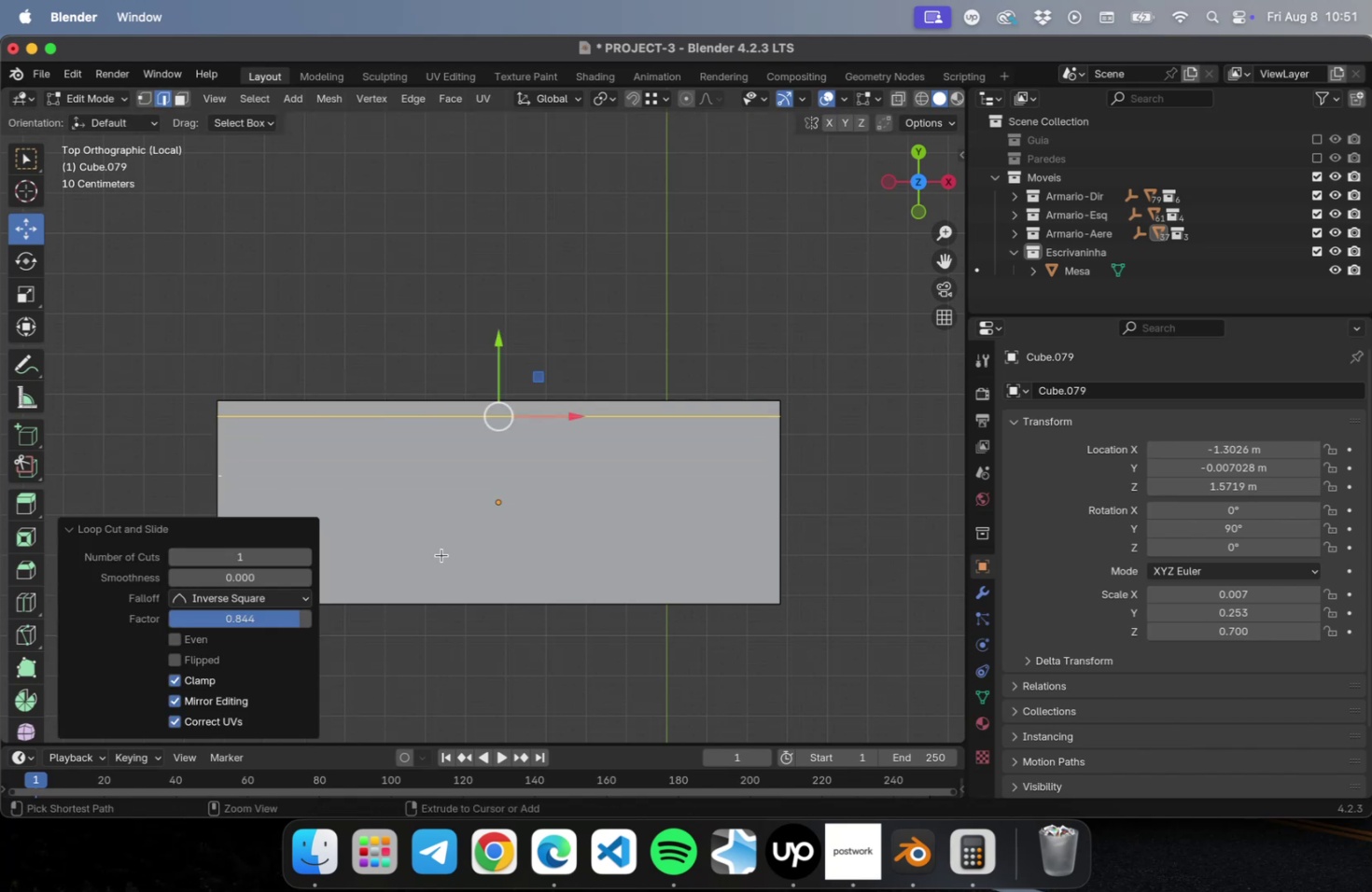 
key(Meta+R)
 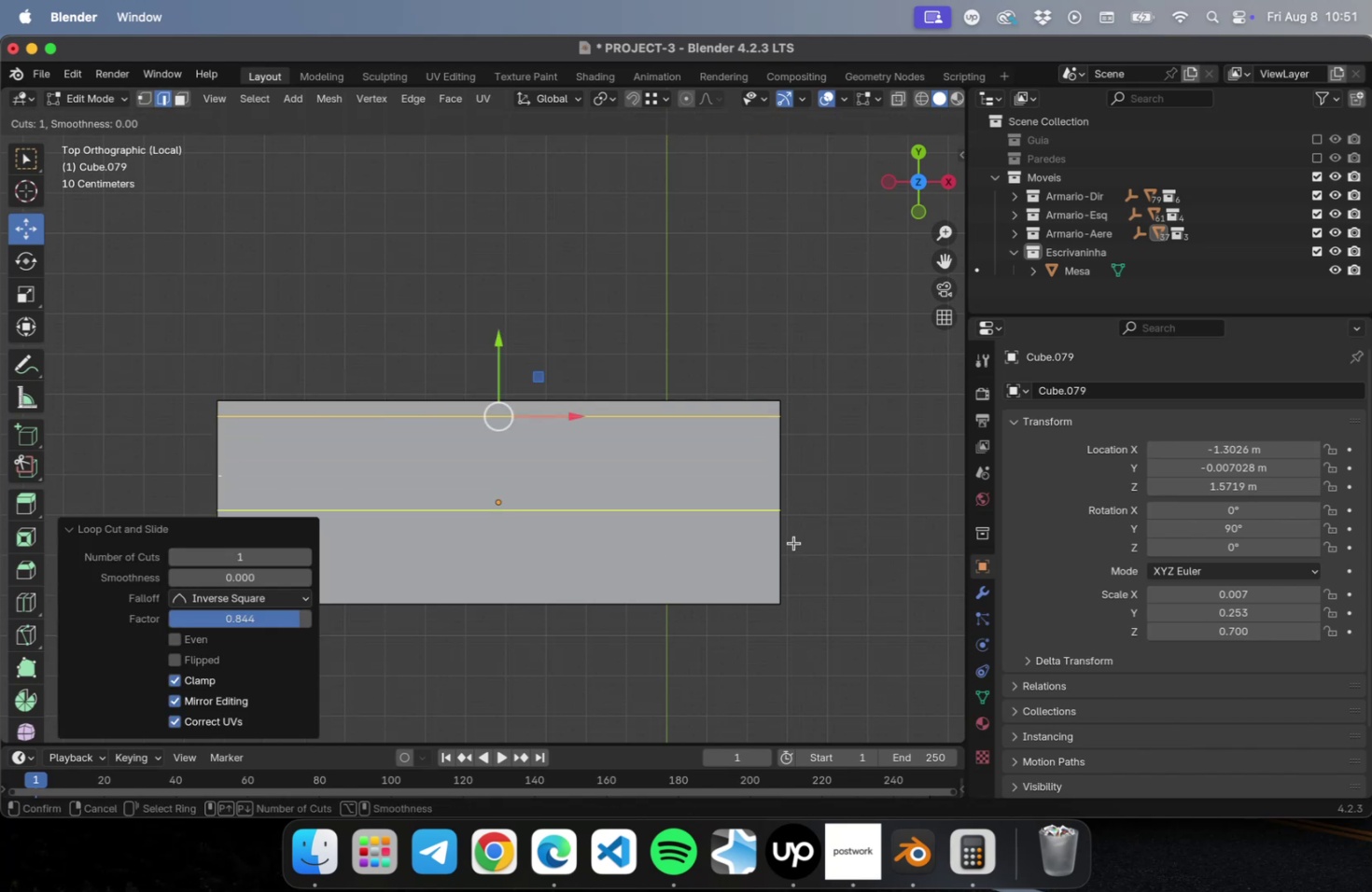 
left_click([779, 533])
 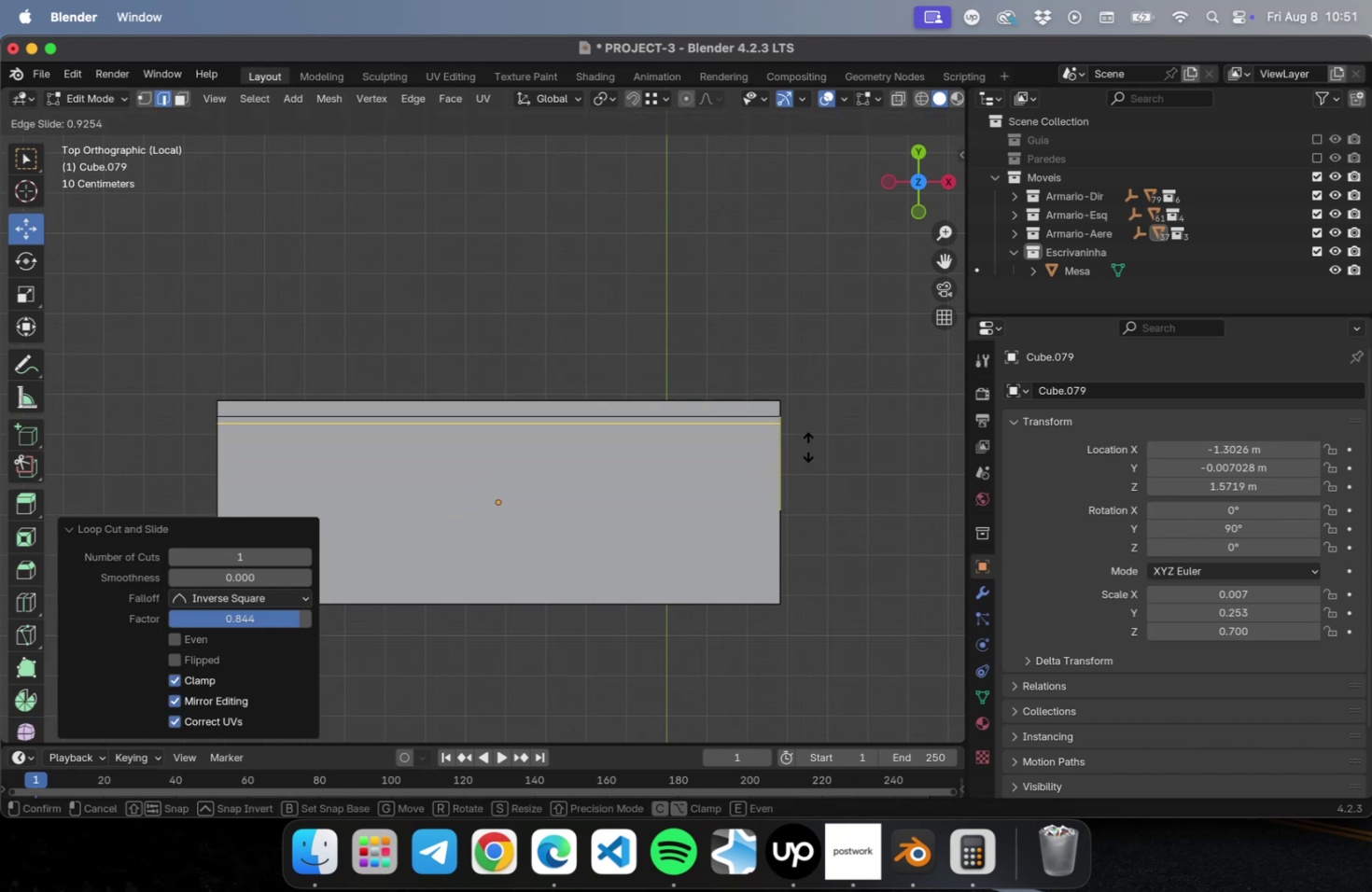 
left_click([807, 446])
 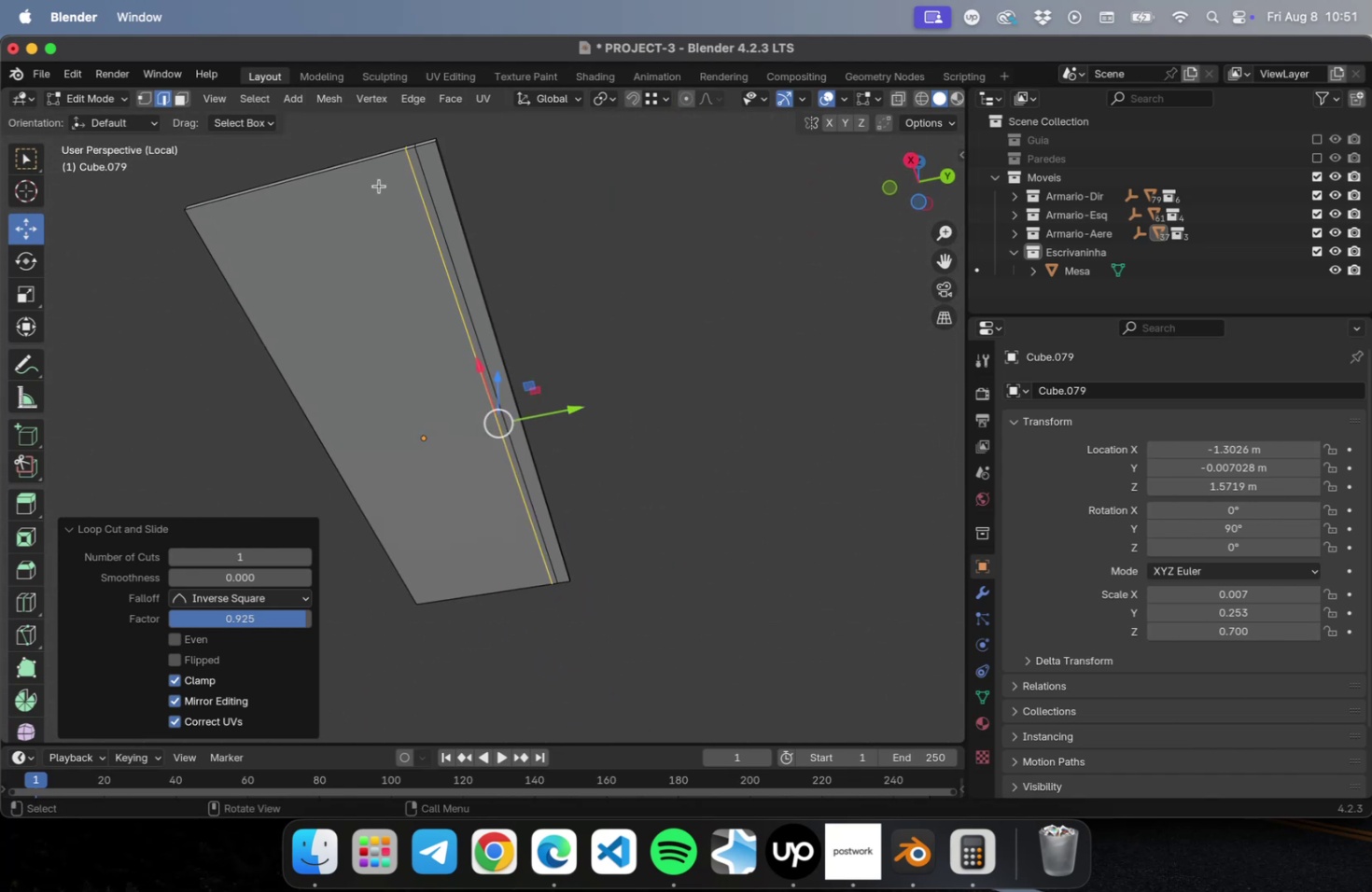 
scroll: coordinate [475, 167], scroll_direction: up, amount: 4.0
 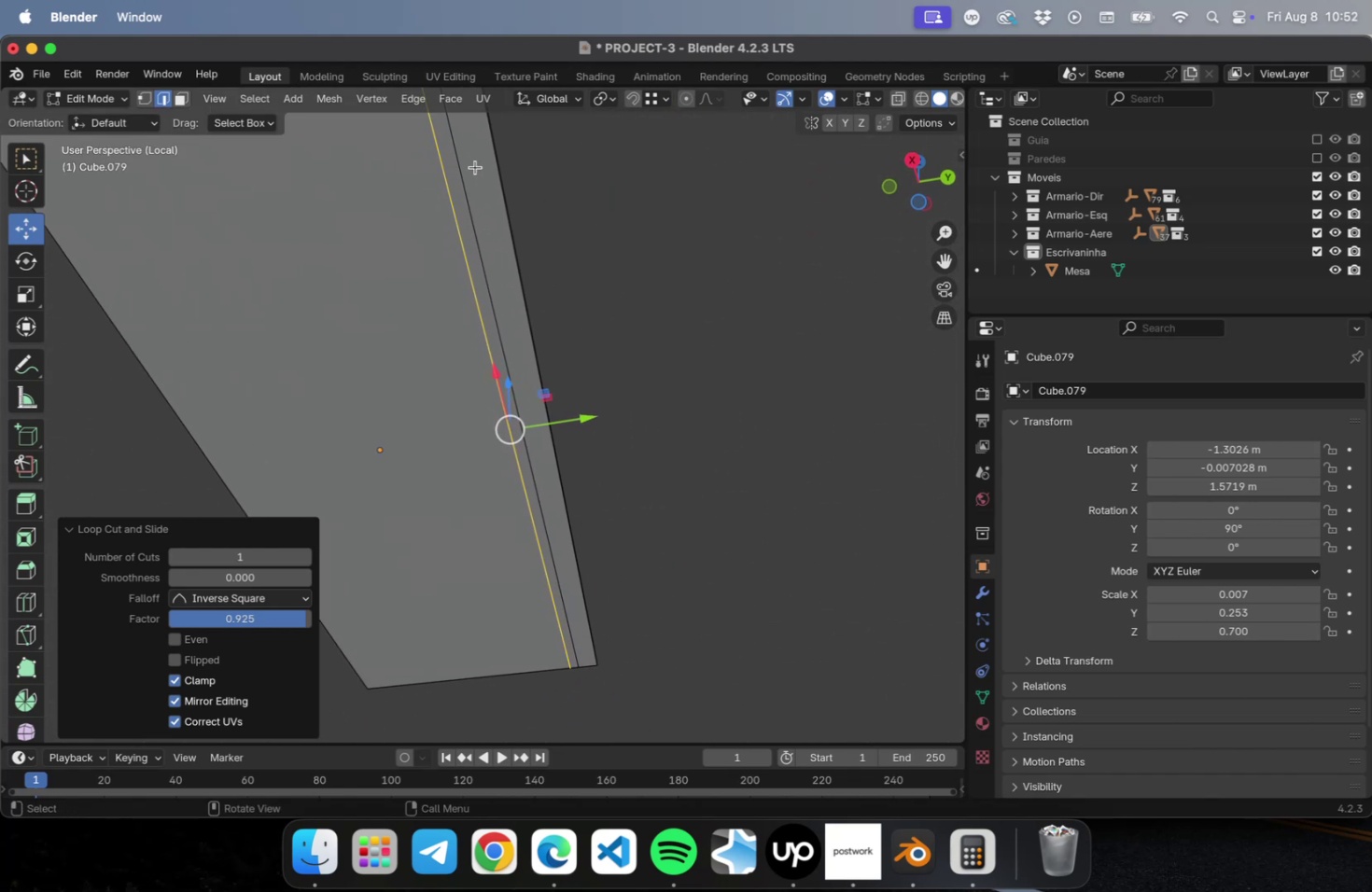 
hold_key(key=ShiftLeft, duration=0.51)
 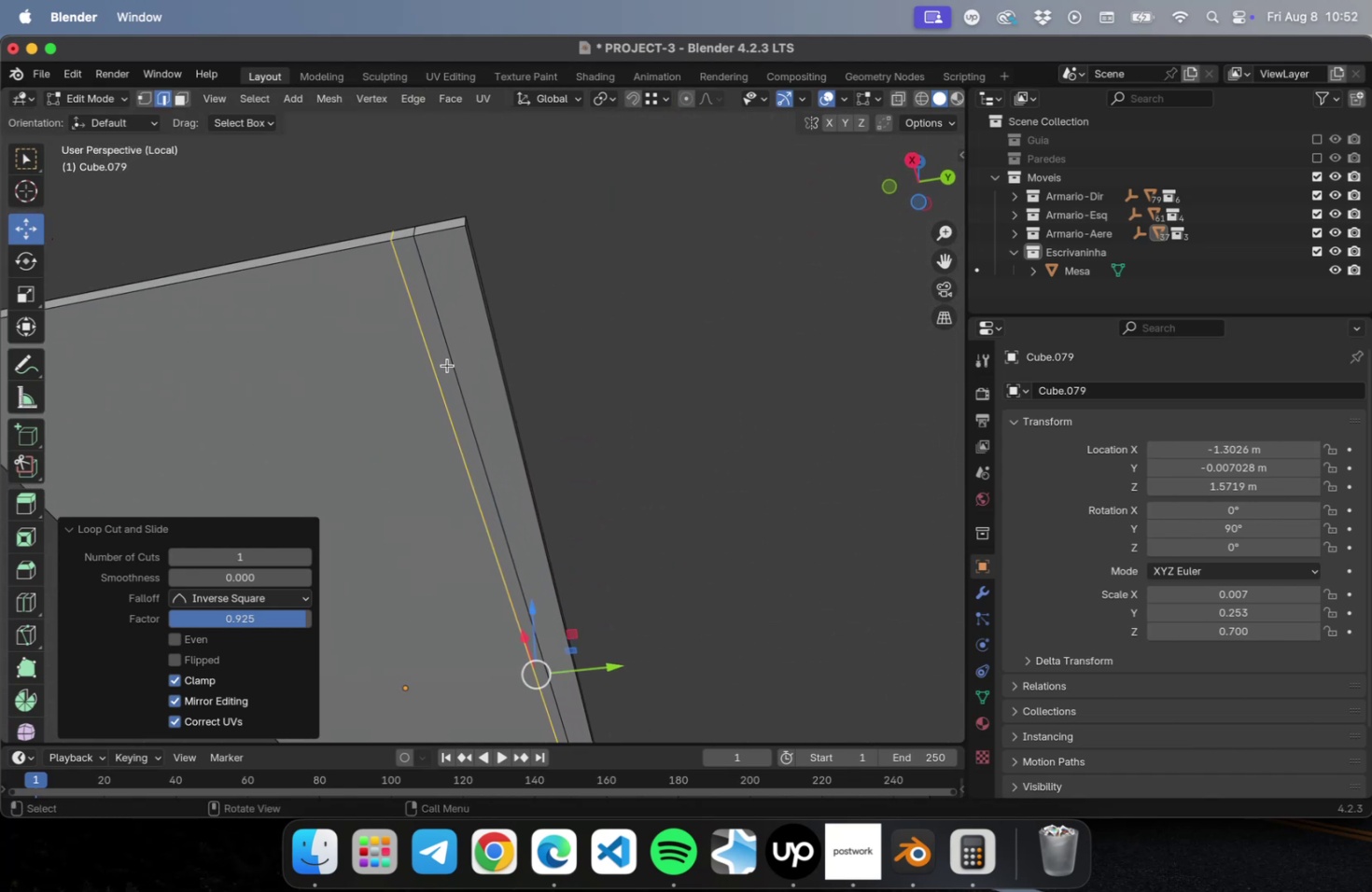 
type(43)
 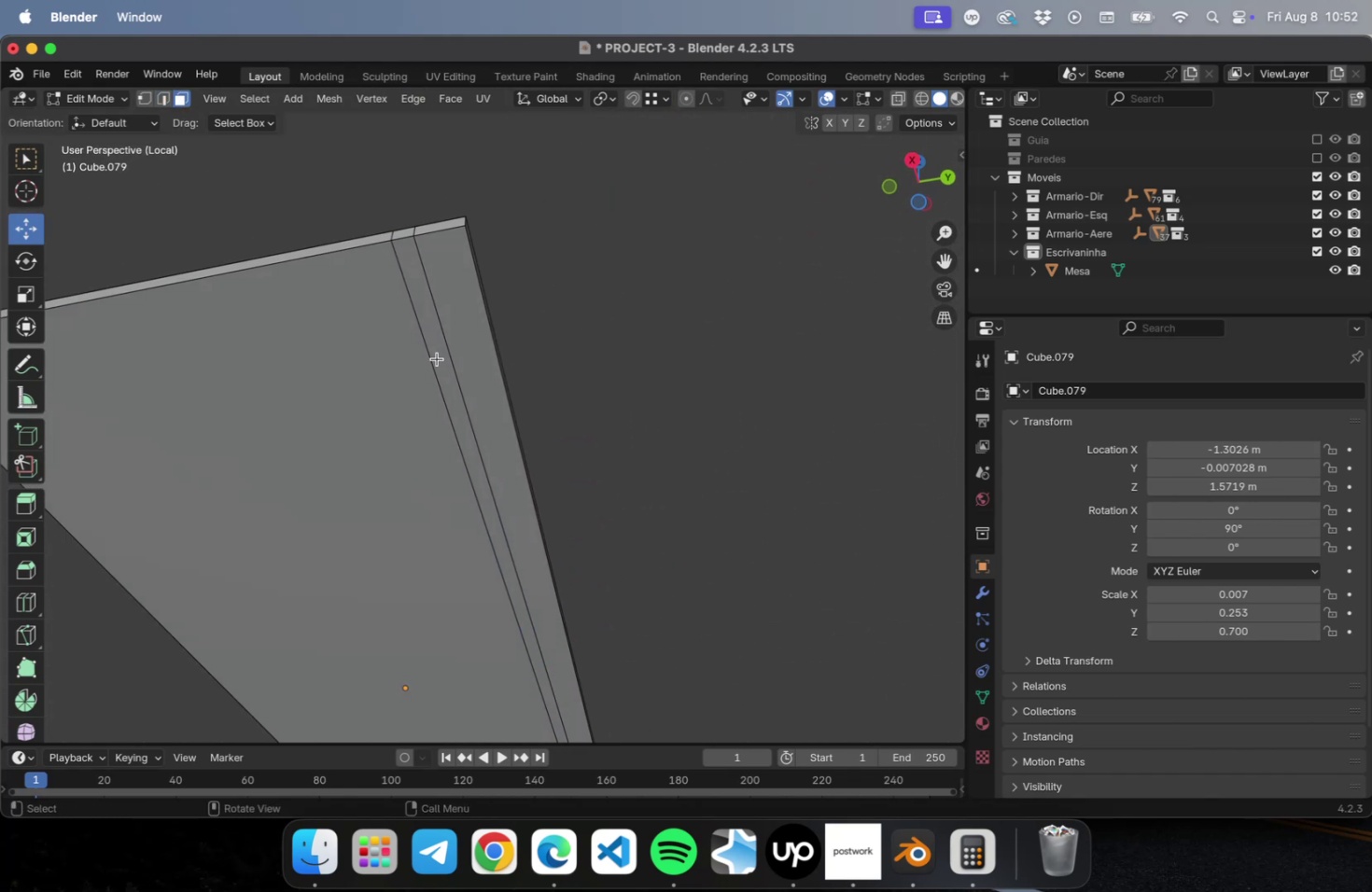 
left_click([437, 358])
 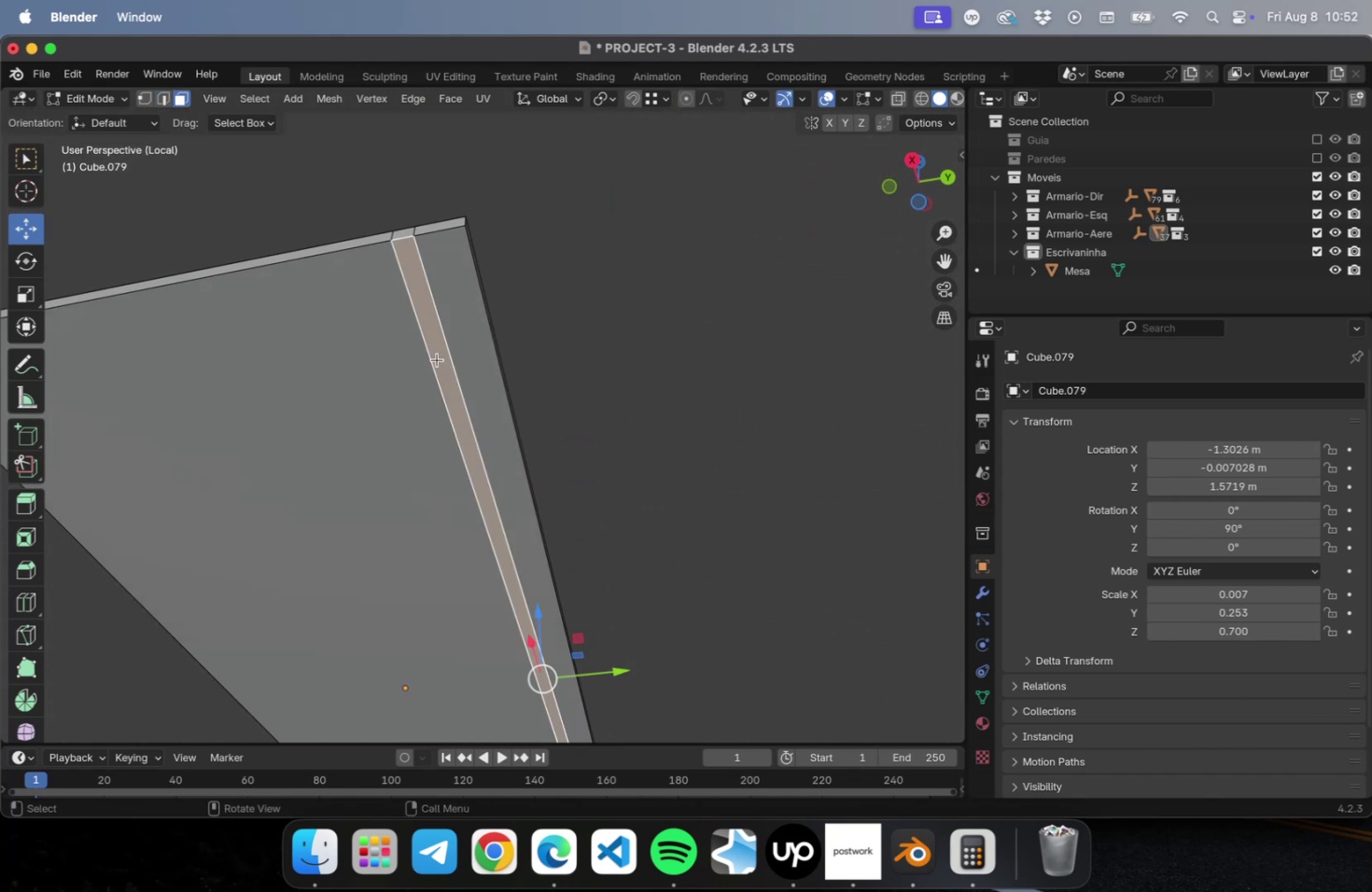 
key(I)
 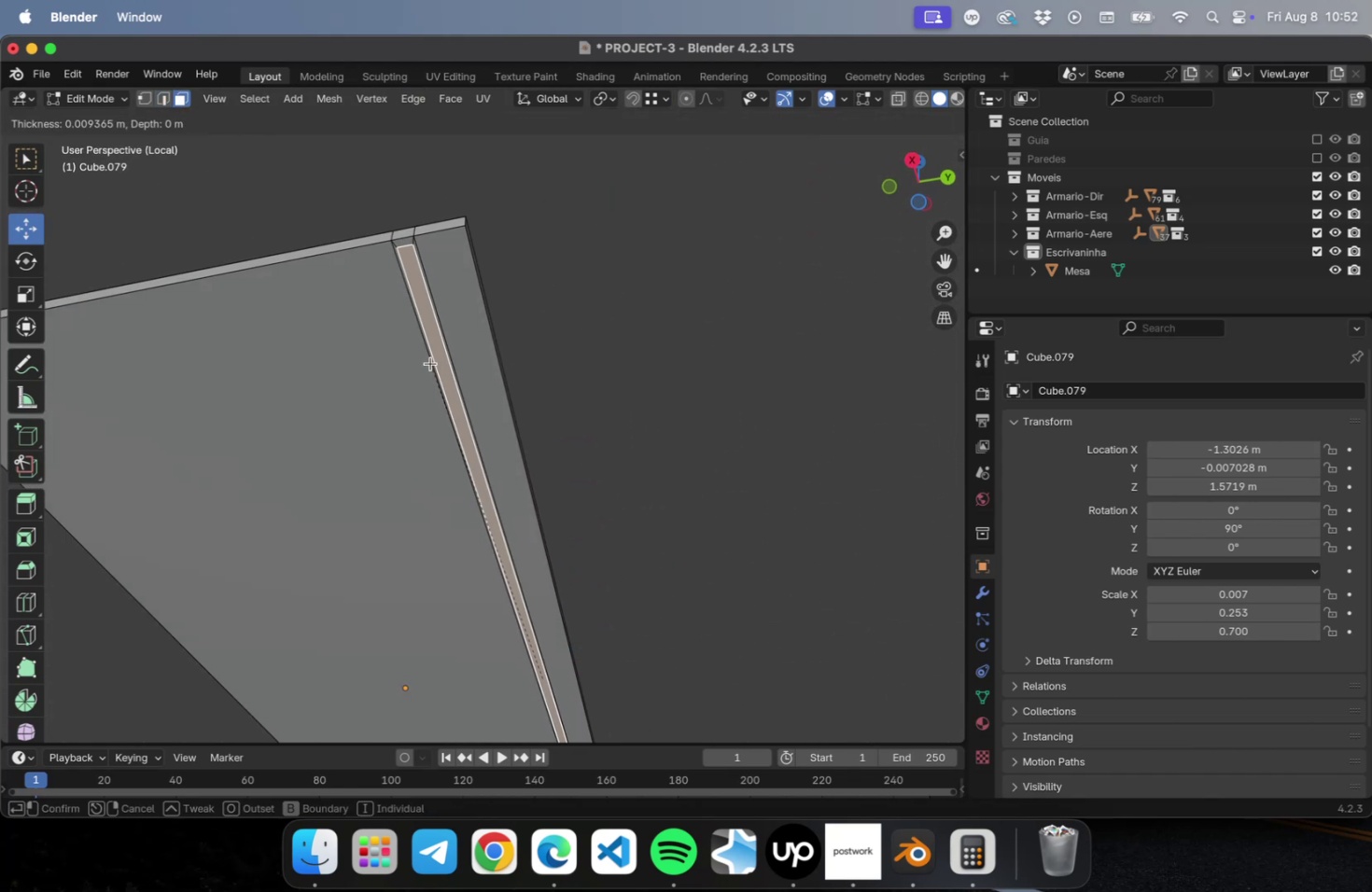 
left_click([430, 363])
 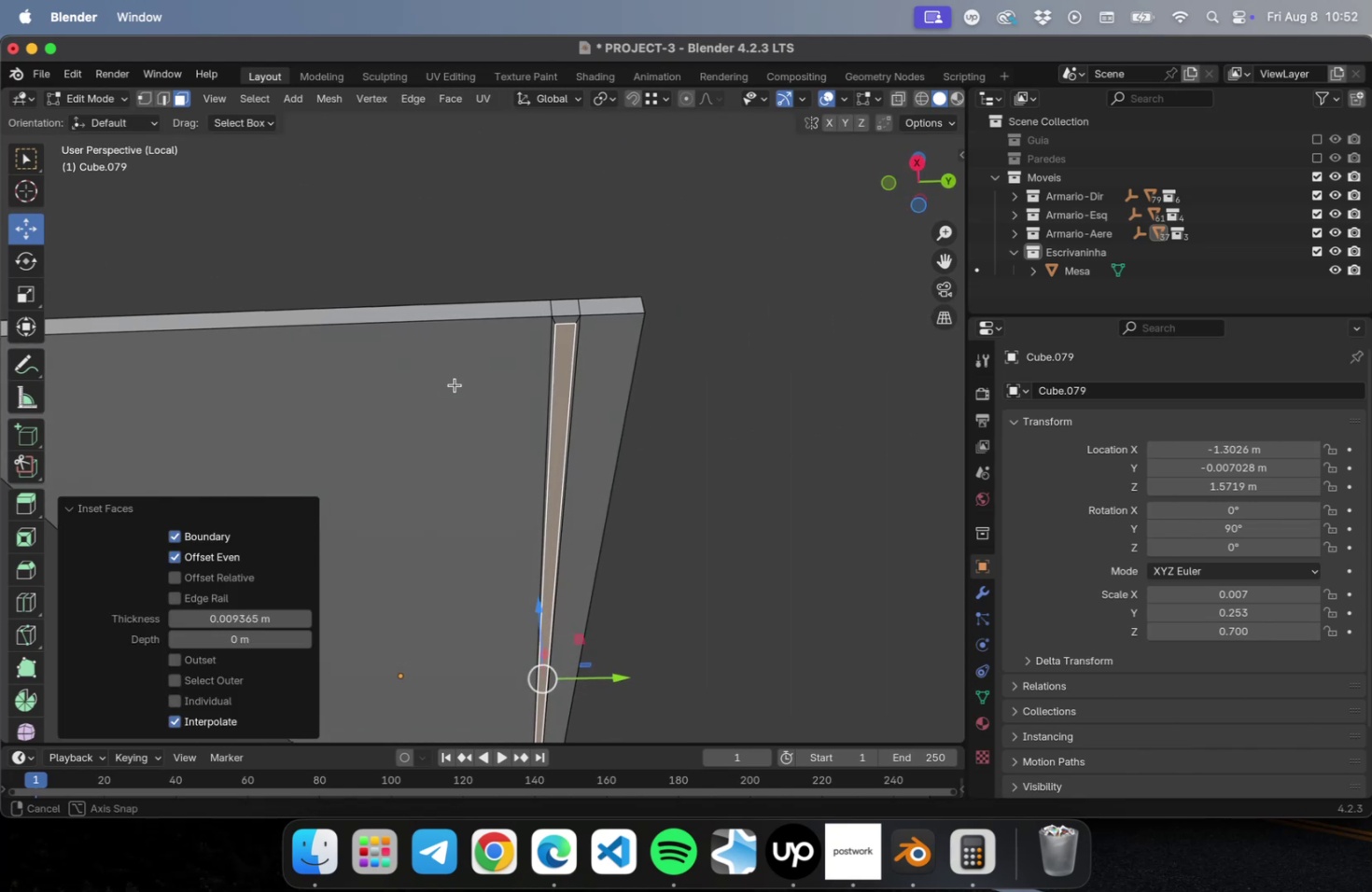 
key(Meta+CommandLeft)
 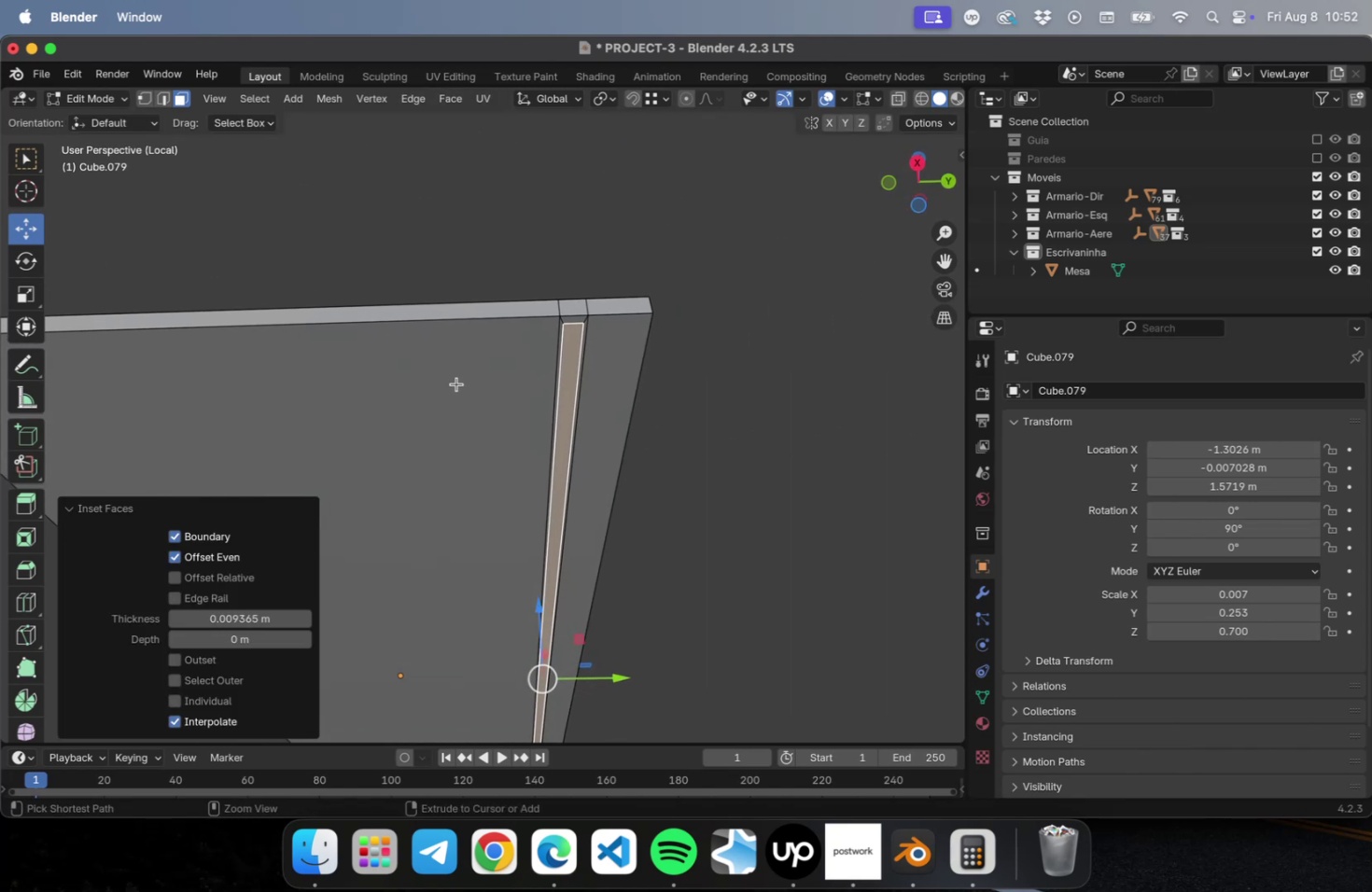 
key(Meta+S)
 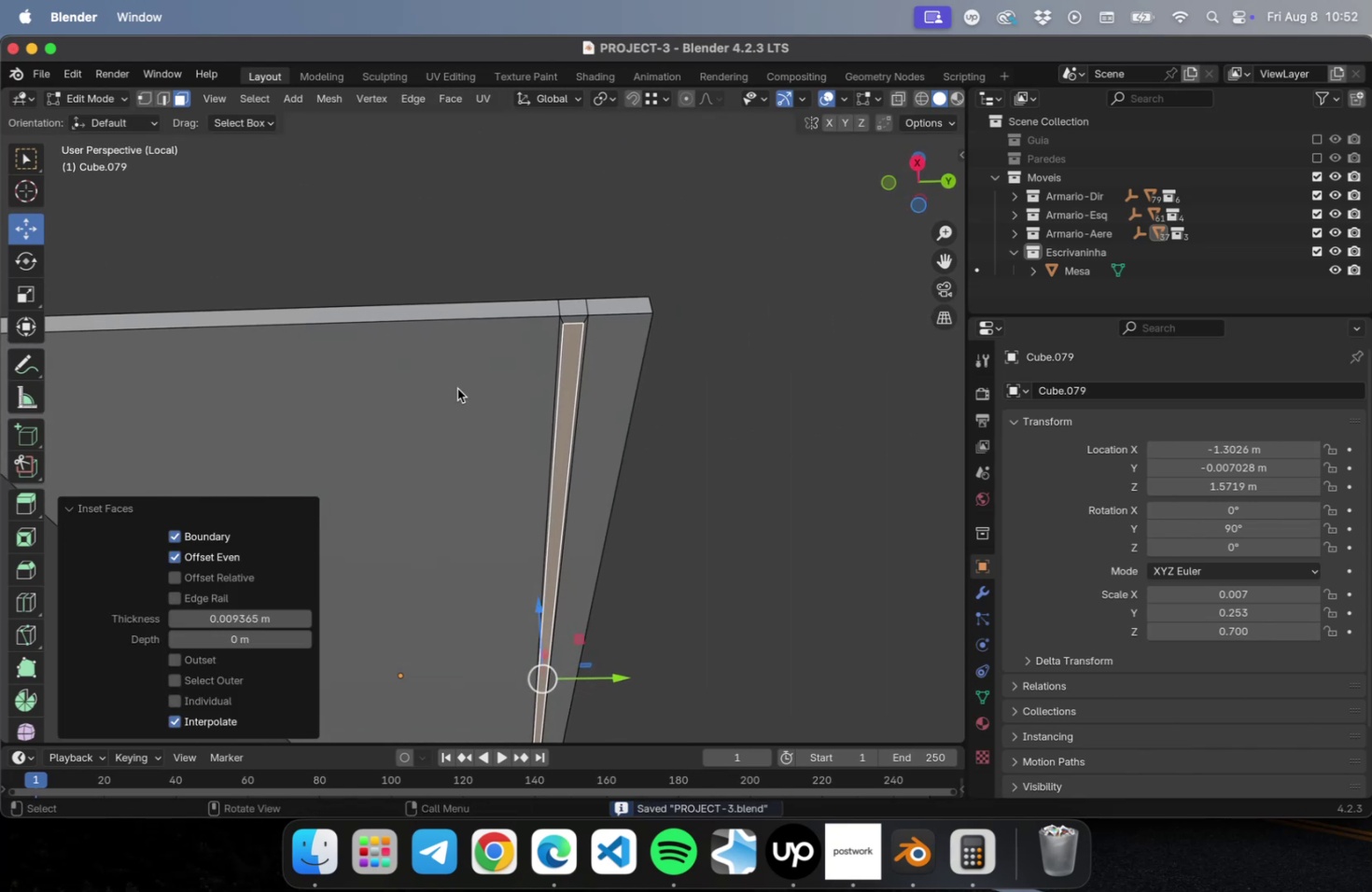 
key(NumLock)
 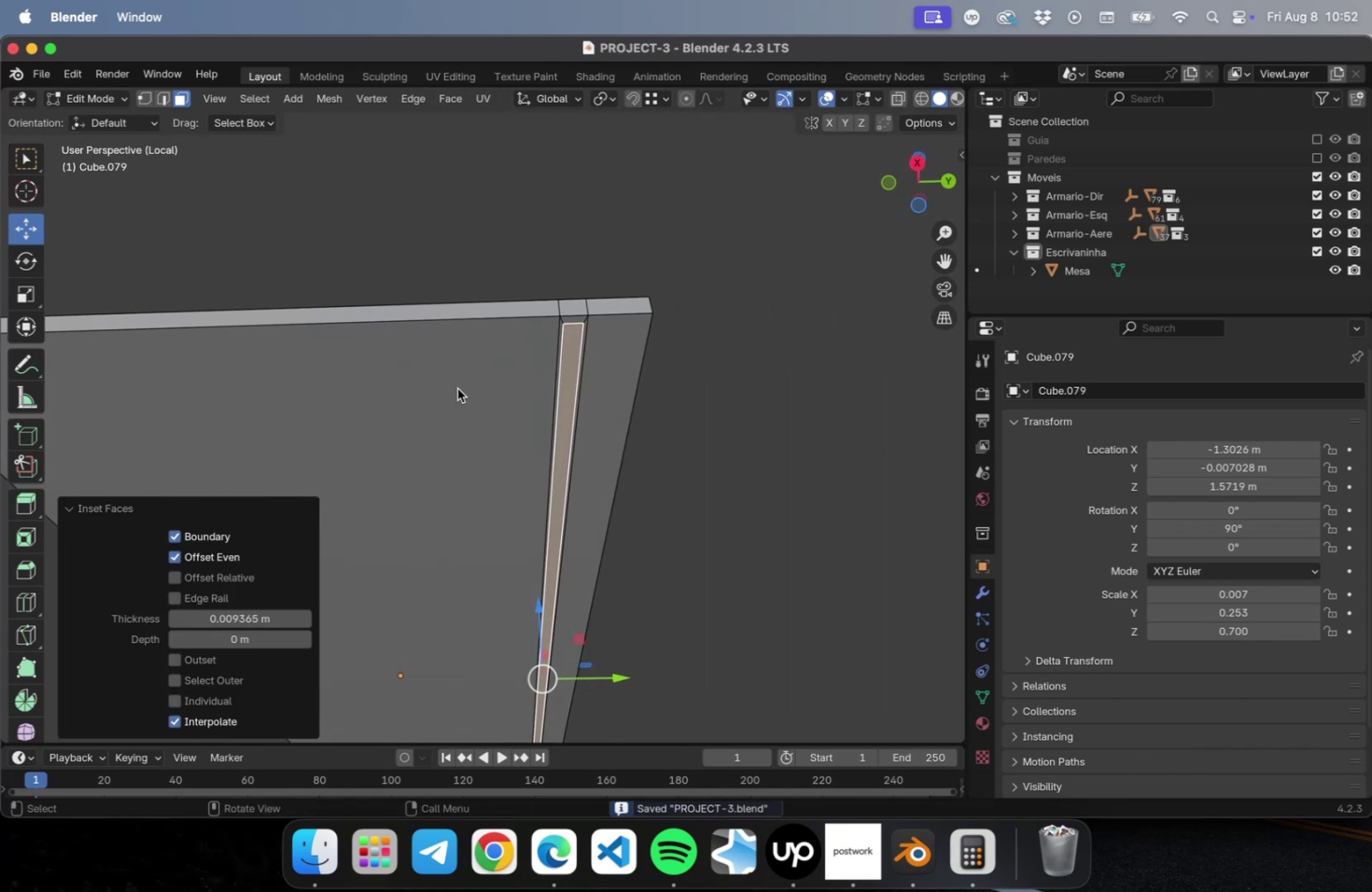 
key(Numpad3)
 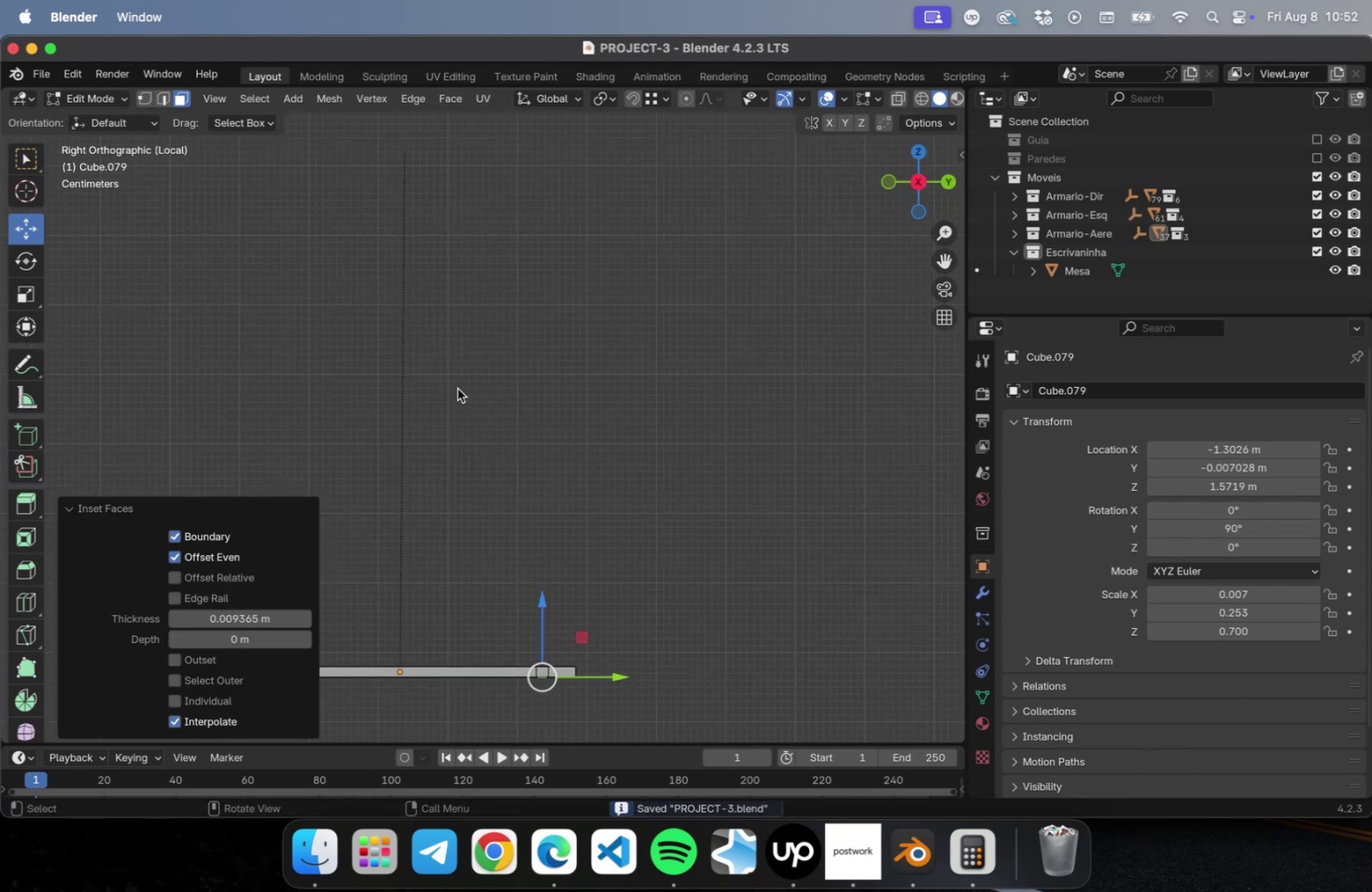 
key(NumLock)
 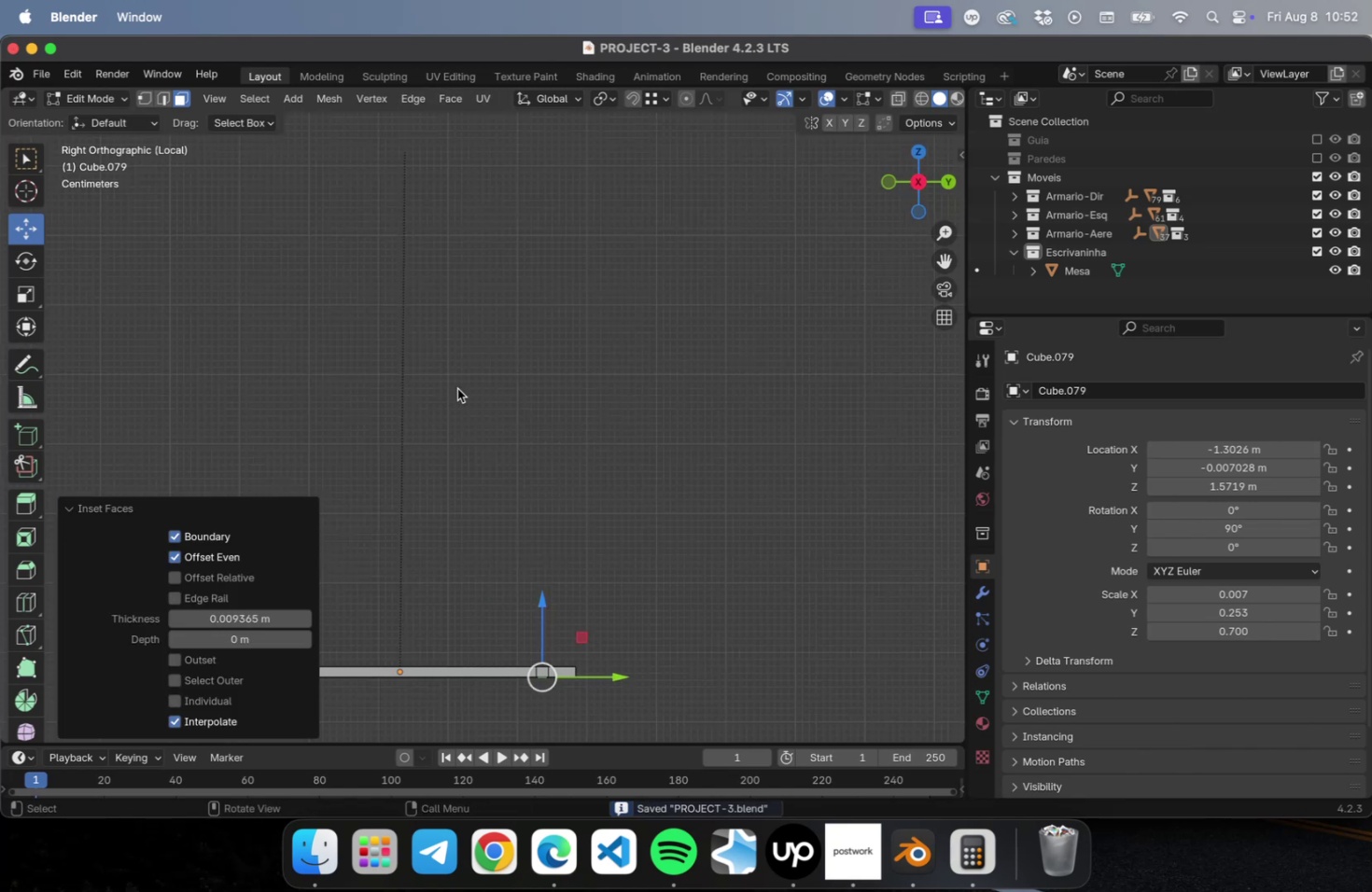 
key(NumpadDecimal)
 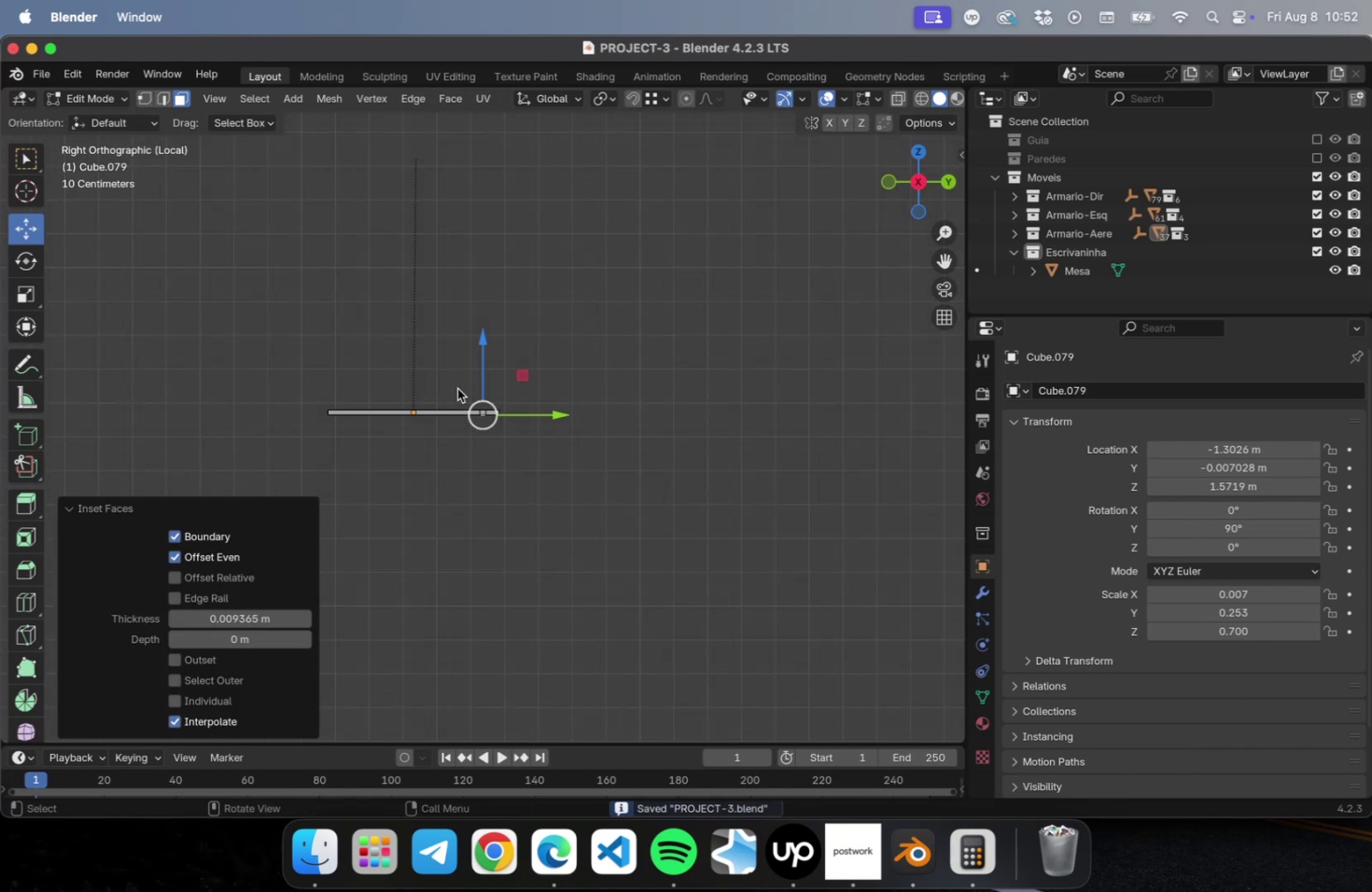 
scroll: coordinate [432, 481], scroll_direction: up, amount: 85.0
 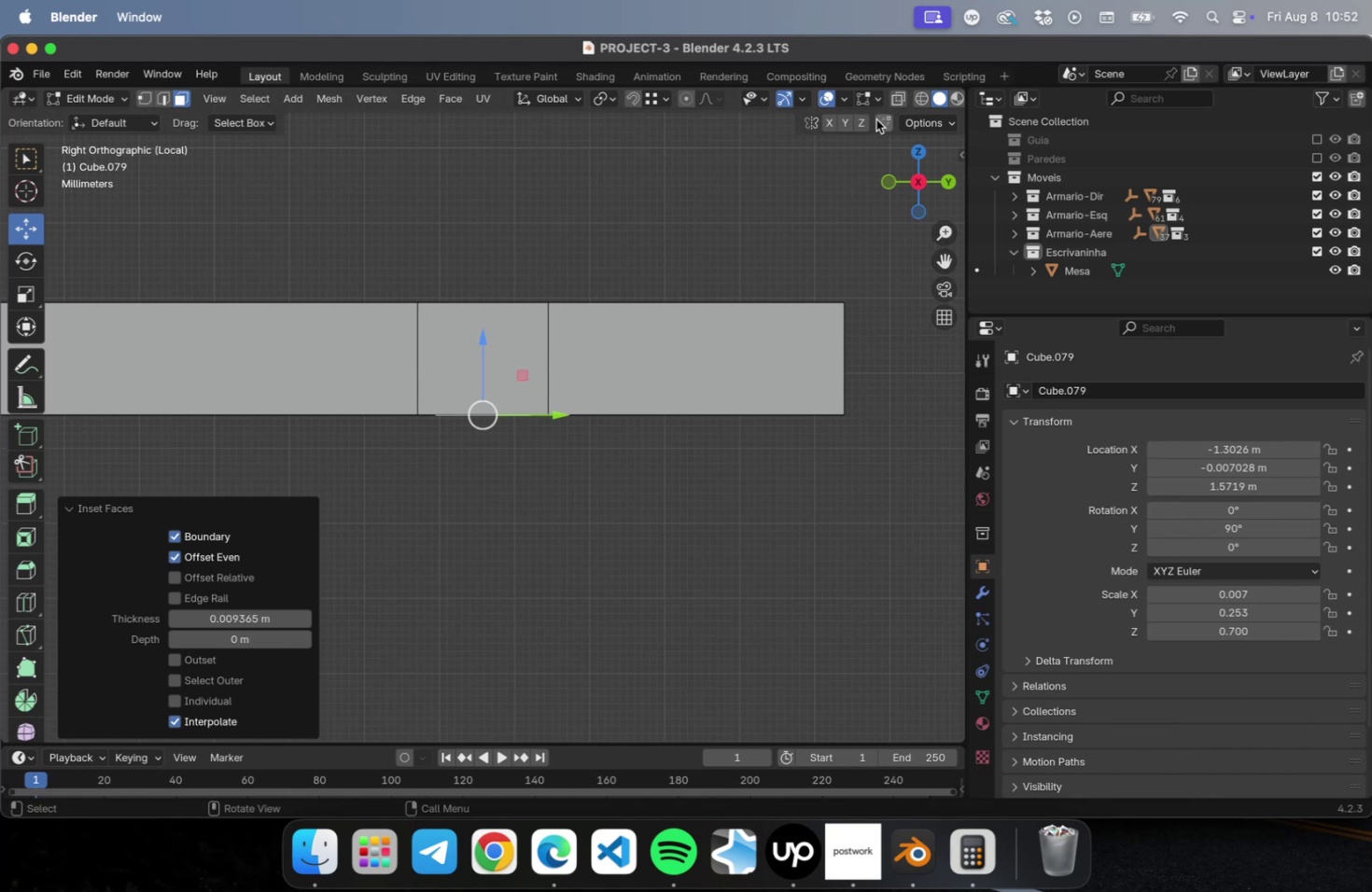 
left_click([895, 100])
 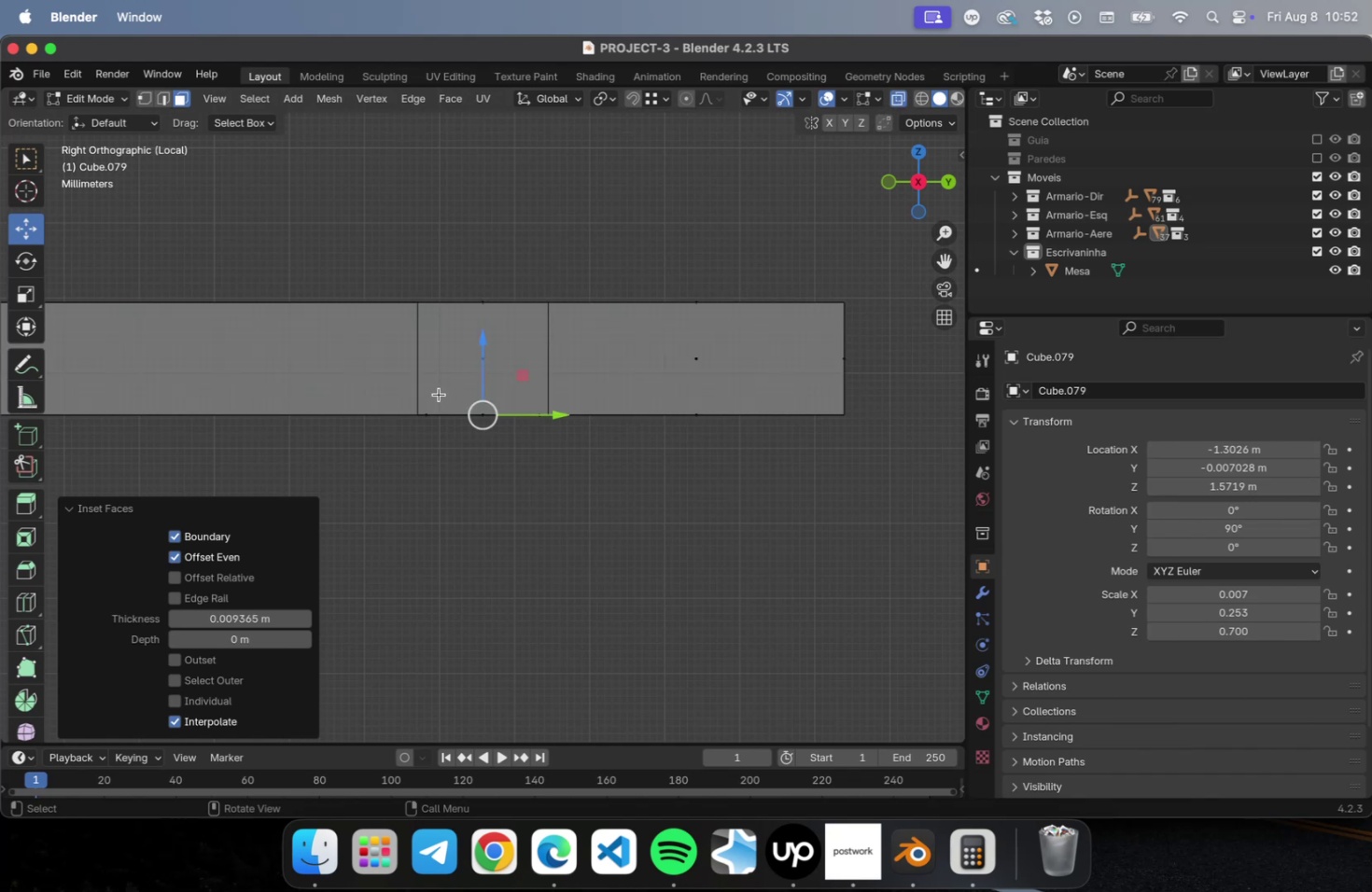 
key(E)
 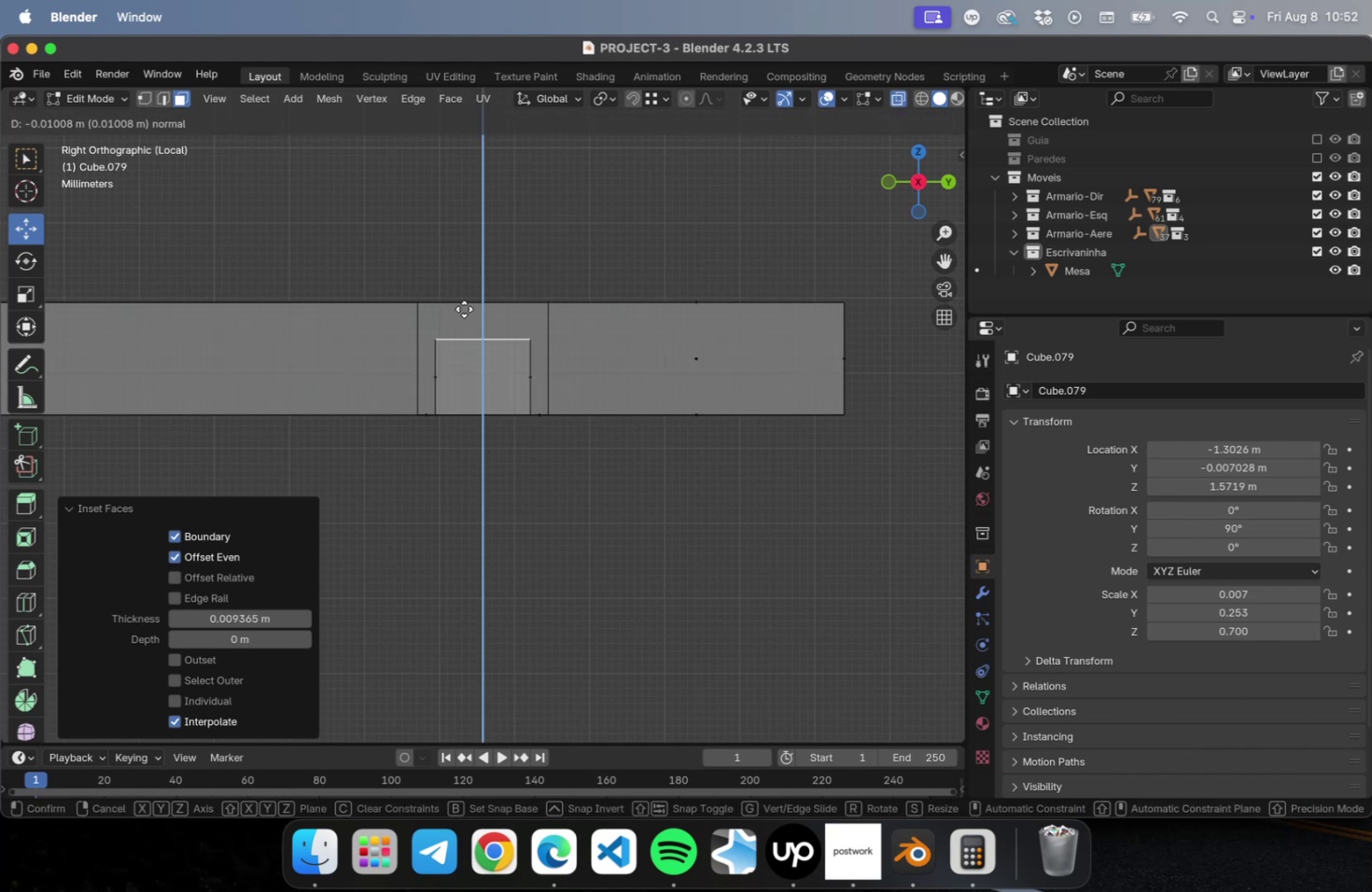 
left_click([465, 305])
 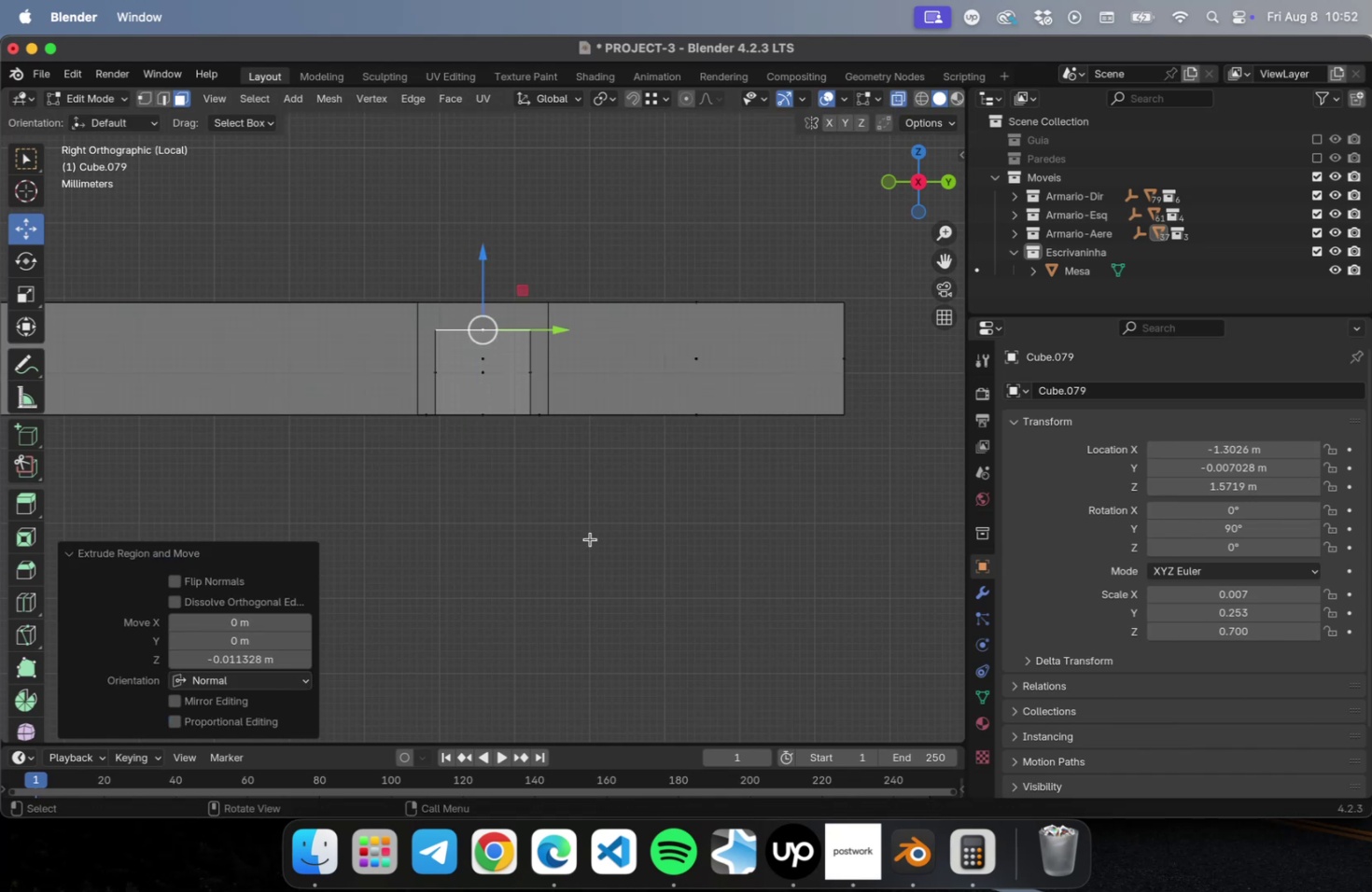 
key(Meta+CommandLeft)
 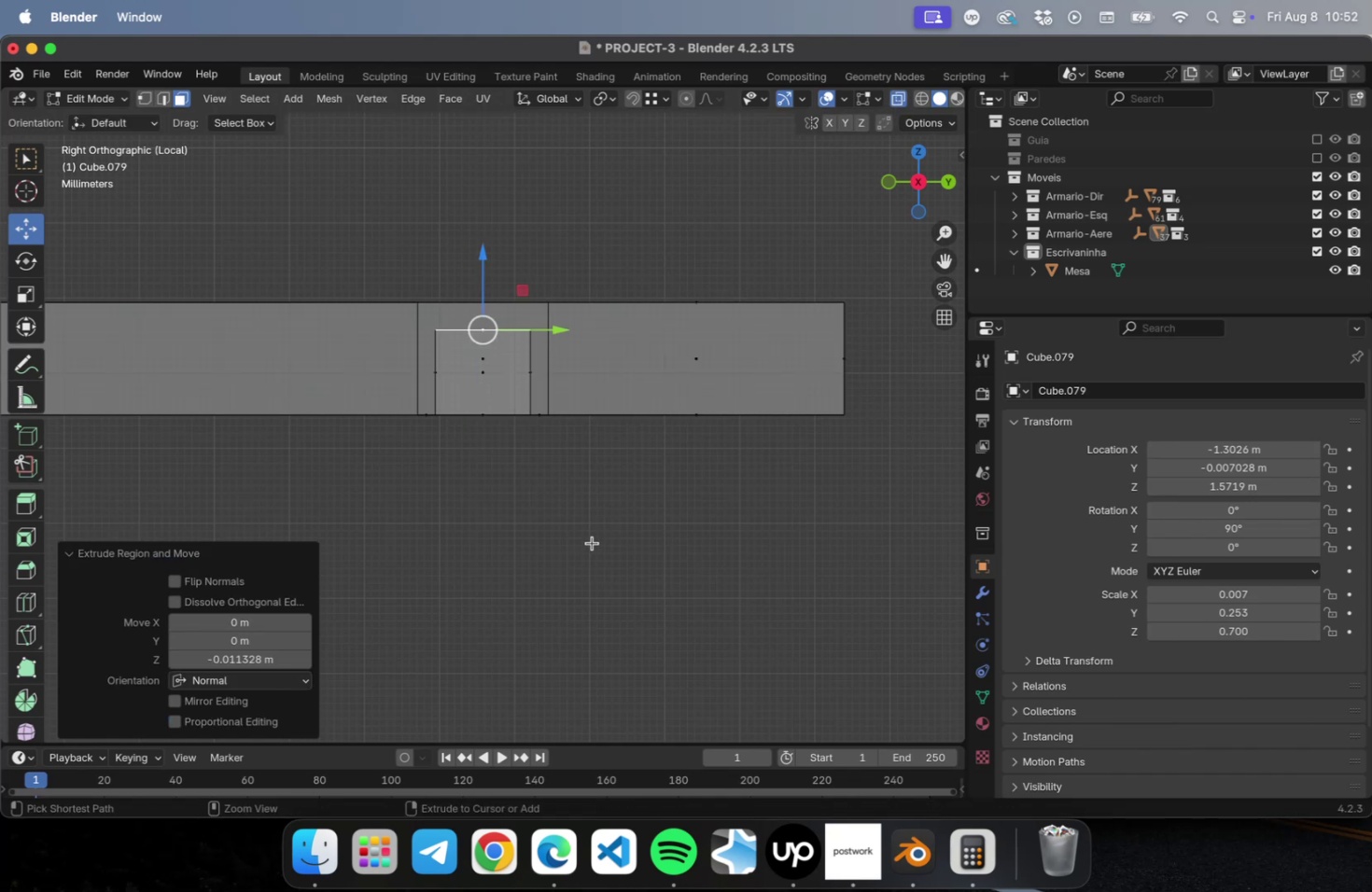 
key(Meta+S)
 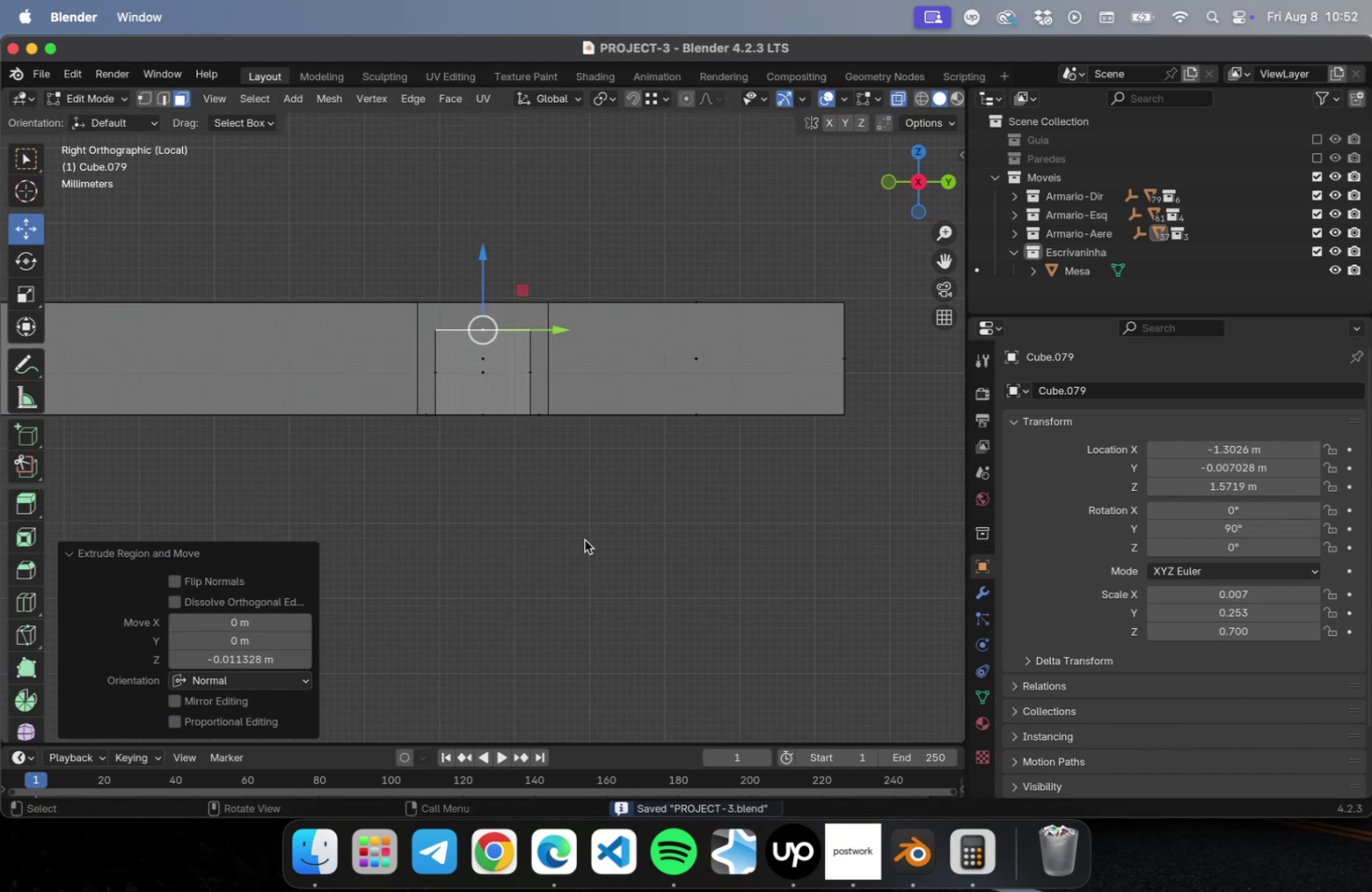 
wait(5.03)
 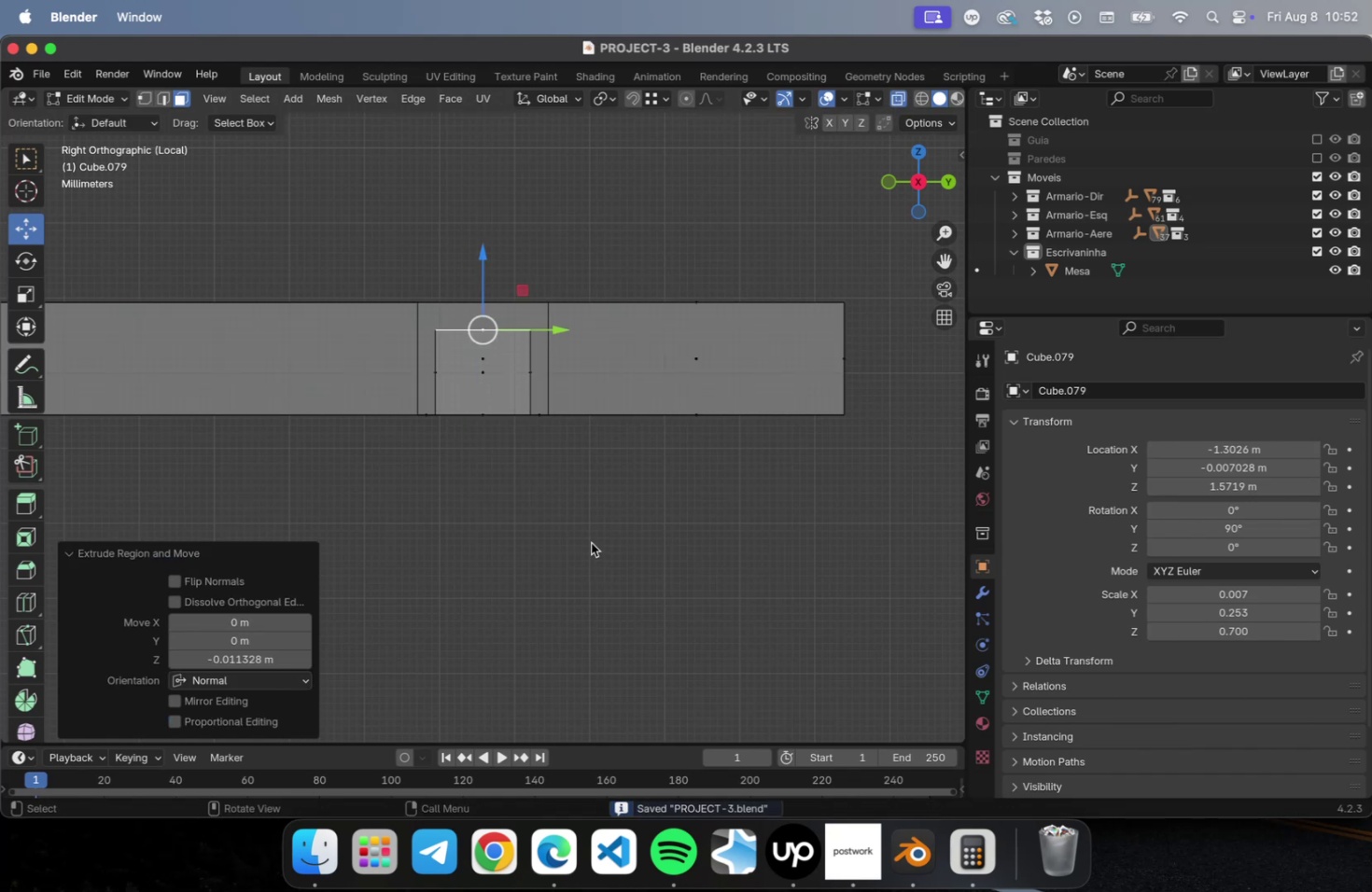 
key(Meta+CommandLeft)
 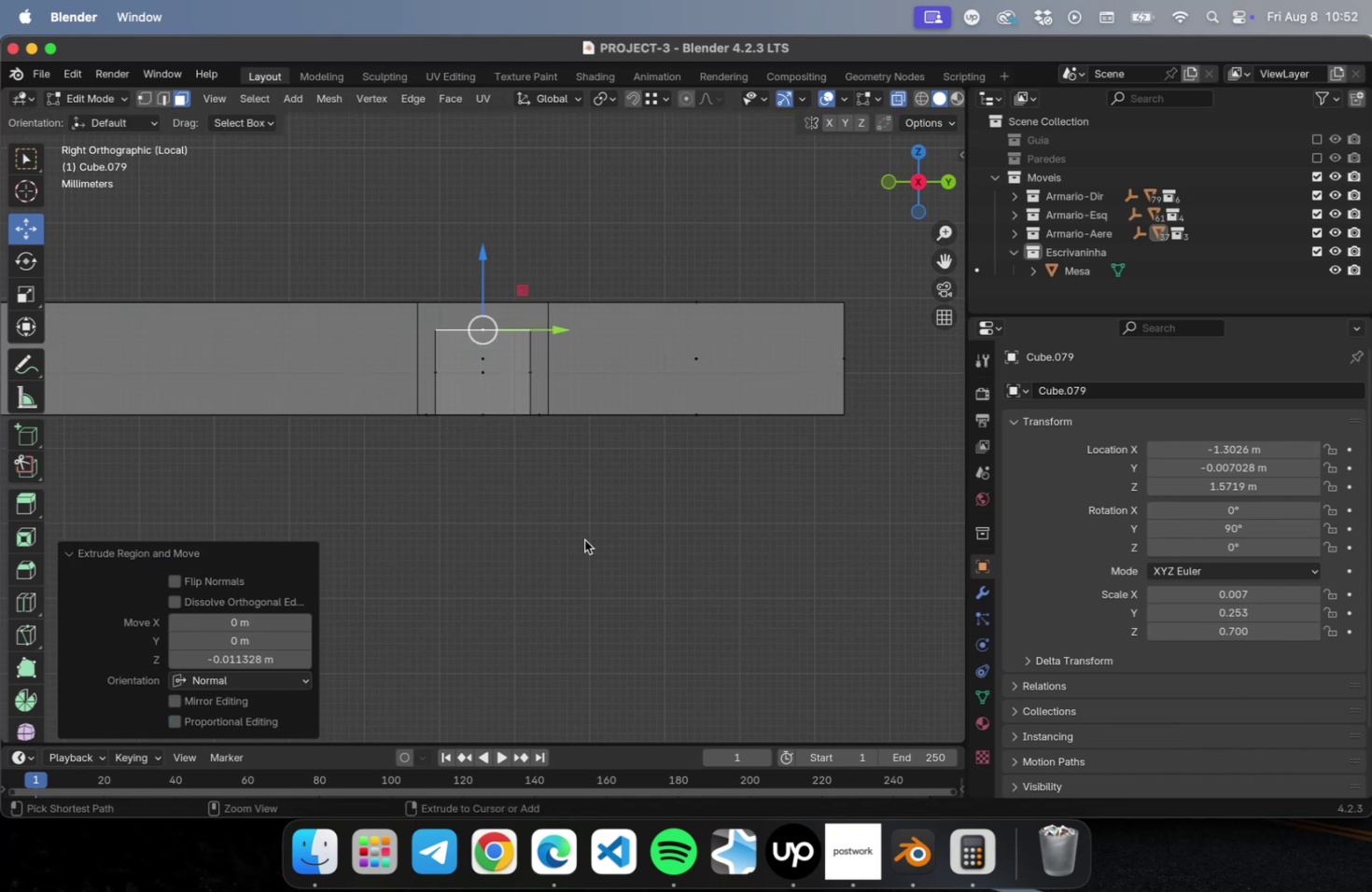 
key(Meta+S)
 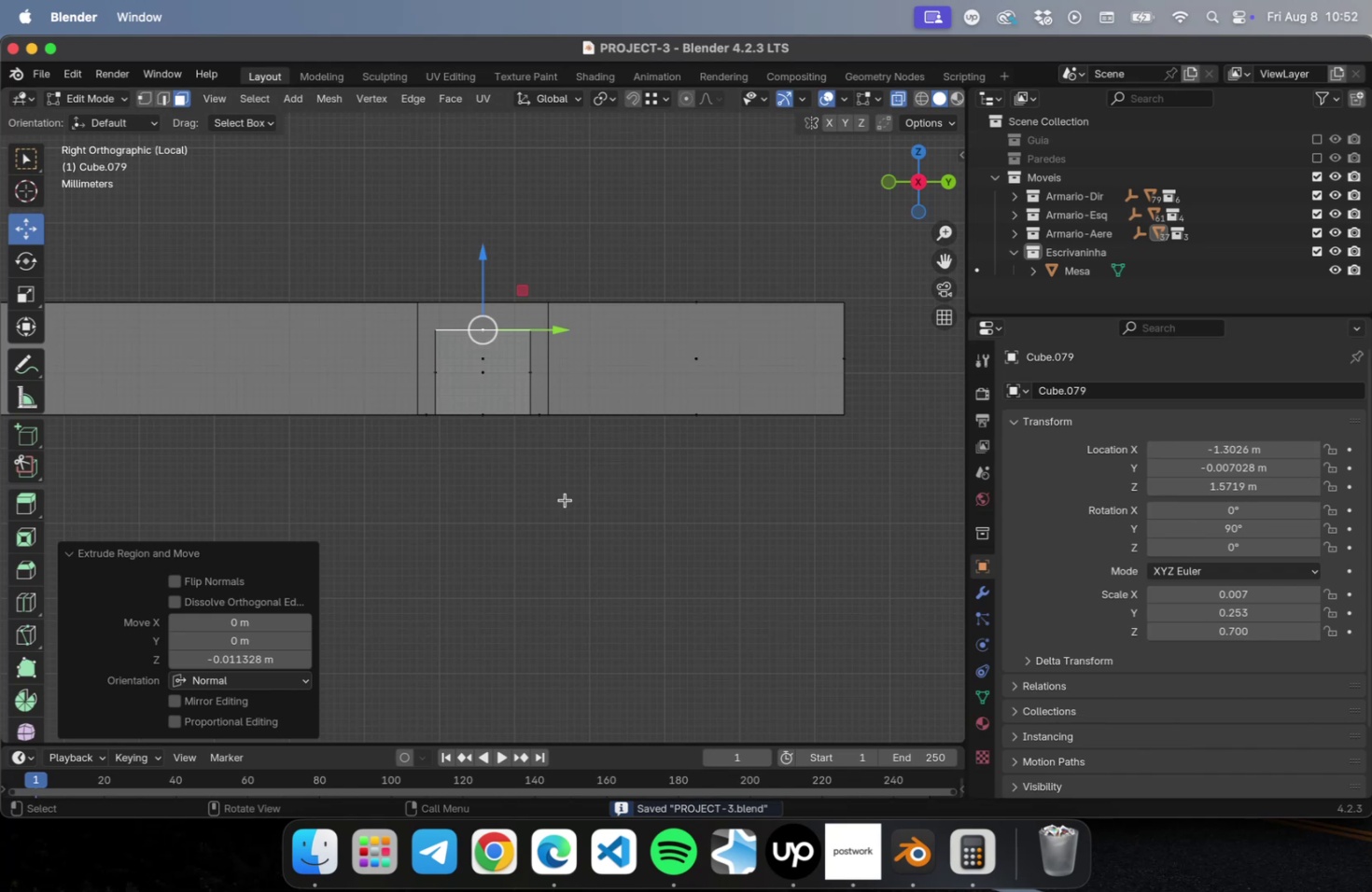 
key(Tab)
 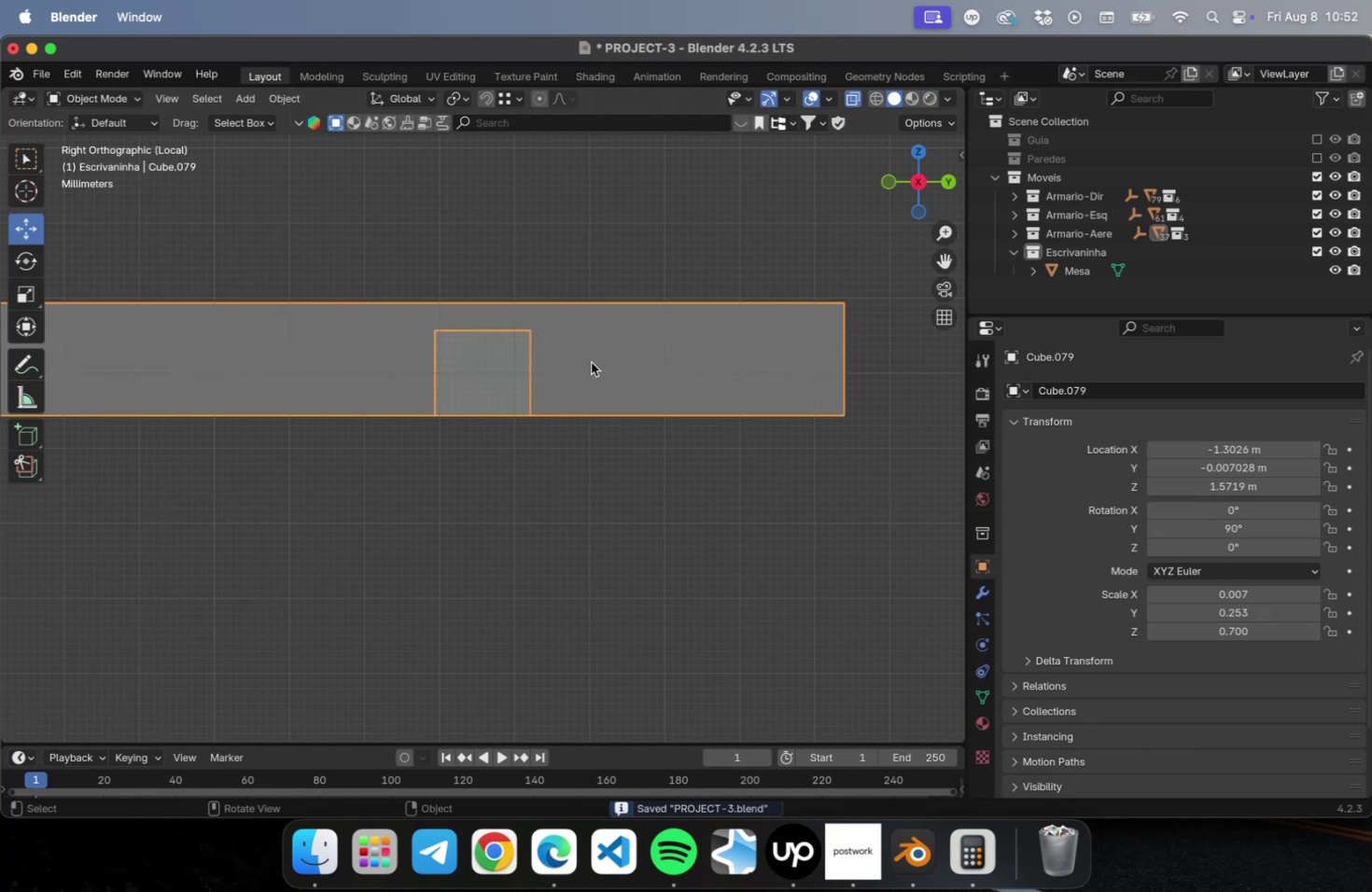 
key(M)
 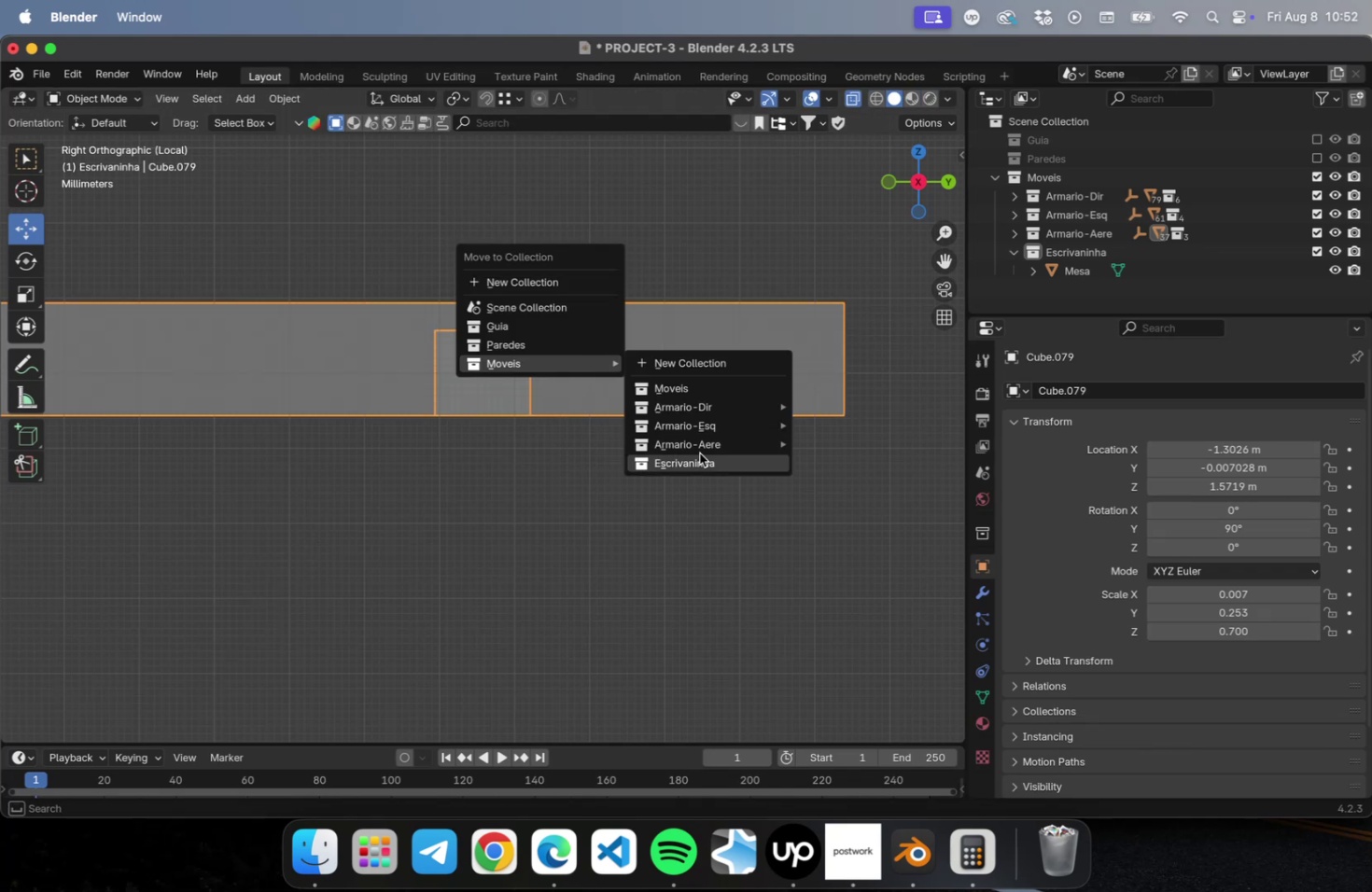 
left_click([697, 459])
 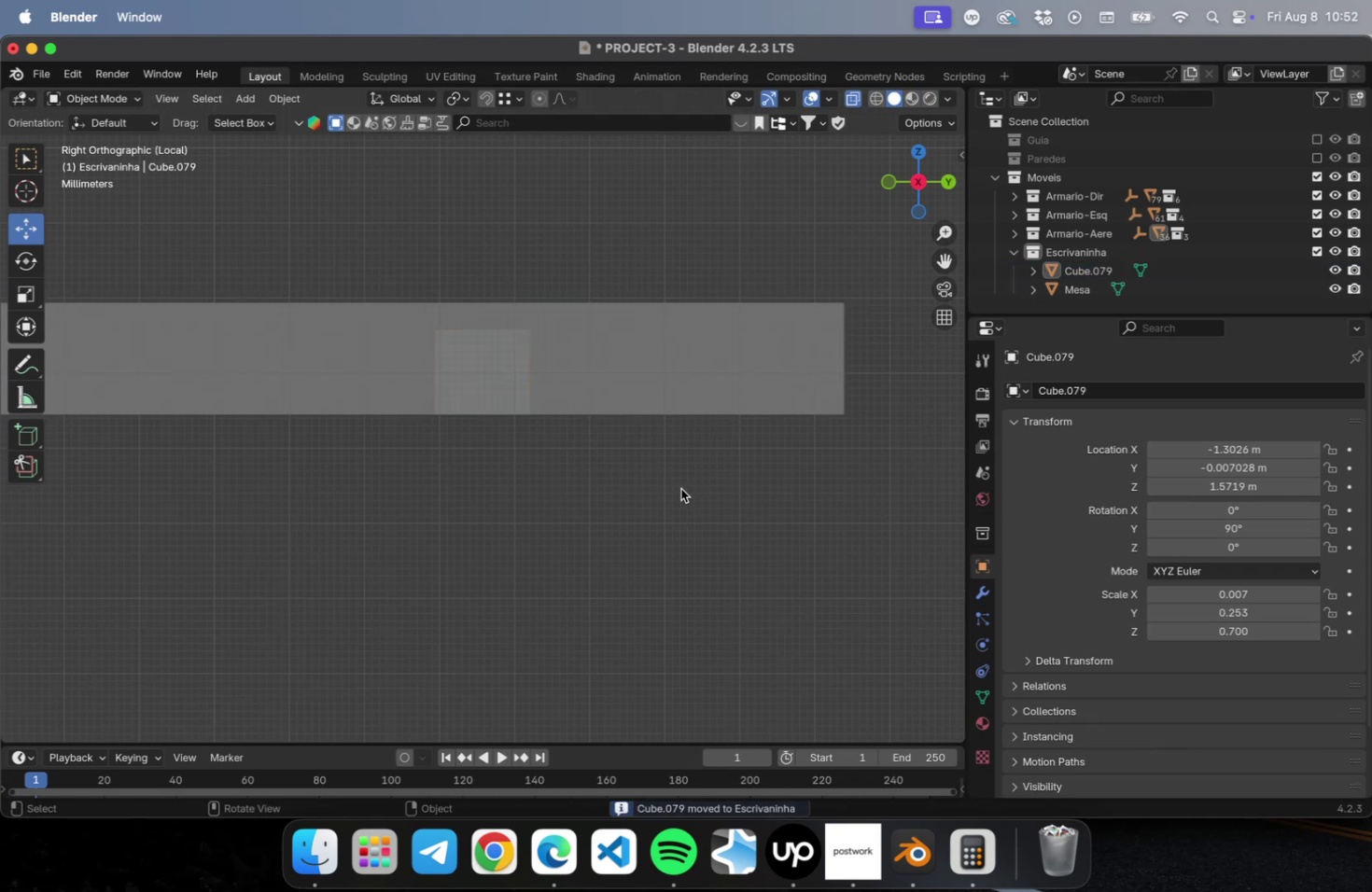 
double_click([624, 372])
 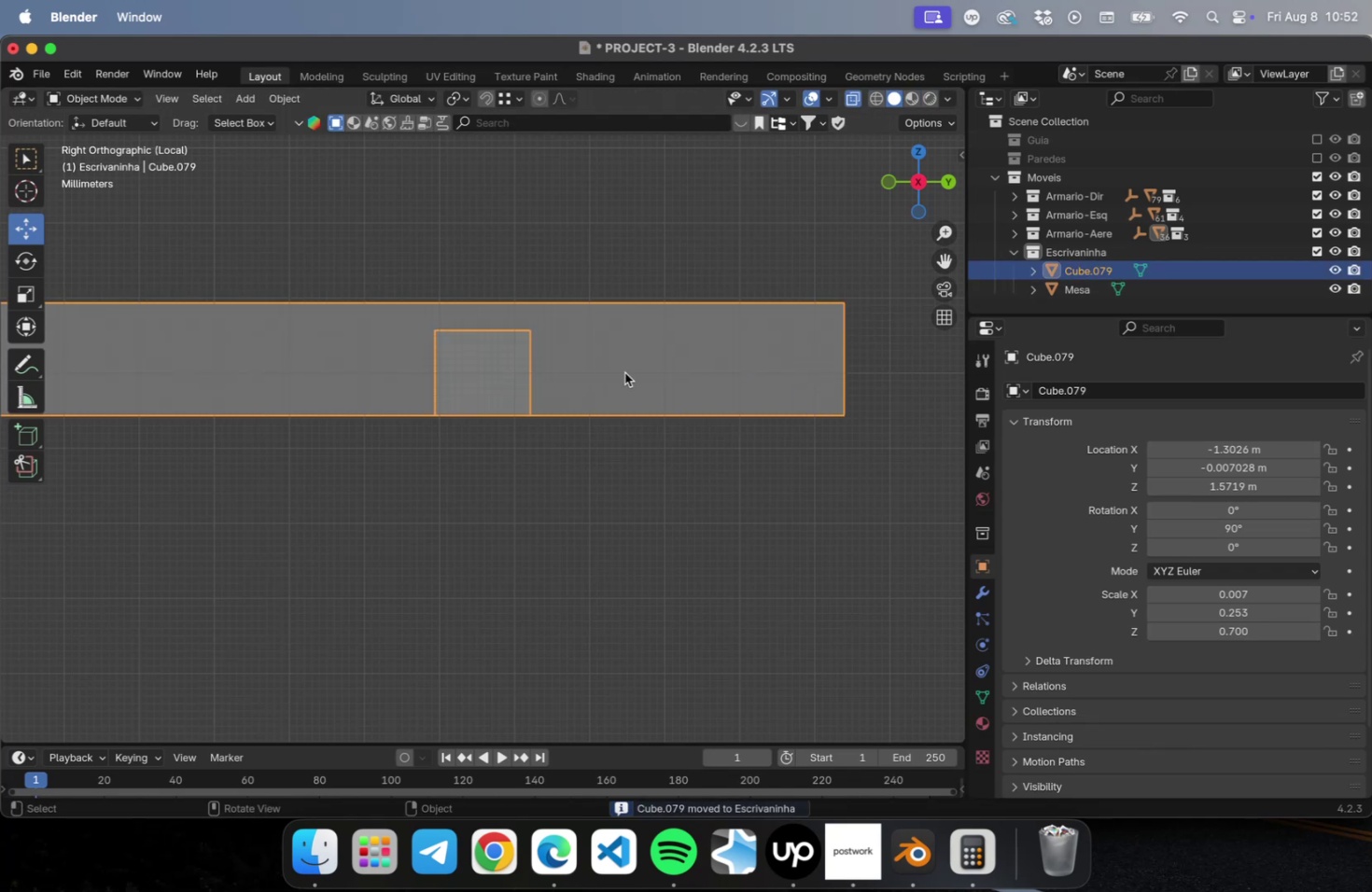 
key(NumLock)
 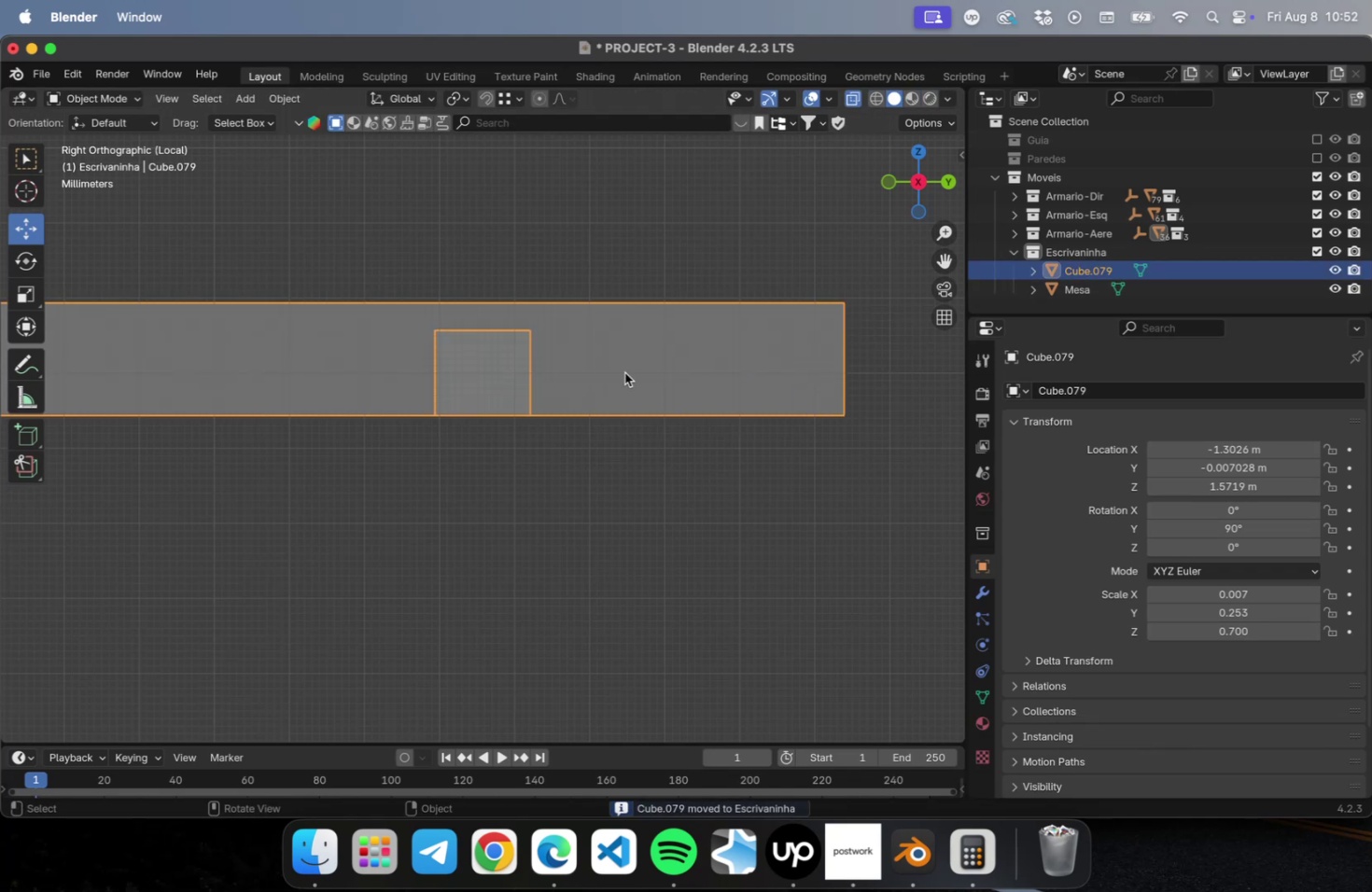 
key(Numpad7)
 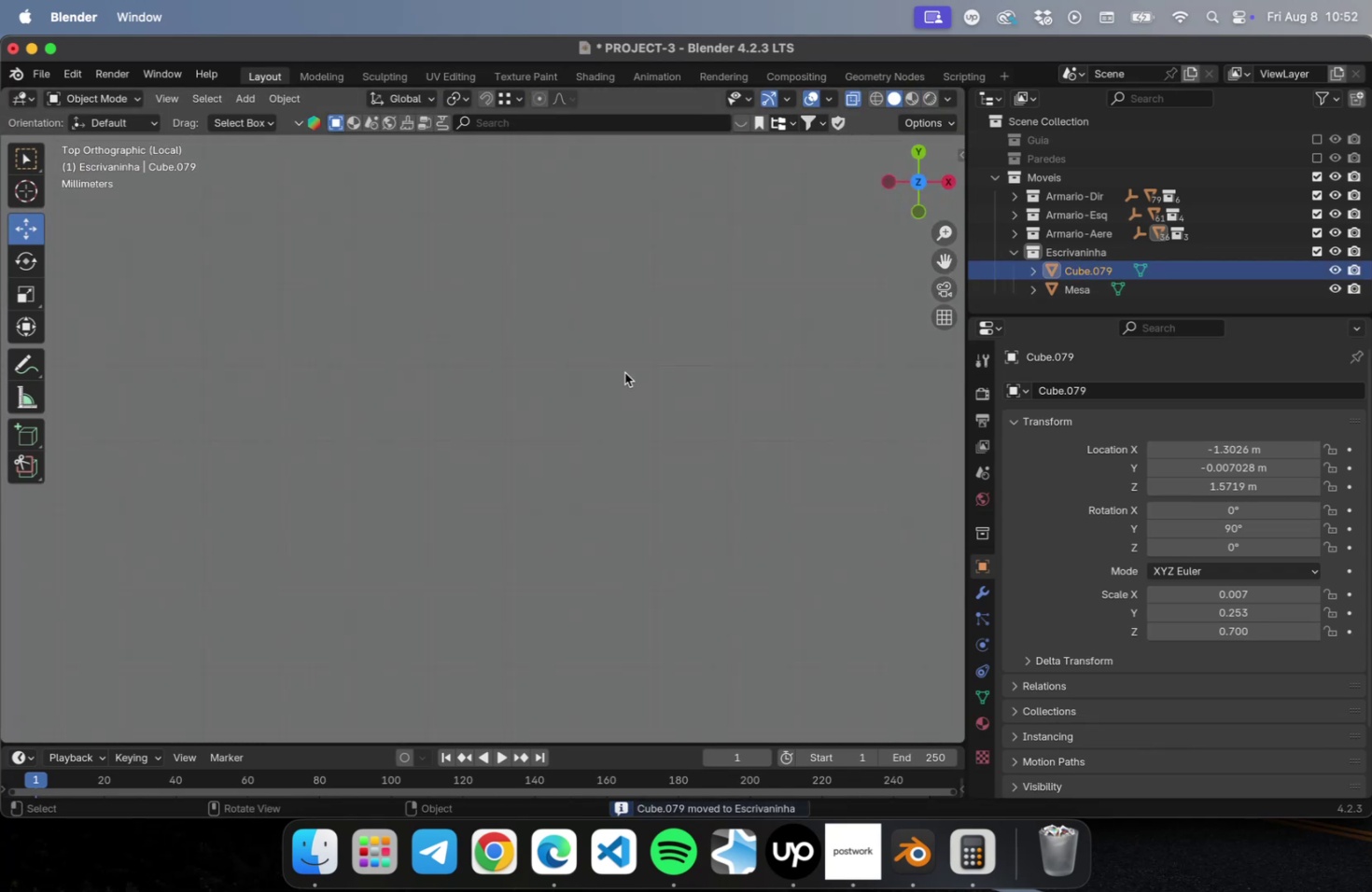 
key(NumLock)
 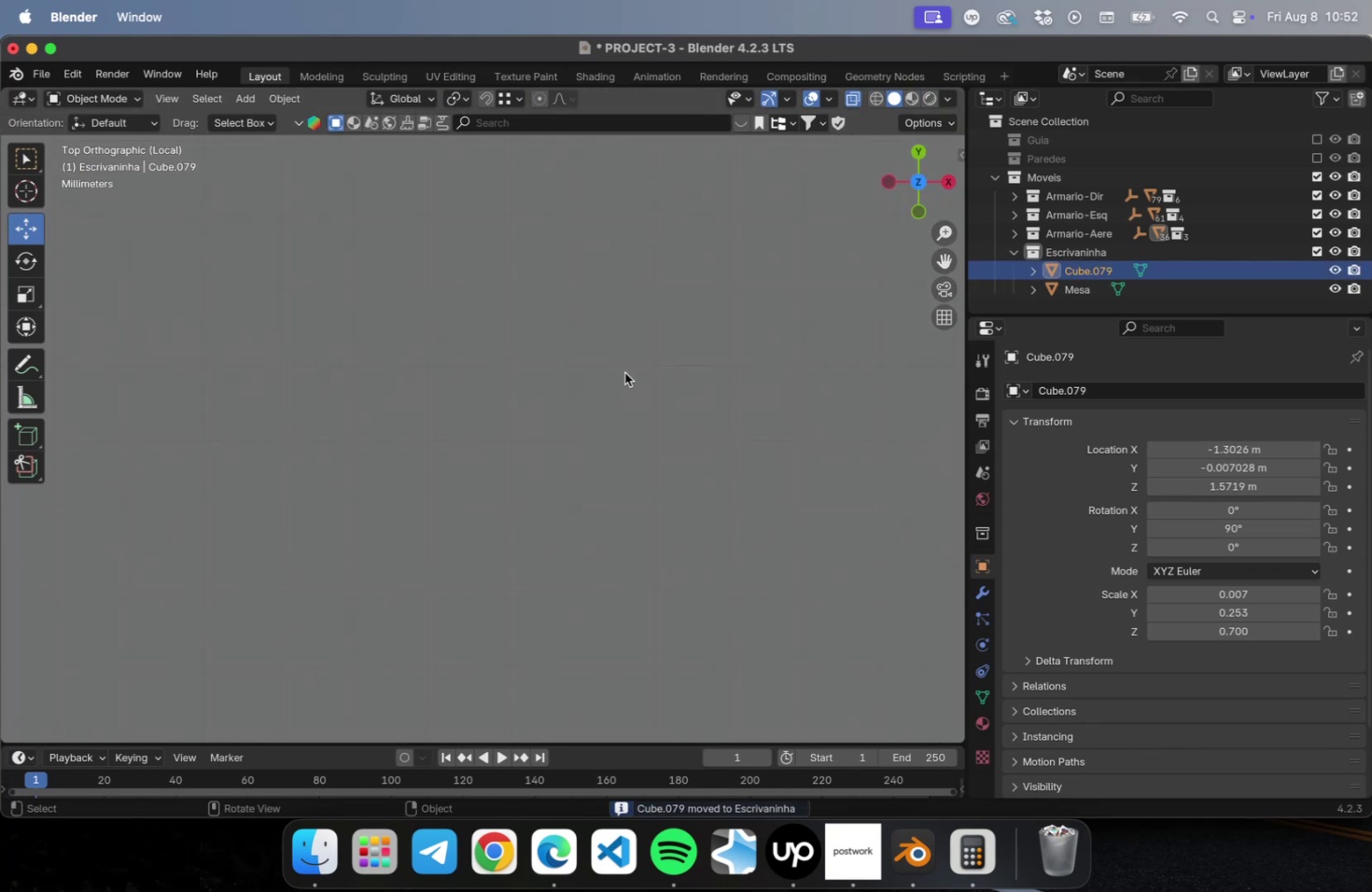 
key(NumpadDecimal)
 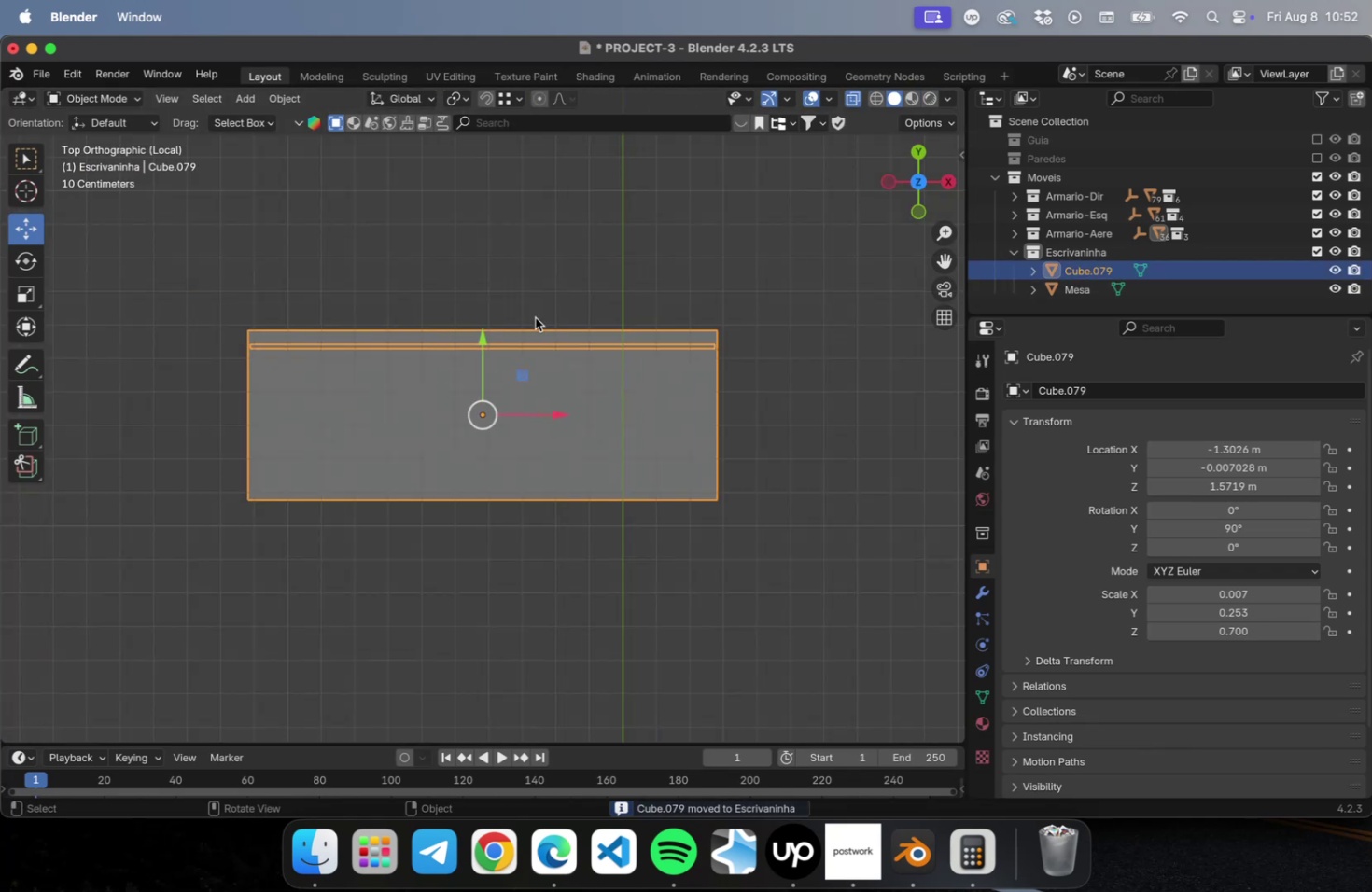 
key(Meta+CommandLeft)
 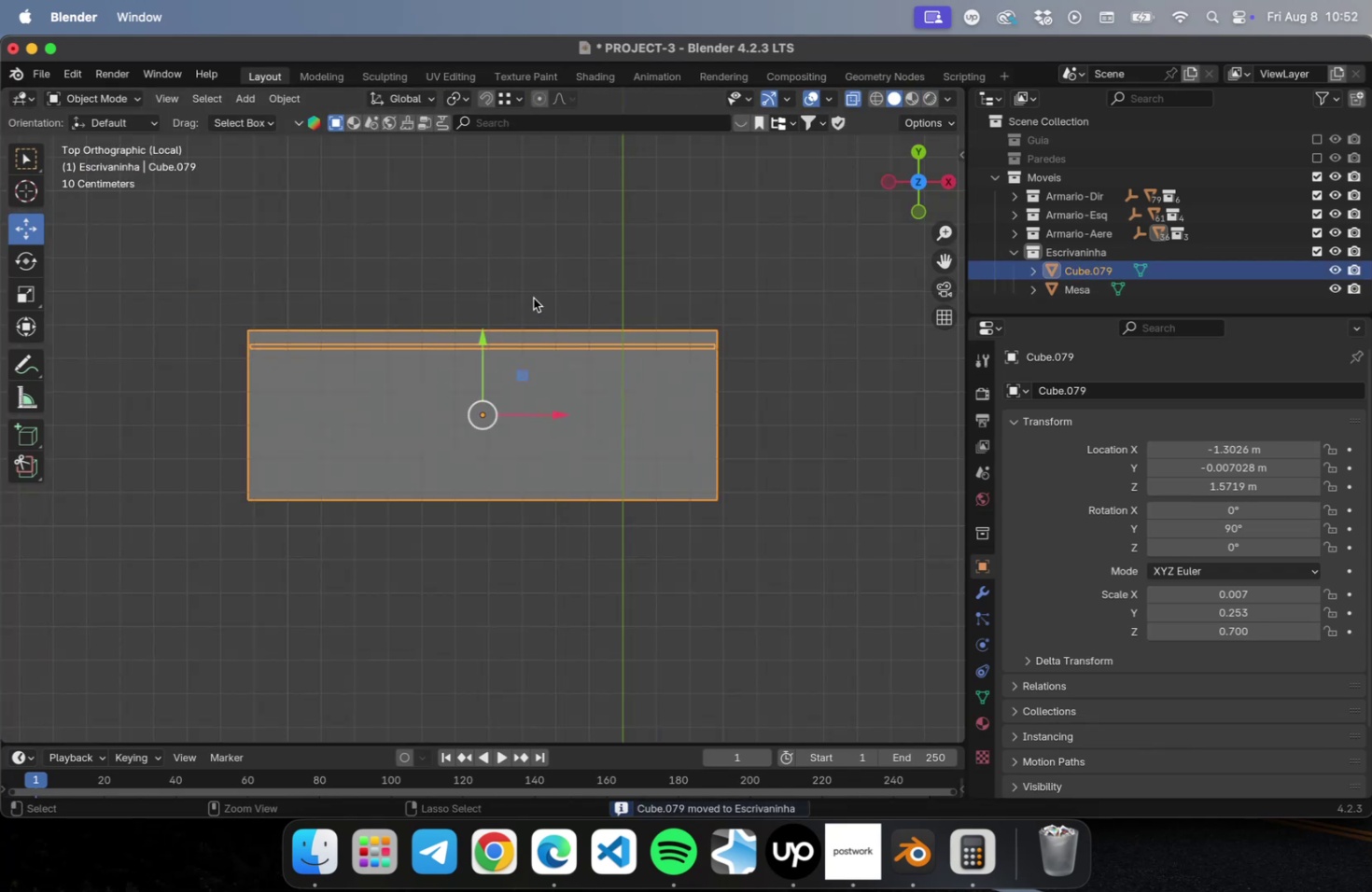 
key(Meta+S)
 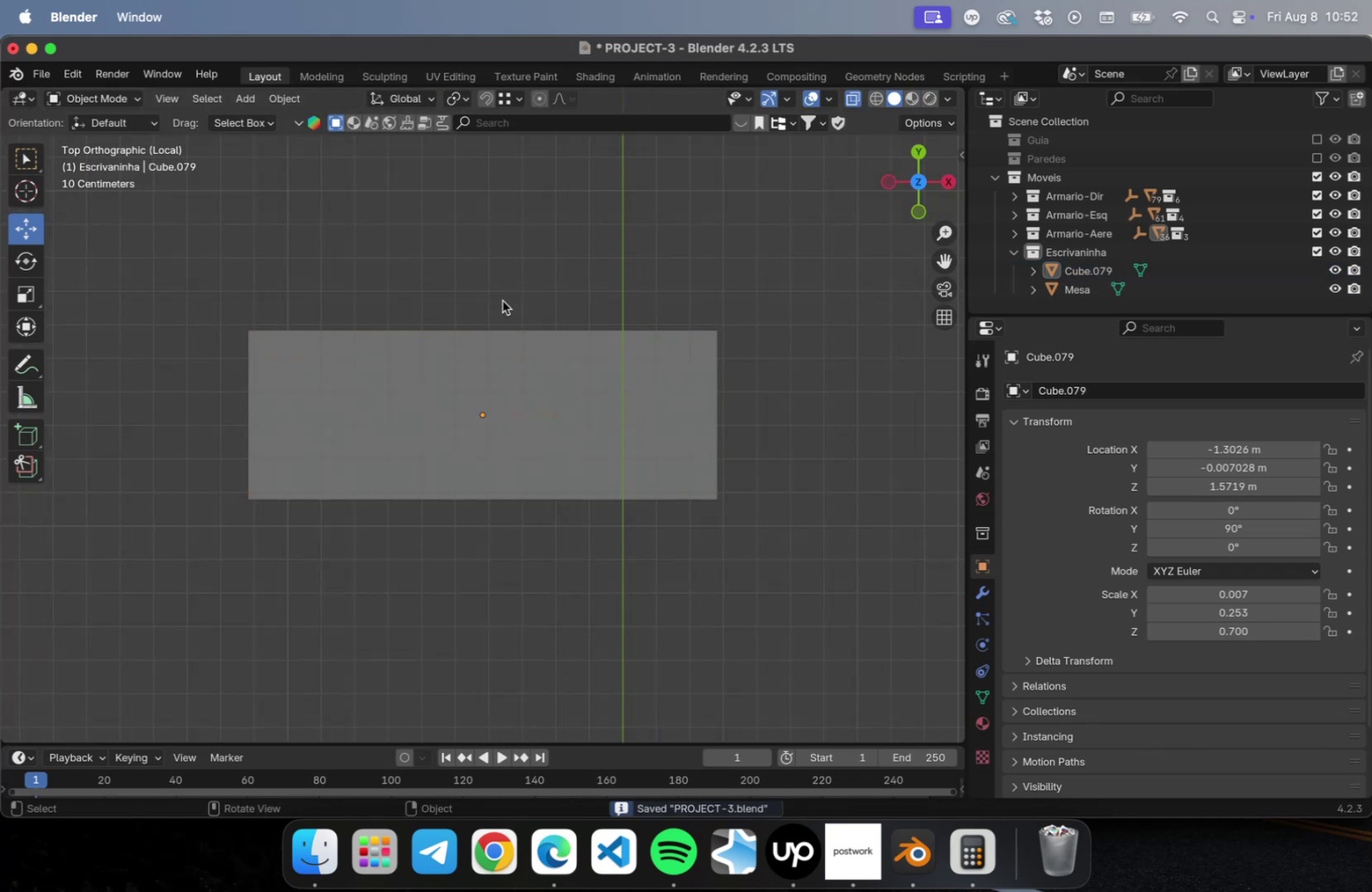 
left_click([454, 377])
 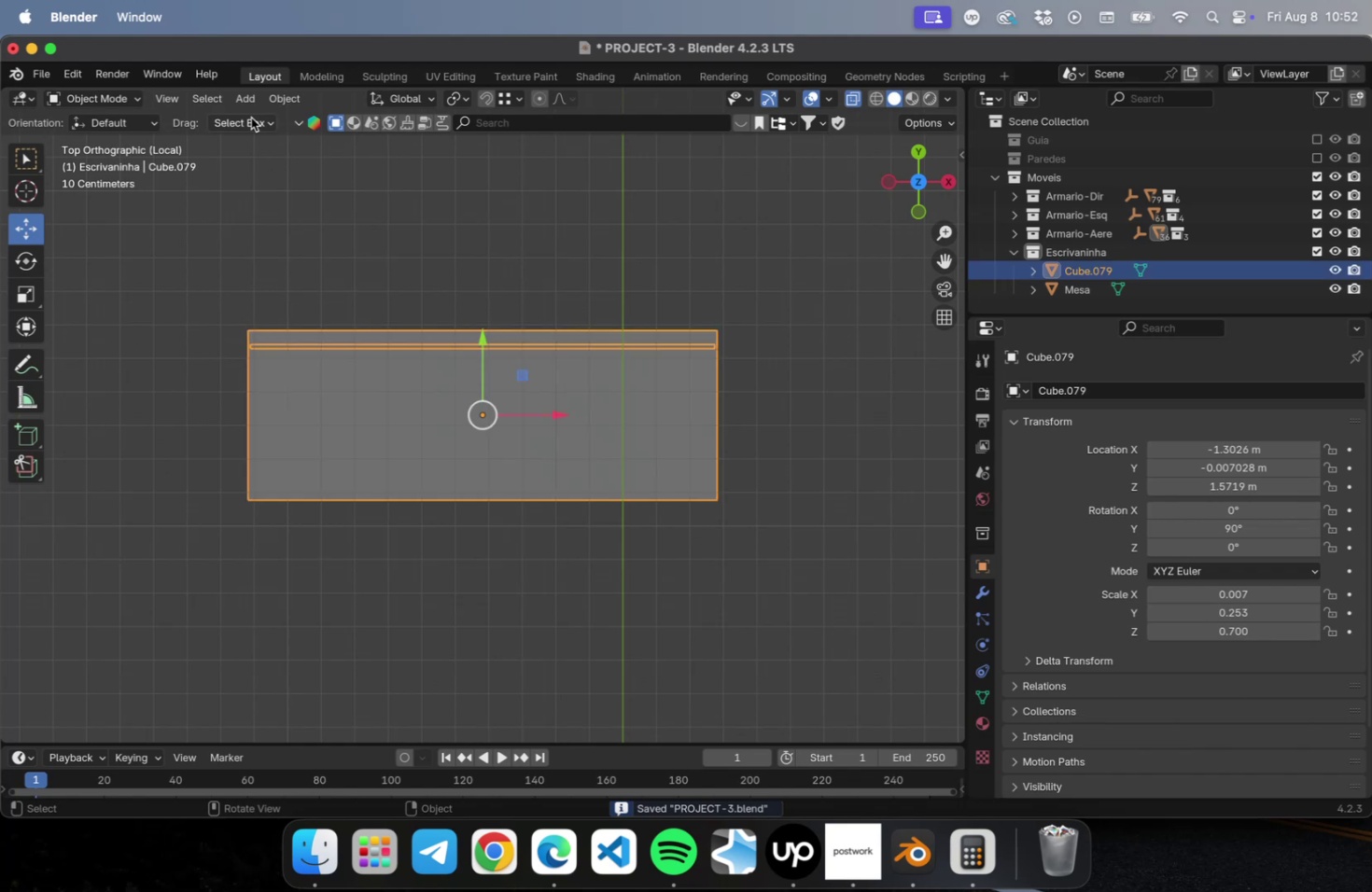 
left_click([247, 104])
 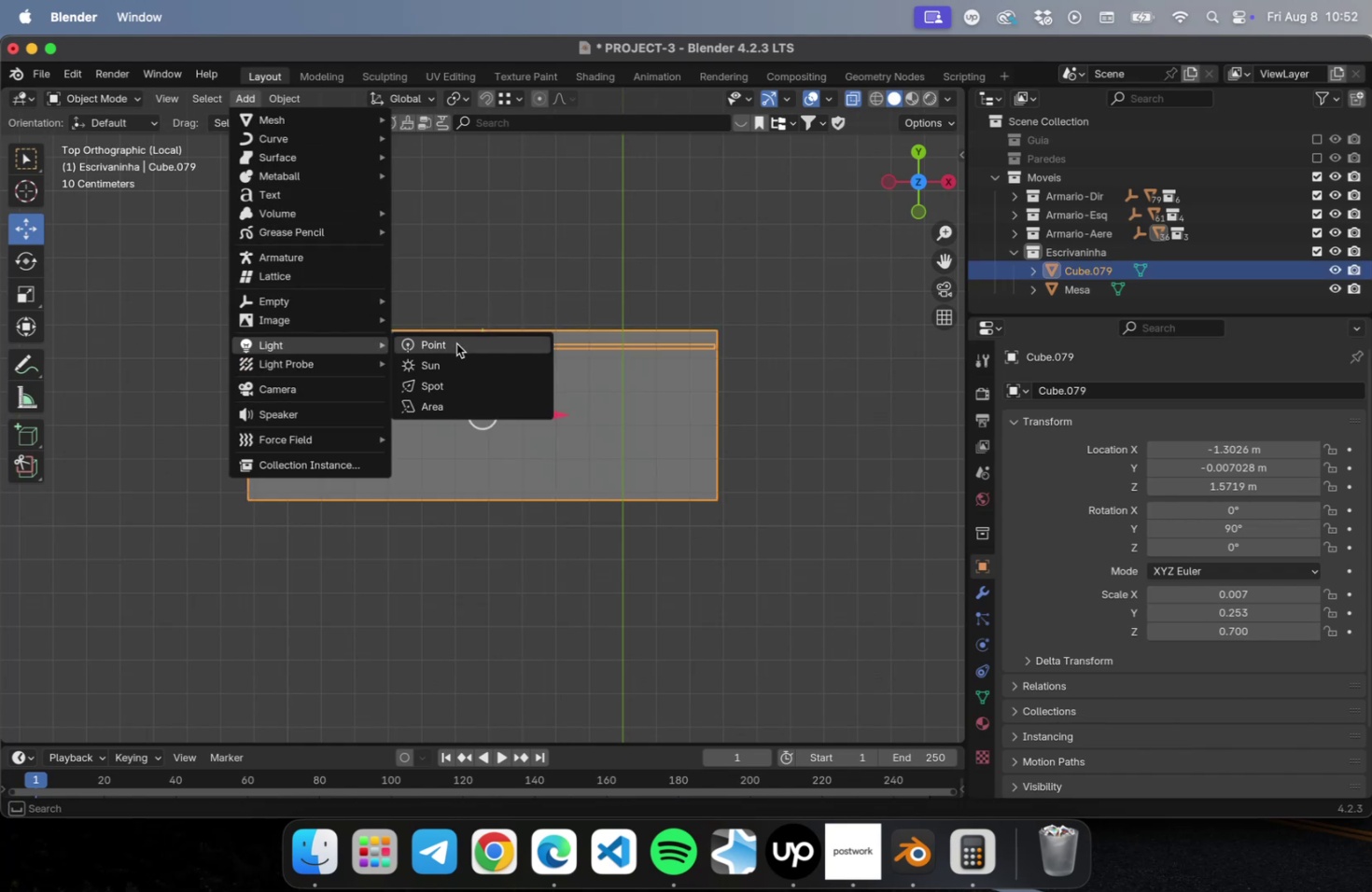 
left_click([461, 410])
 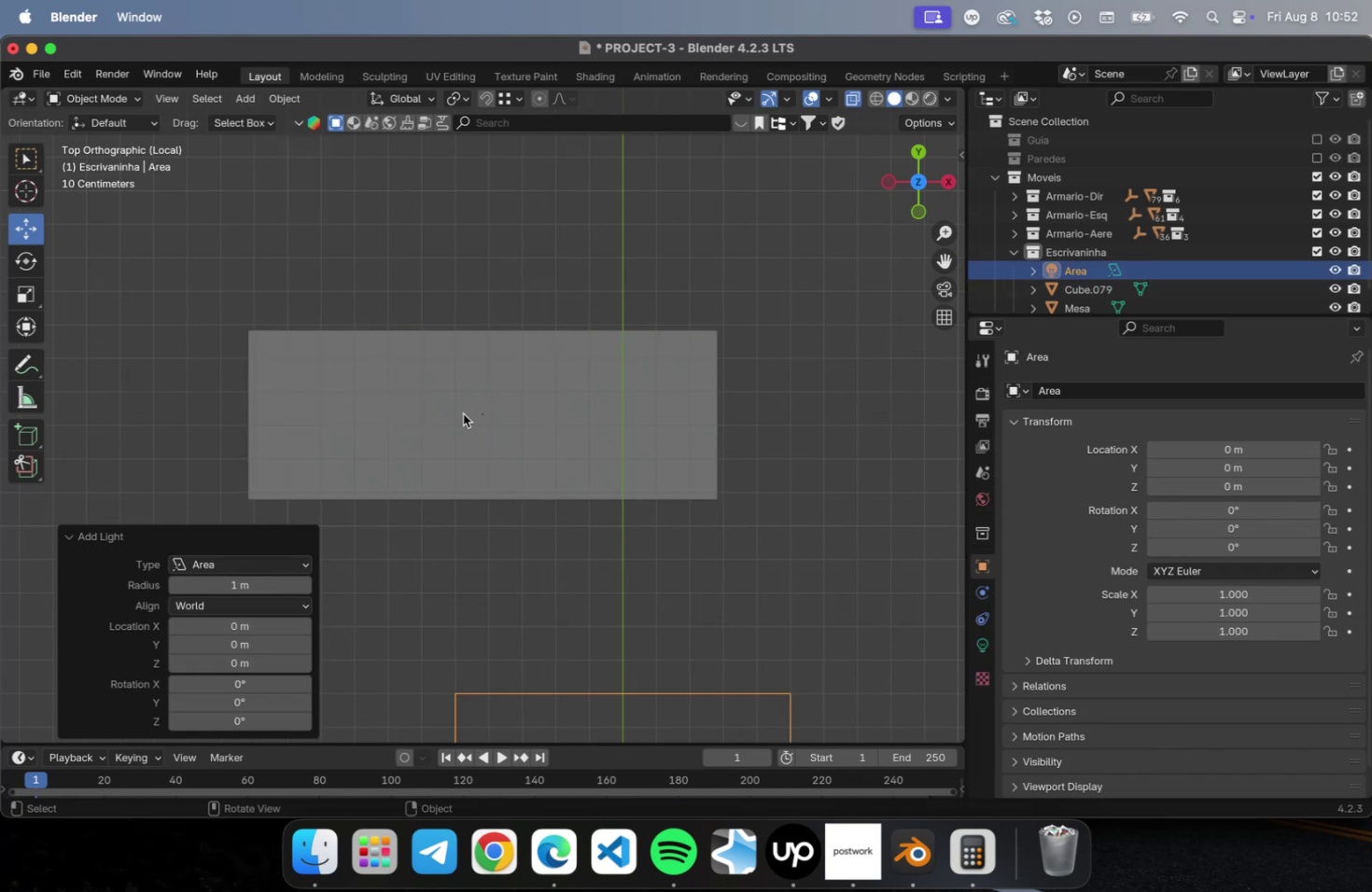 
scroll: coordinate [609, 477], scroll_direction: down, amount: 2.0
 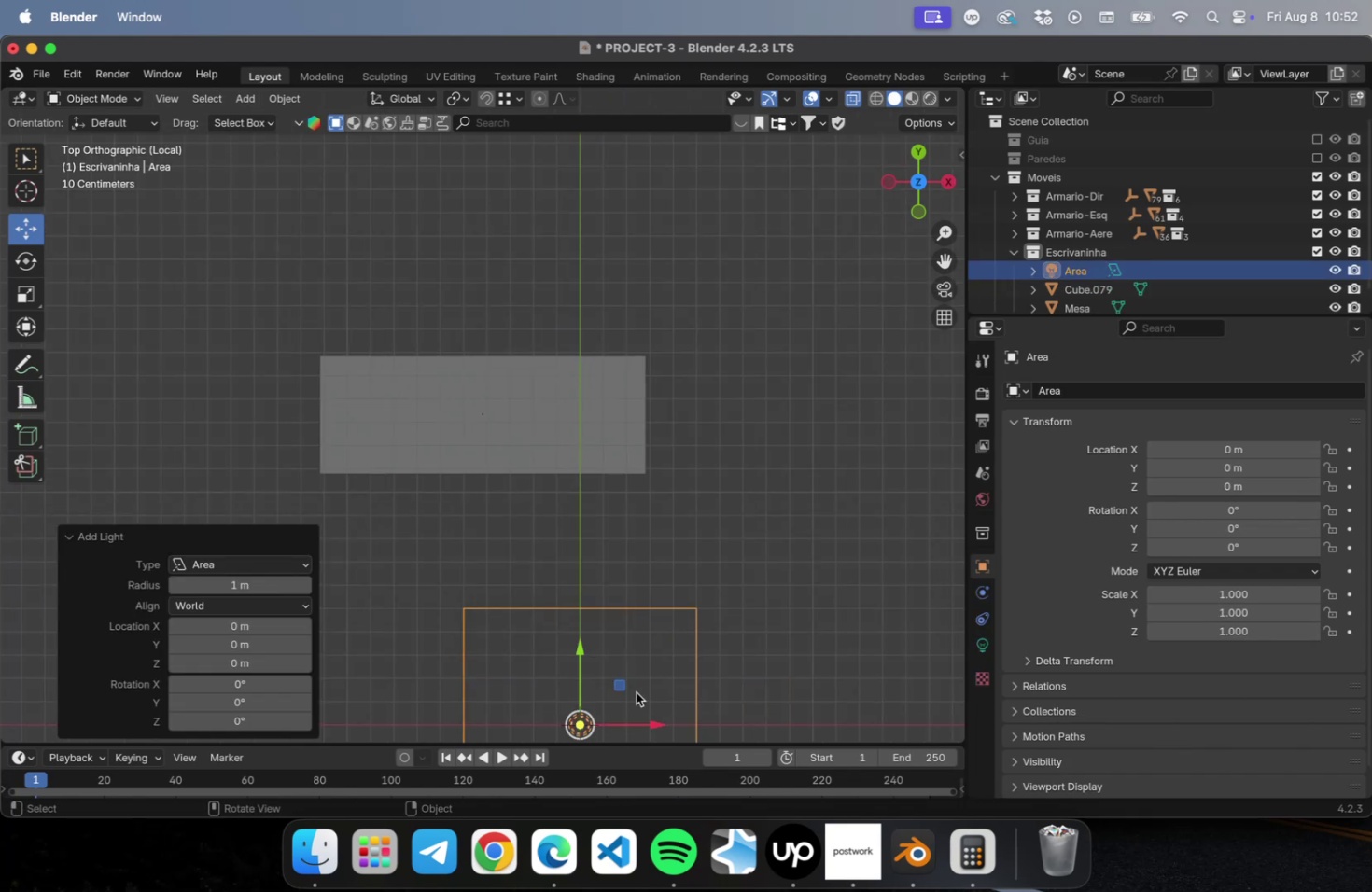 
left_click_drag(start_coordinate=[623, 681], to_coordinate=[517, 320])
 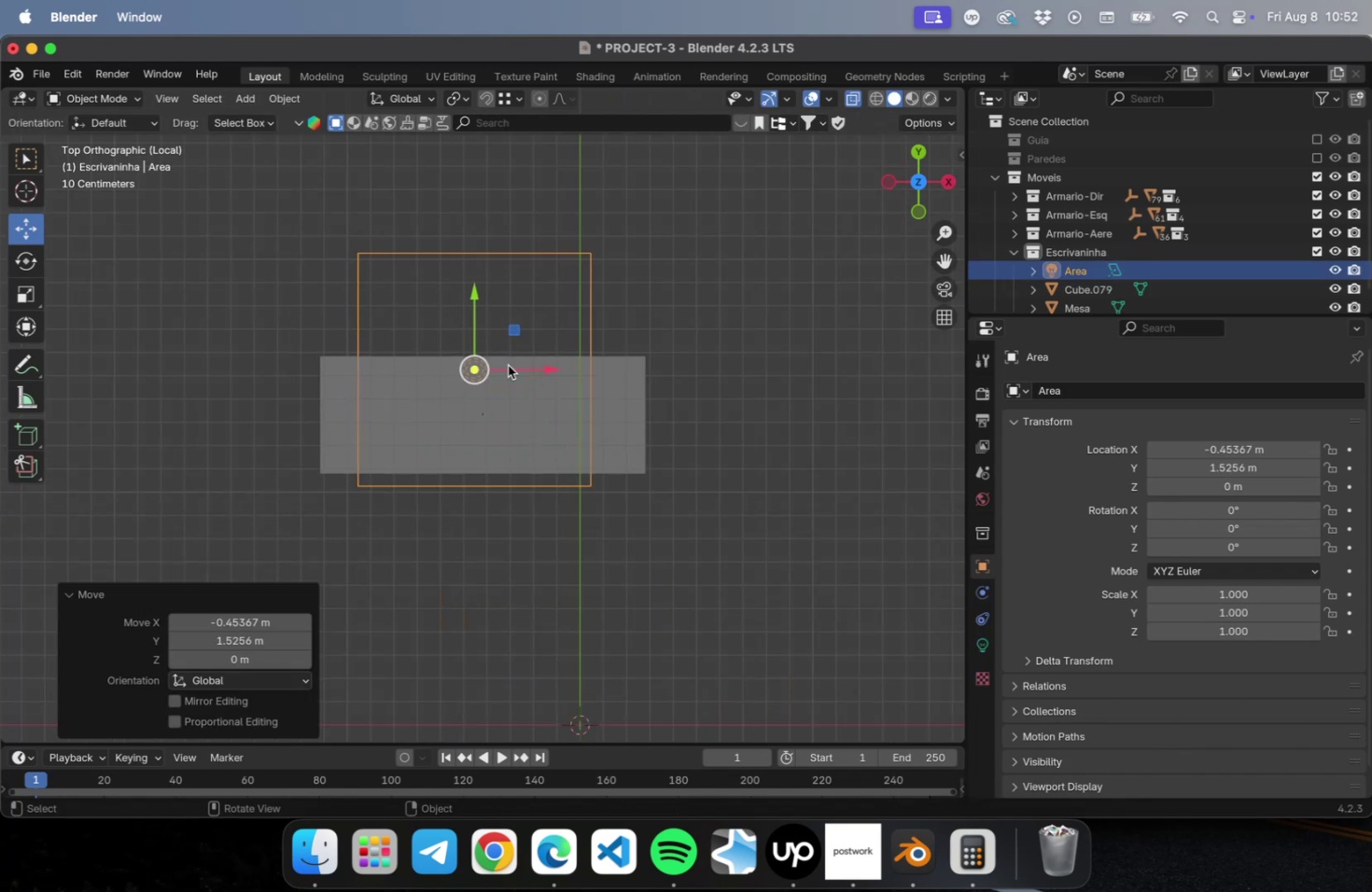 
scroll: coordinate [499, 378], scroll_direction: up, amount: 22.0
 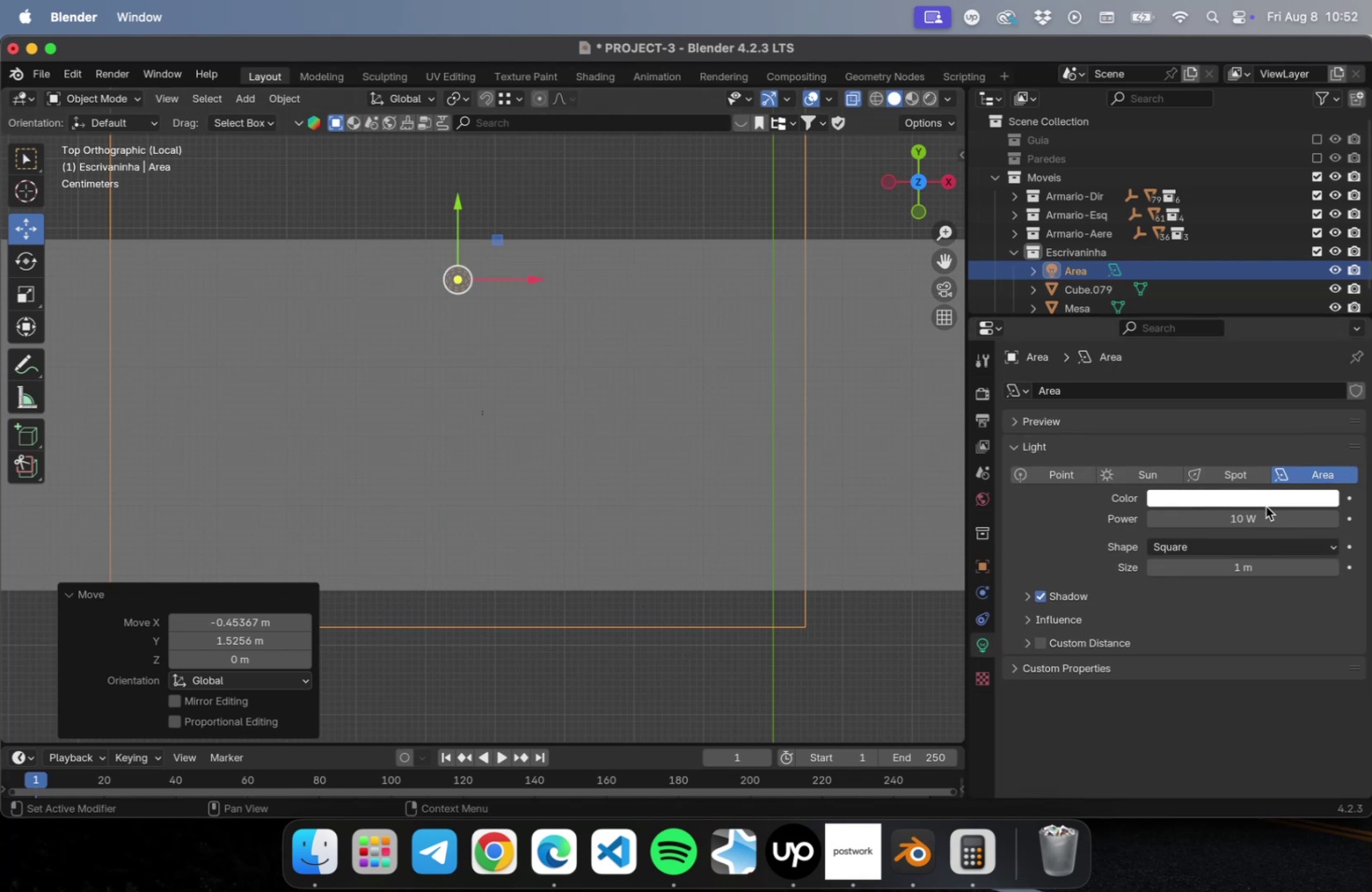 
left_click([1239, 542])
 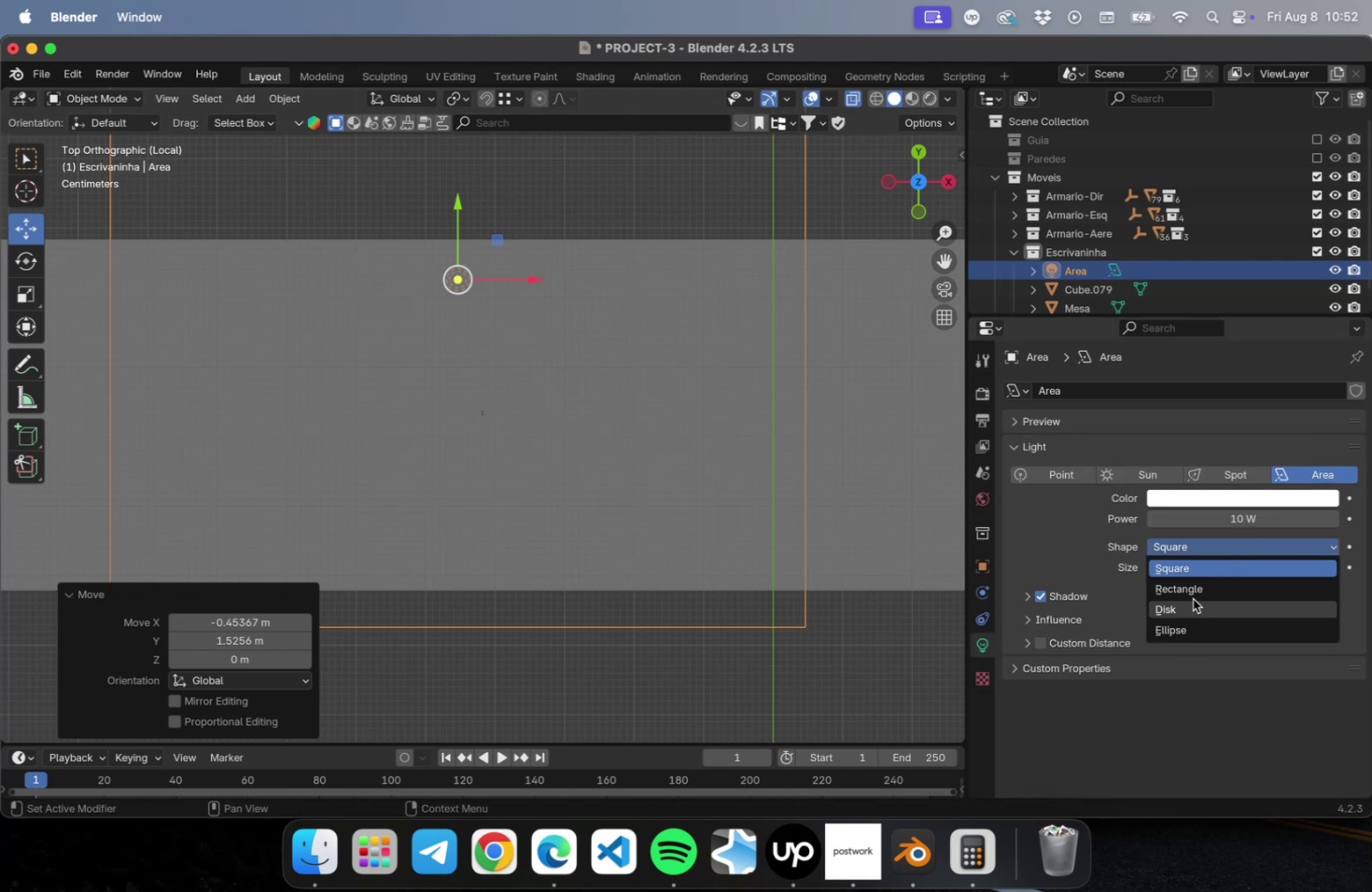 
left_click([1192, 593])
 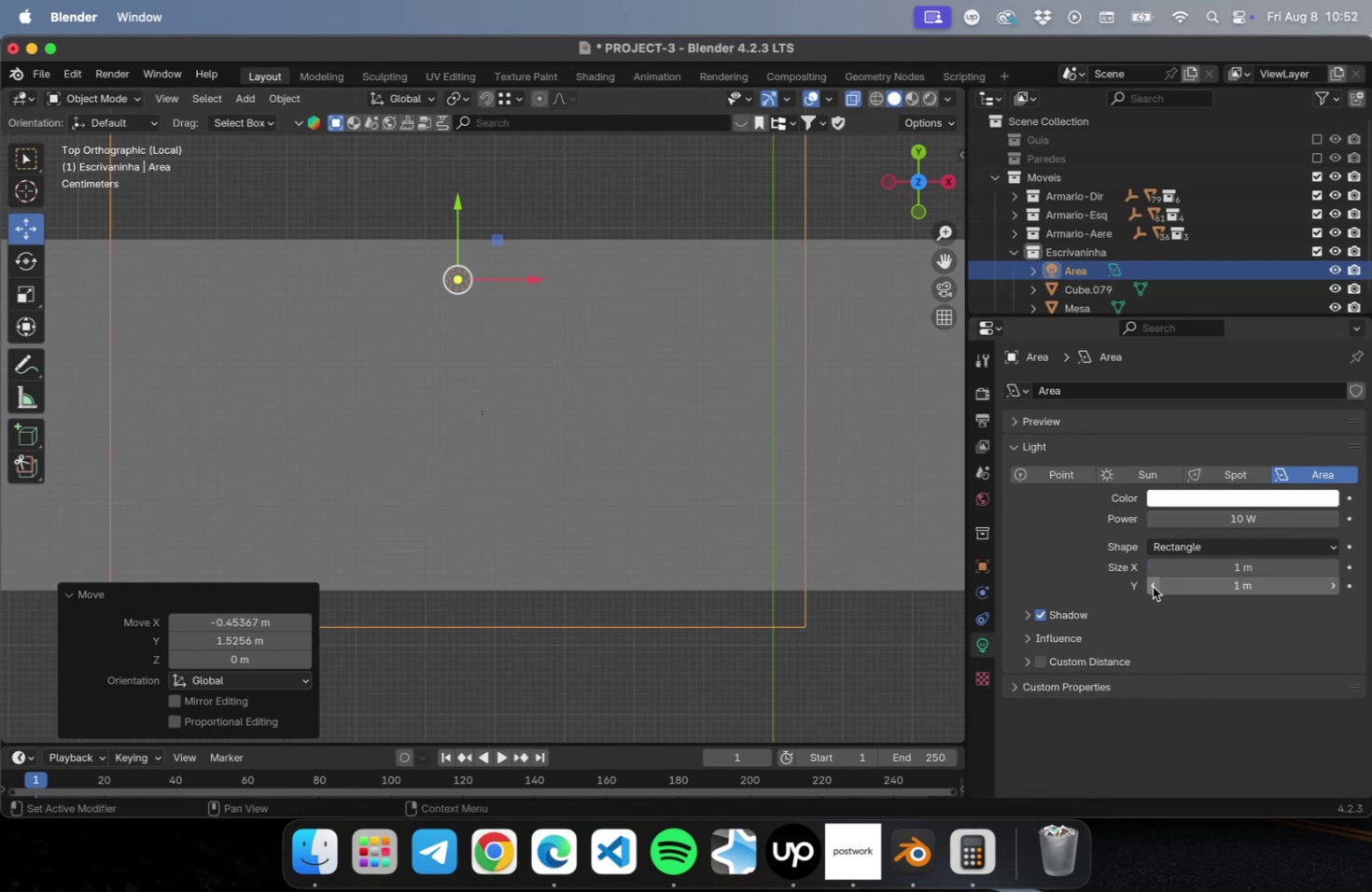 
left_click([1149, 587])
 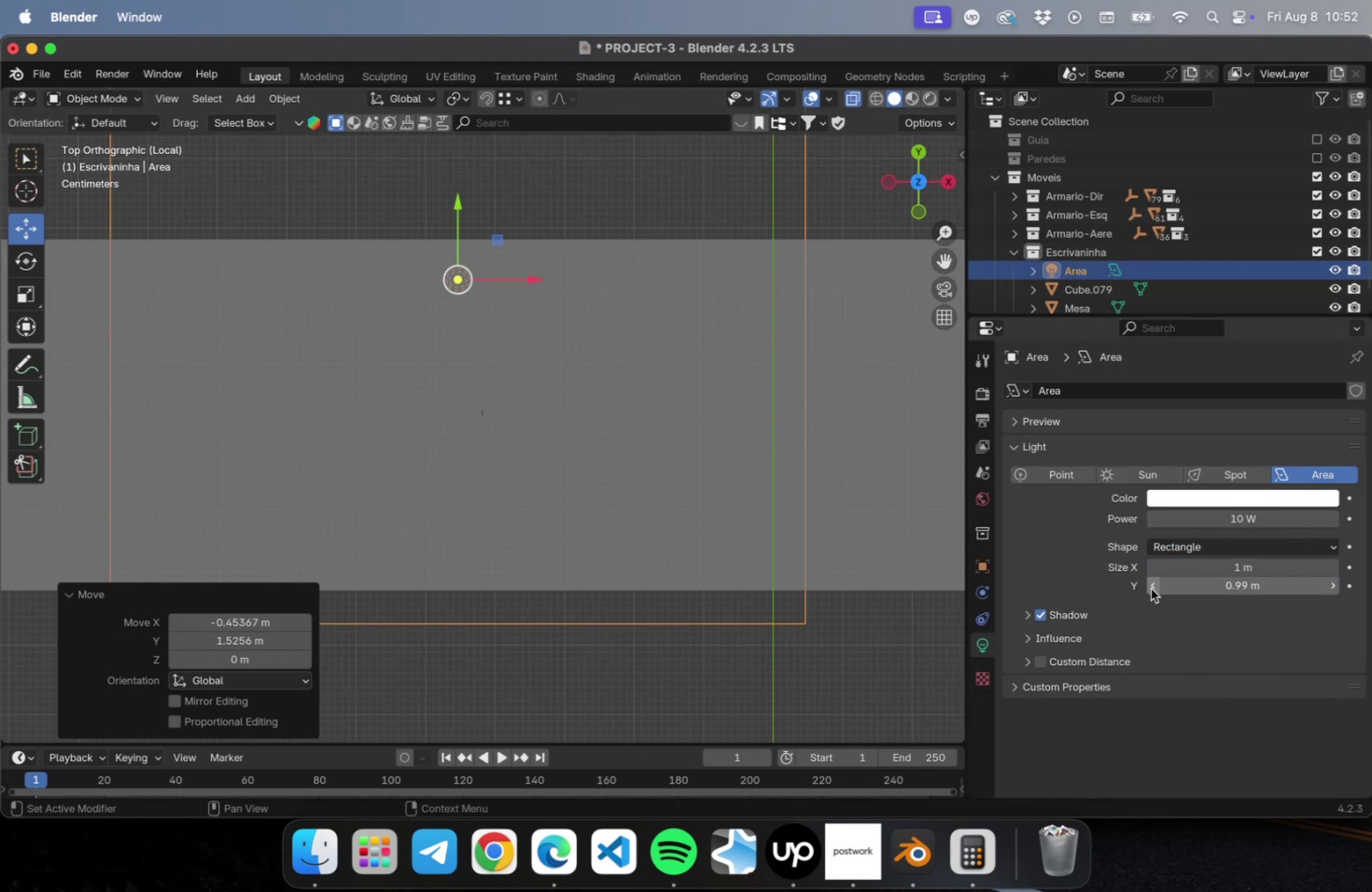 
left_click([1201, 587])
 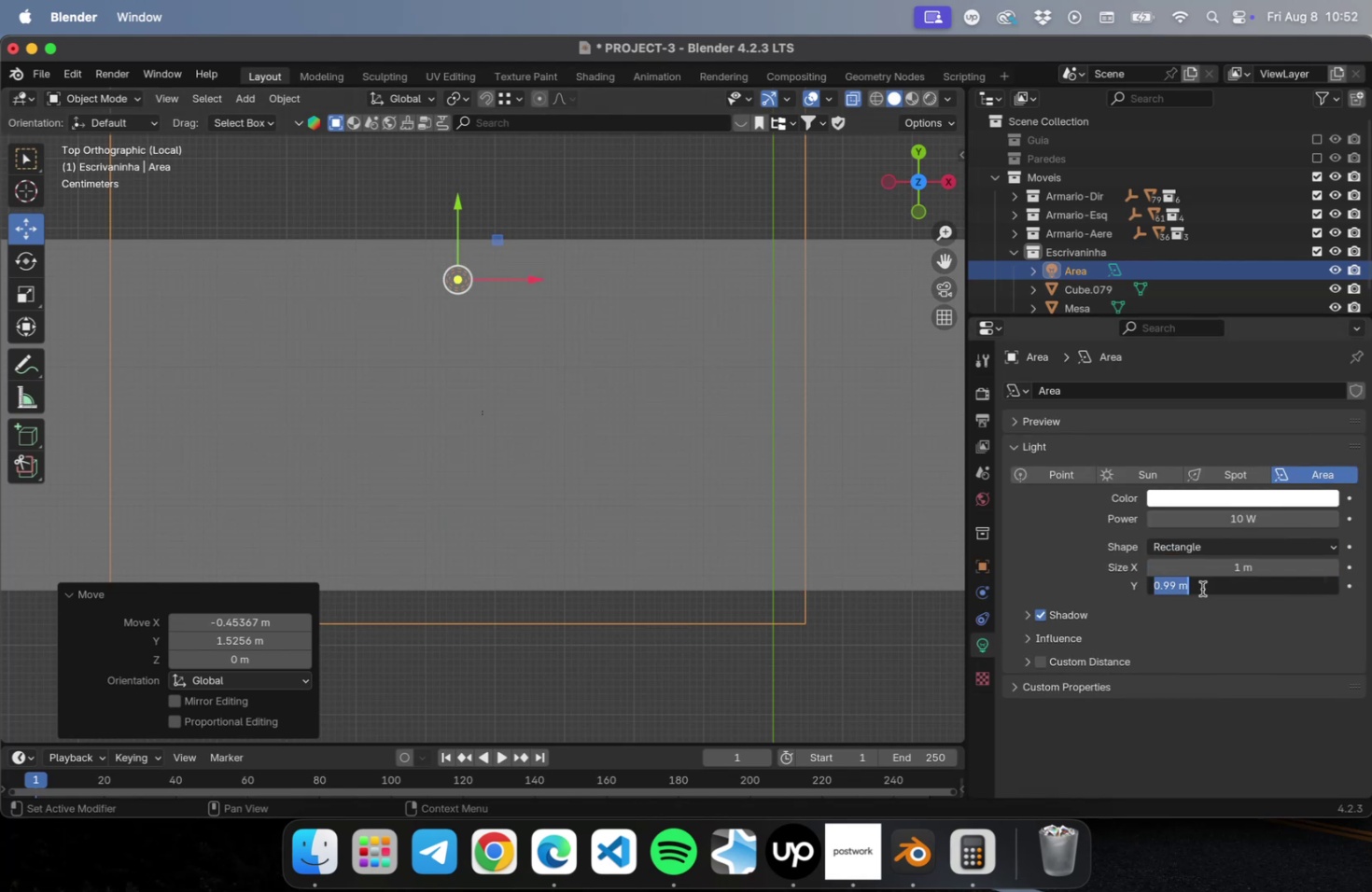 
type(0.01)
key(Tab)
 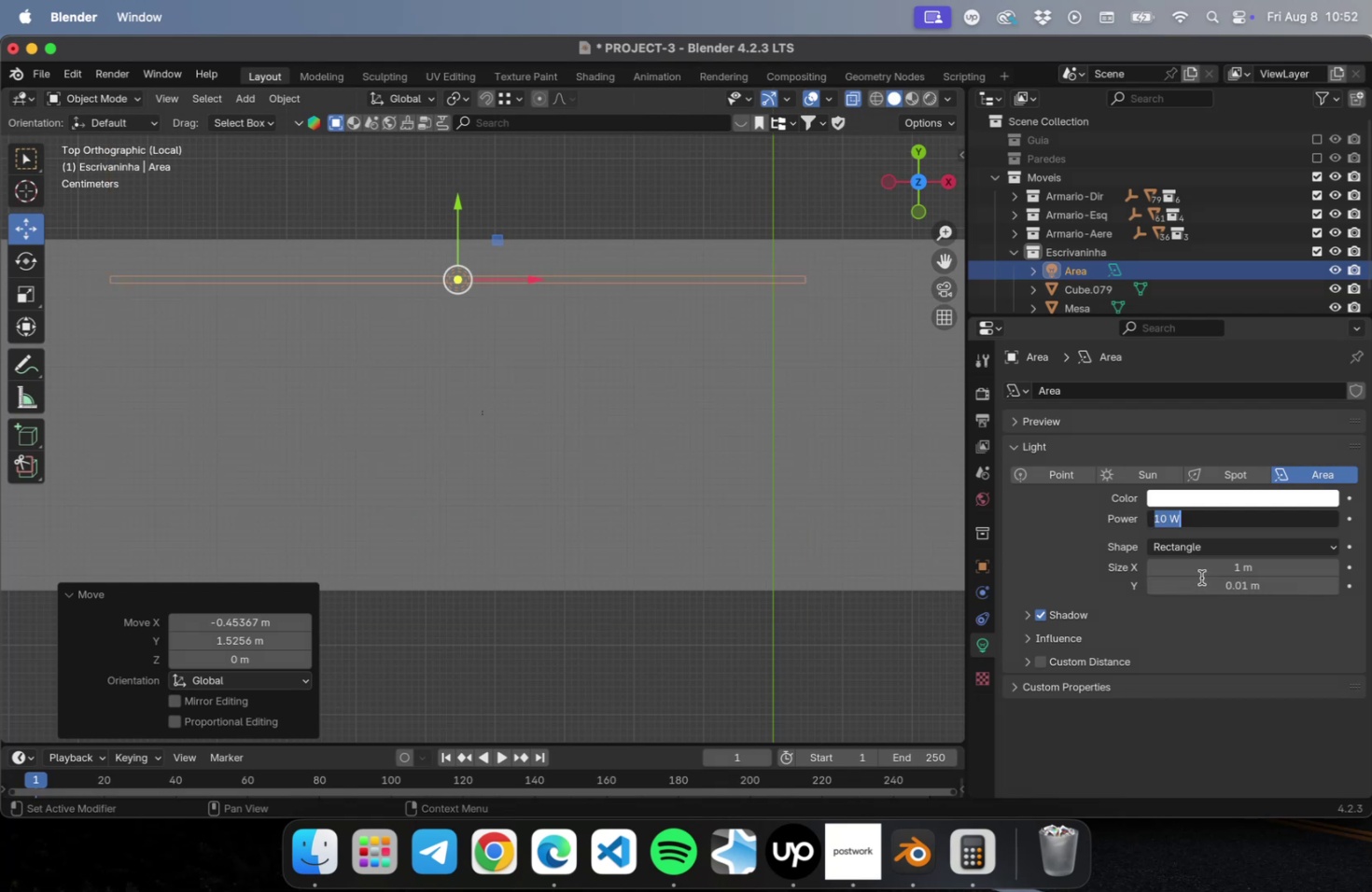 
double_click([1195, 568])
 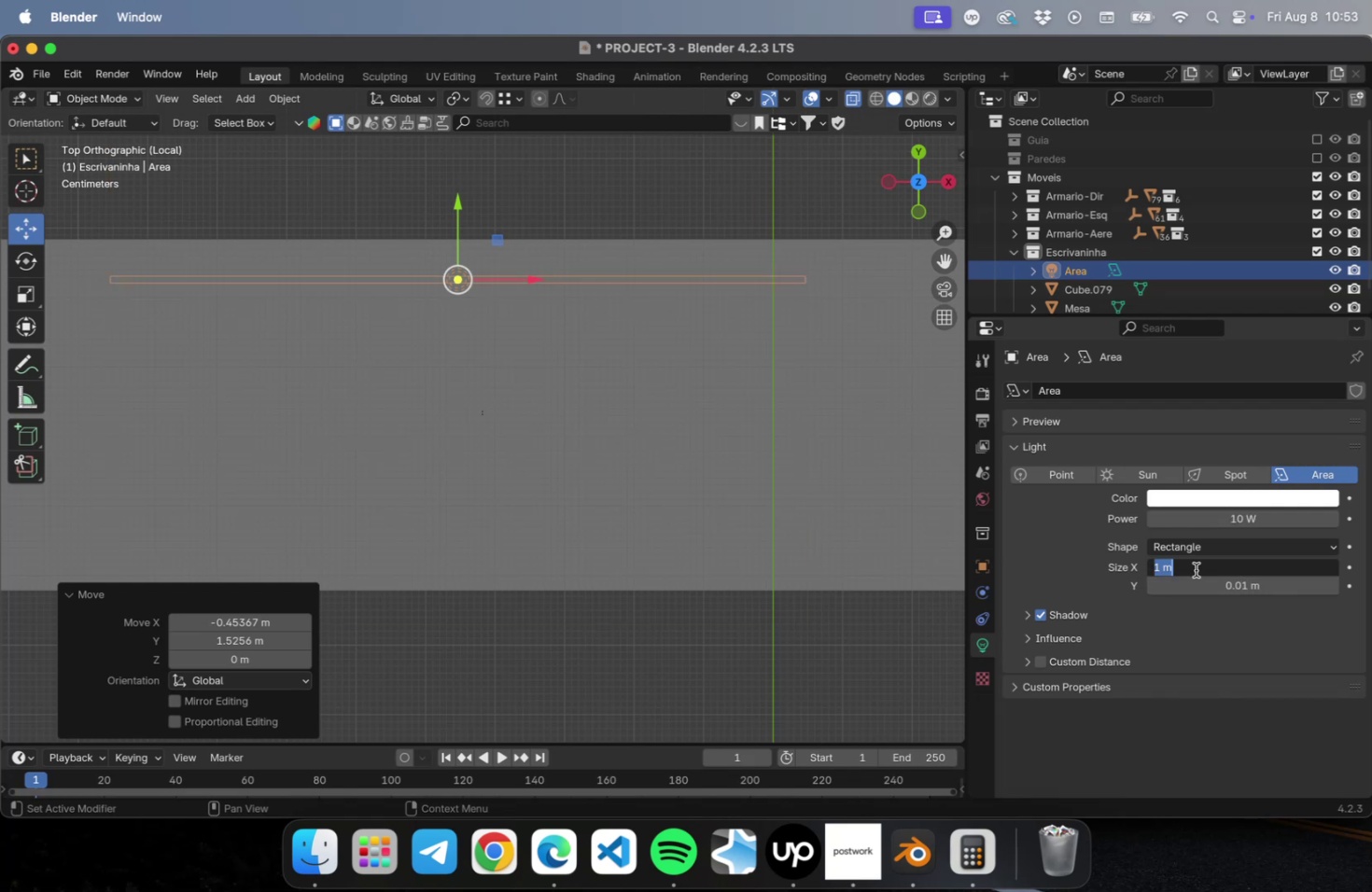 
type(1.38)
 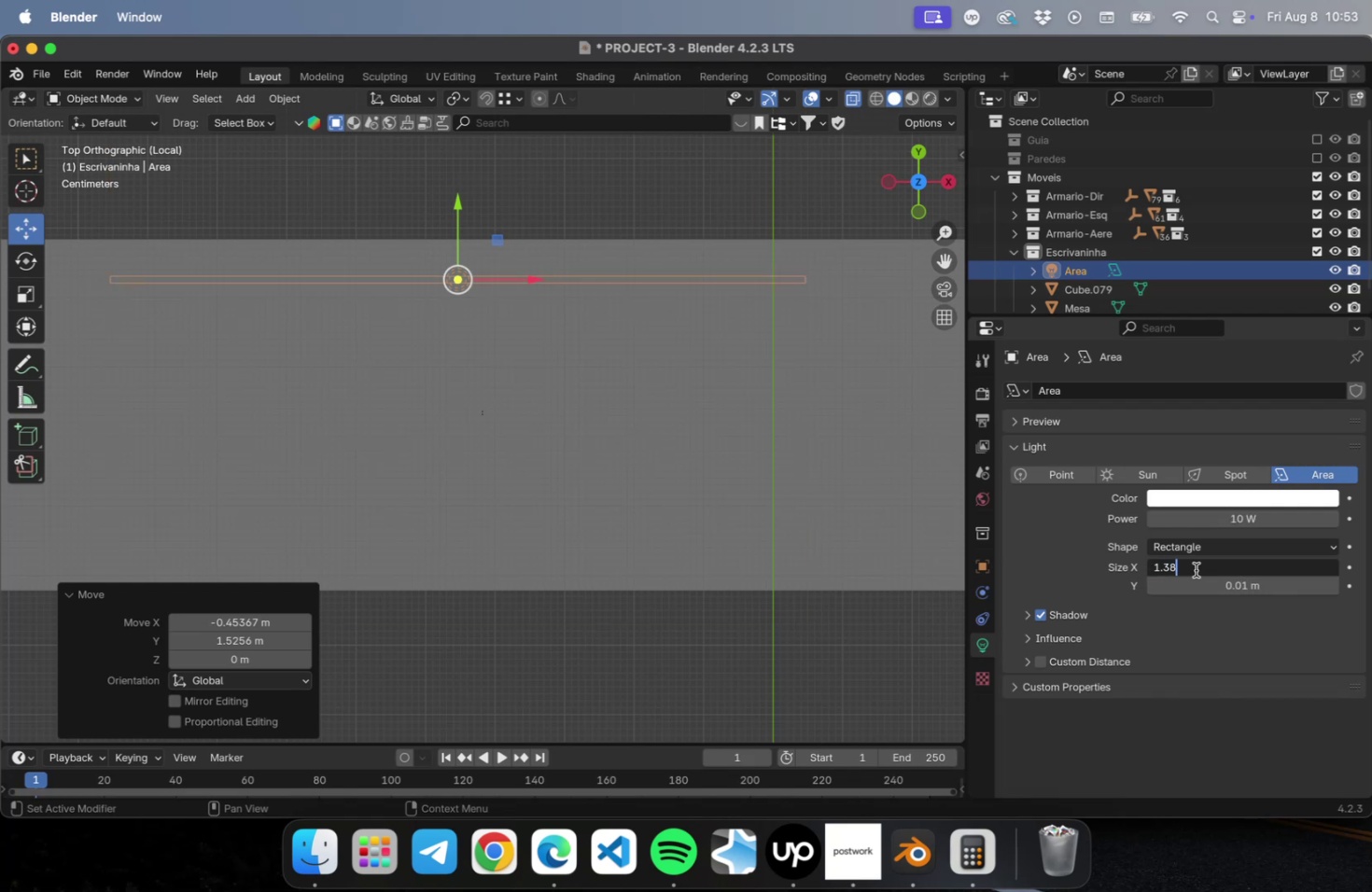 
key(Enter)
 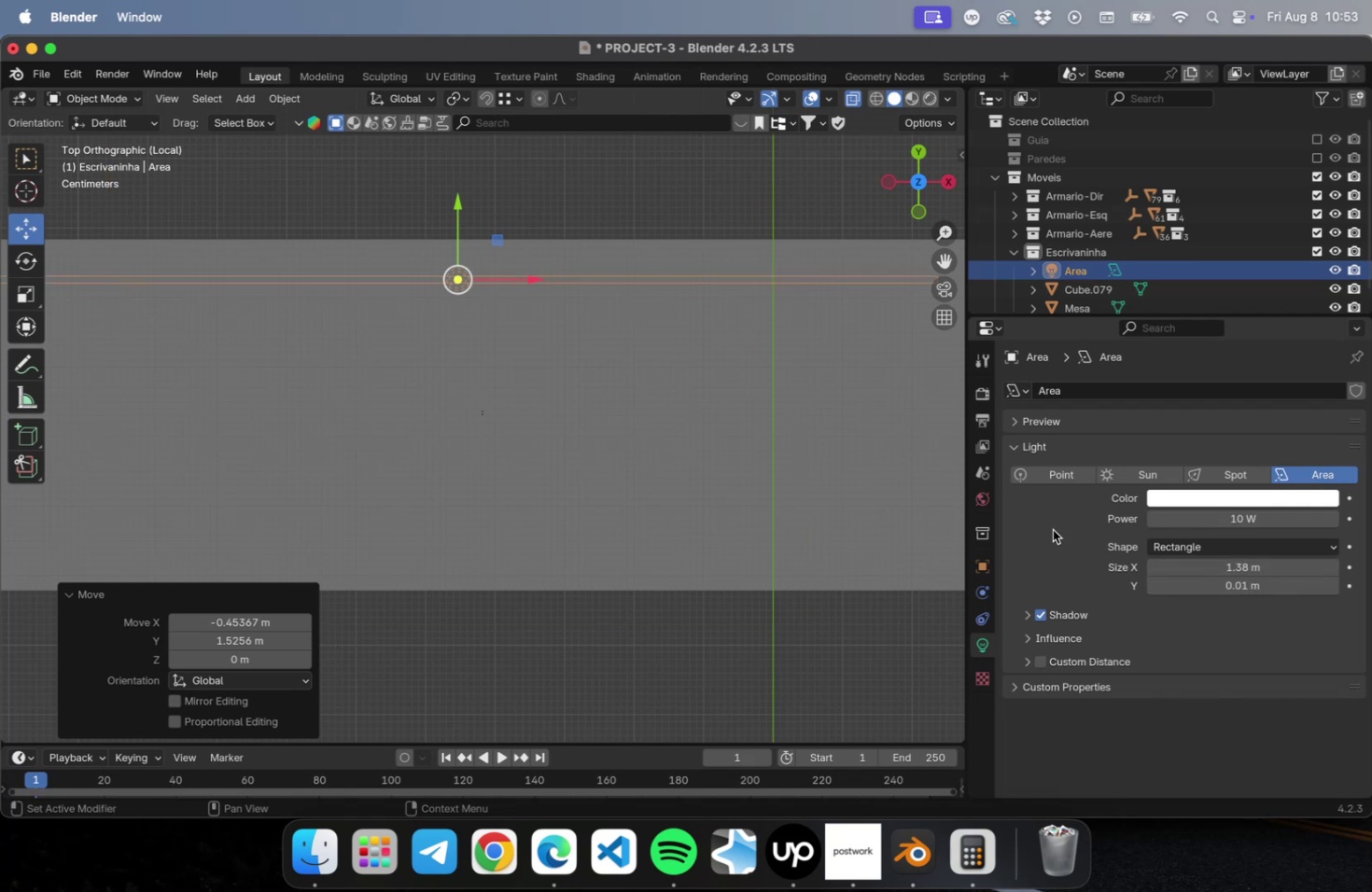 
scroll: coordinate [566, 410], scroll_direction: down, amount: 4.0
 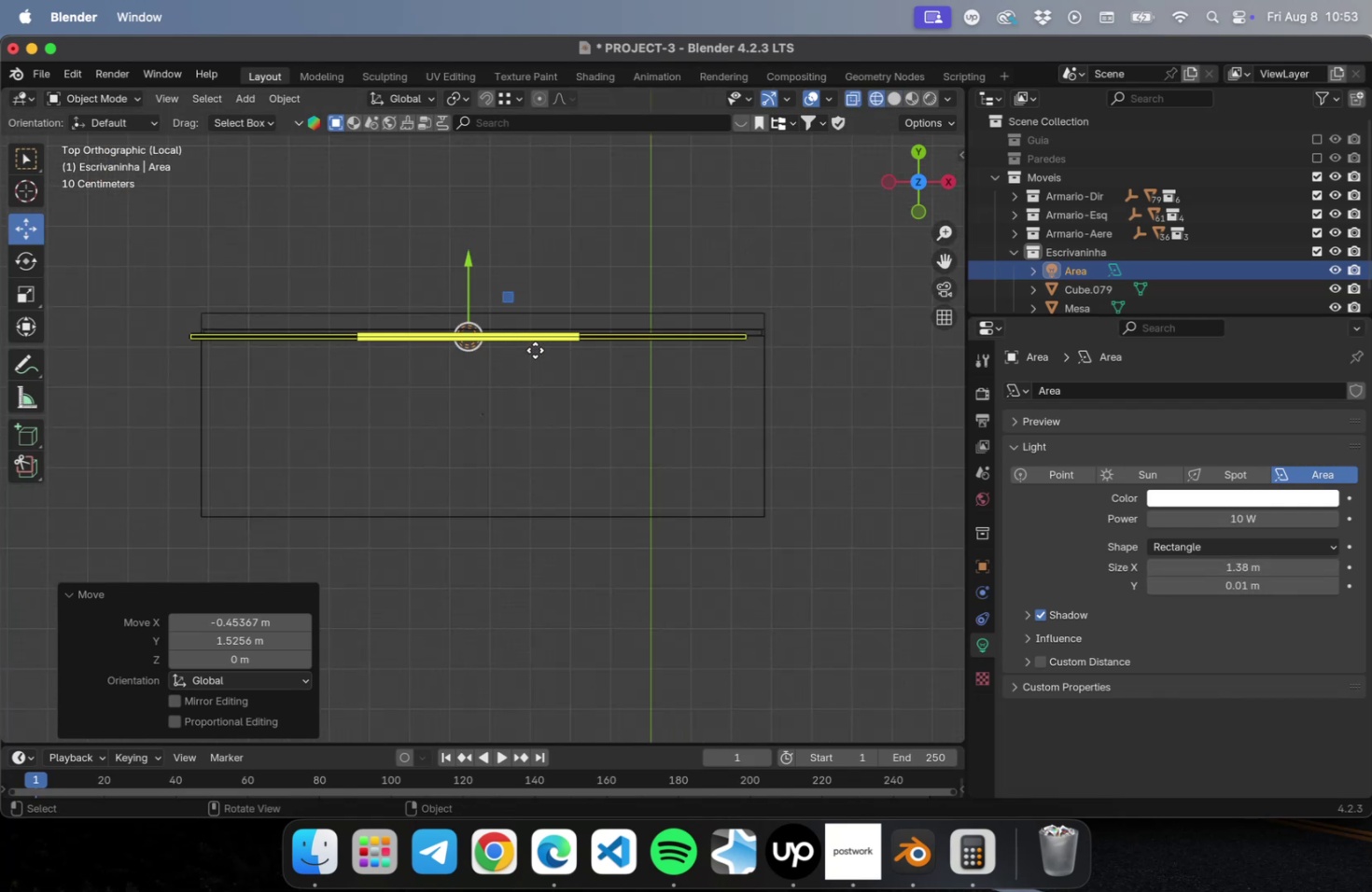 
scroll: coordinate [479, 293], scroll_direction: up, amount: 17.0
 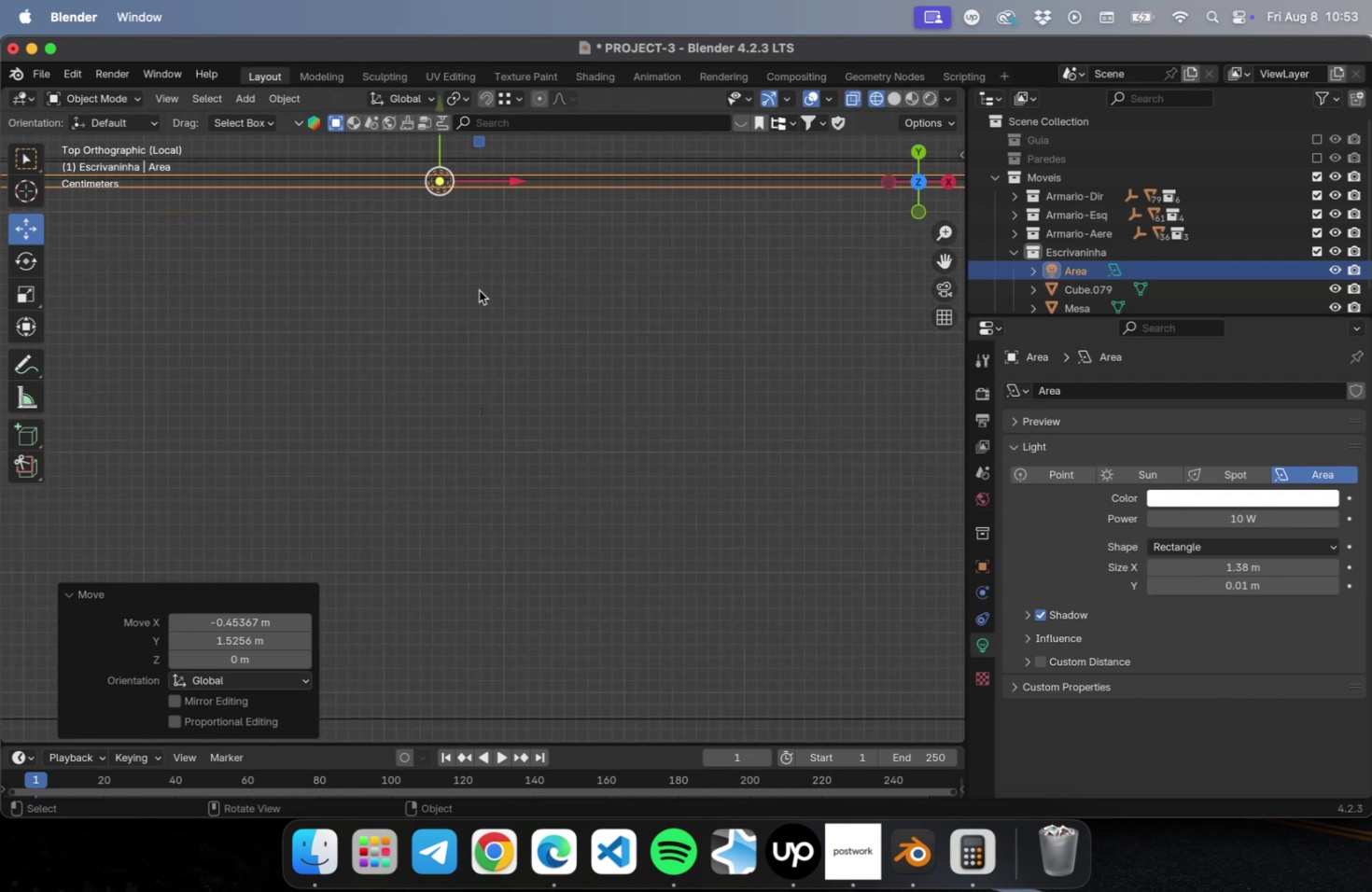 
hold_key(key=ShiftLeft, duration=0.63)
 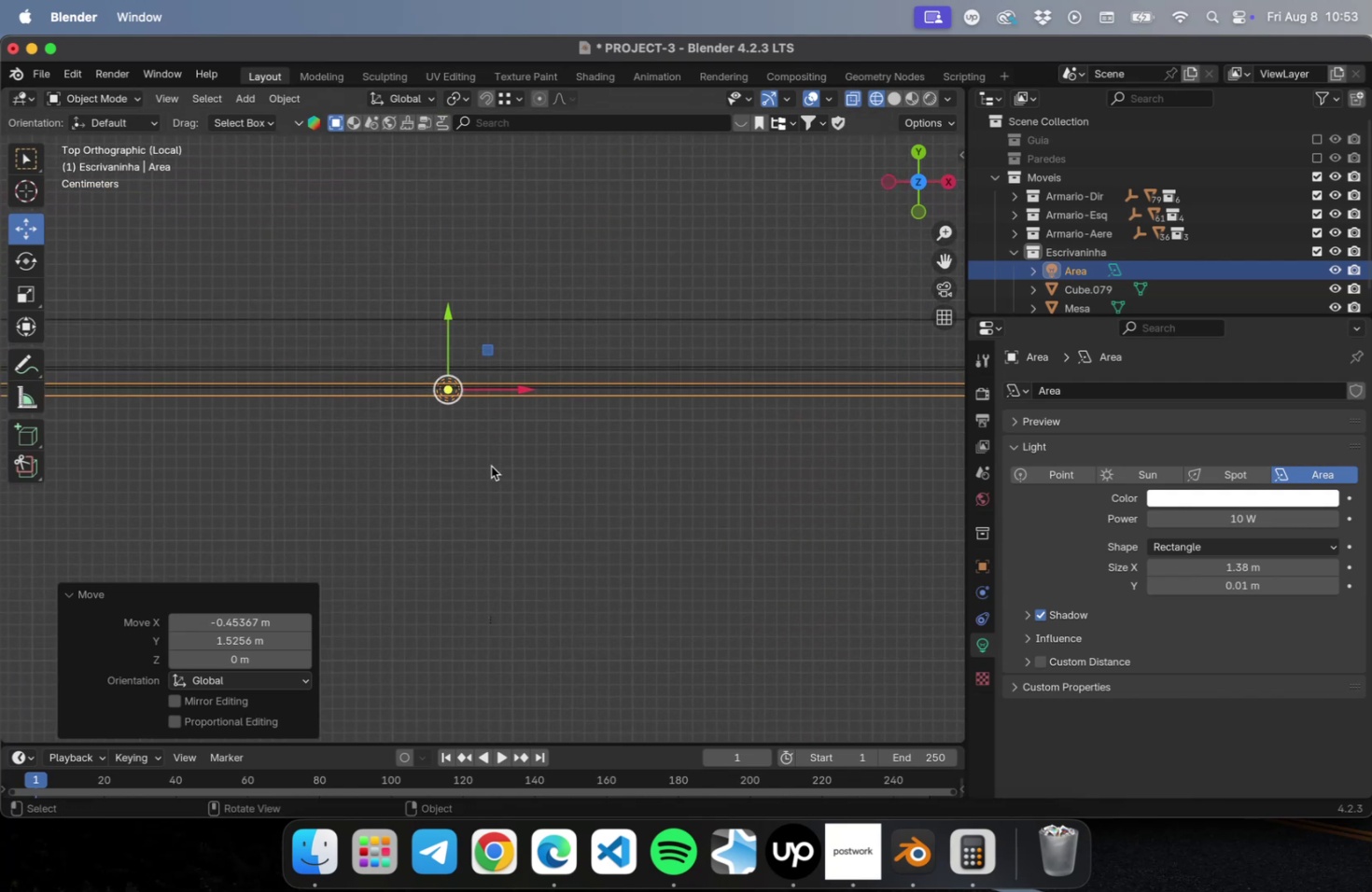 
scroll: coordinate [491, 464], scroll_direction: up, amount: 9.0
 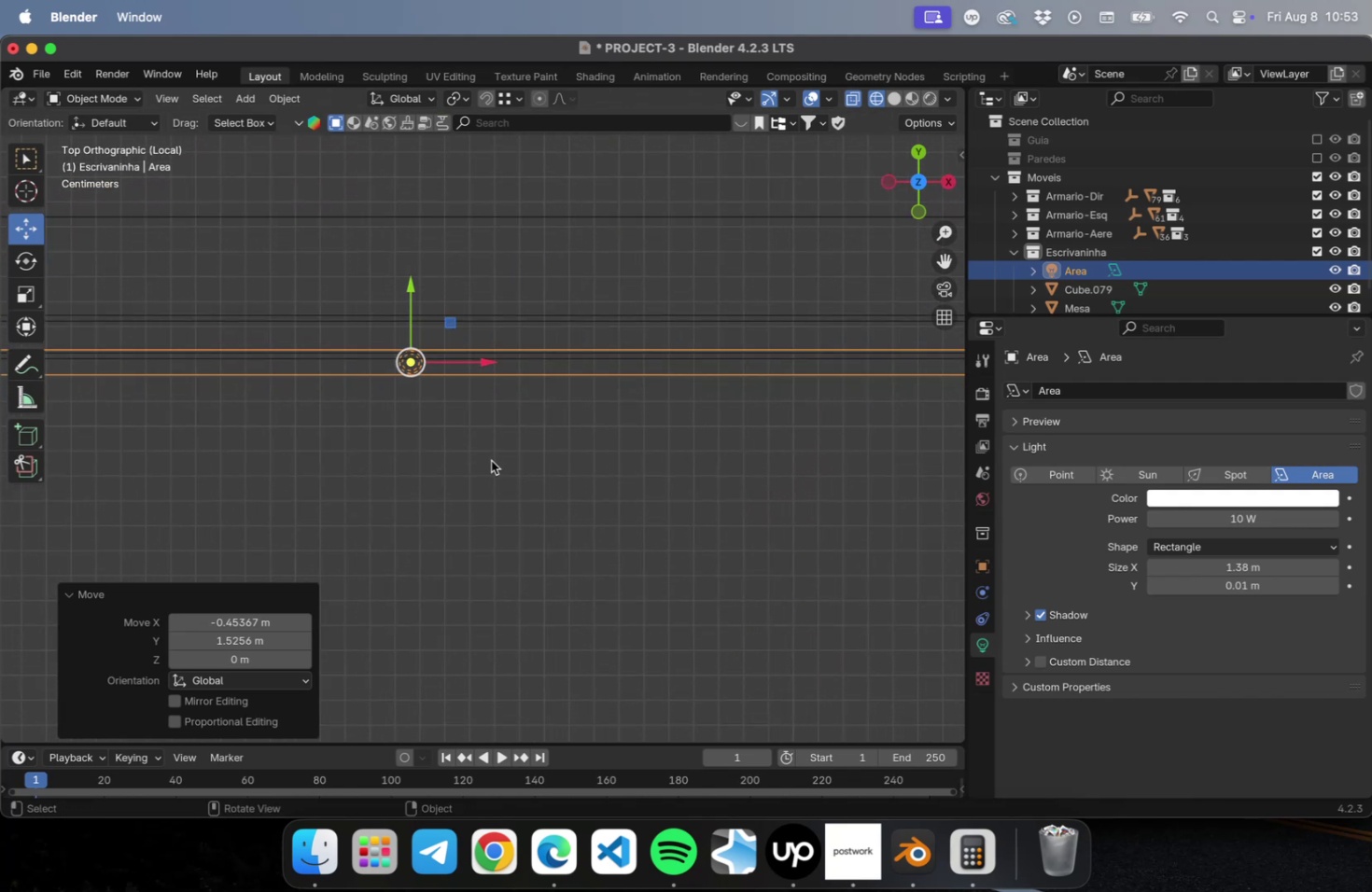 
hold_key(key=ShiftLeft, duration=0.54)
 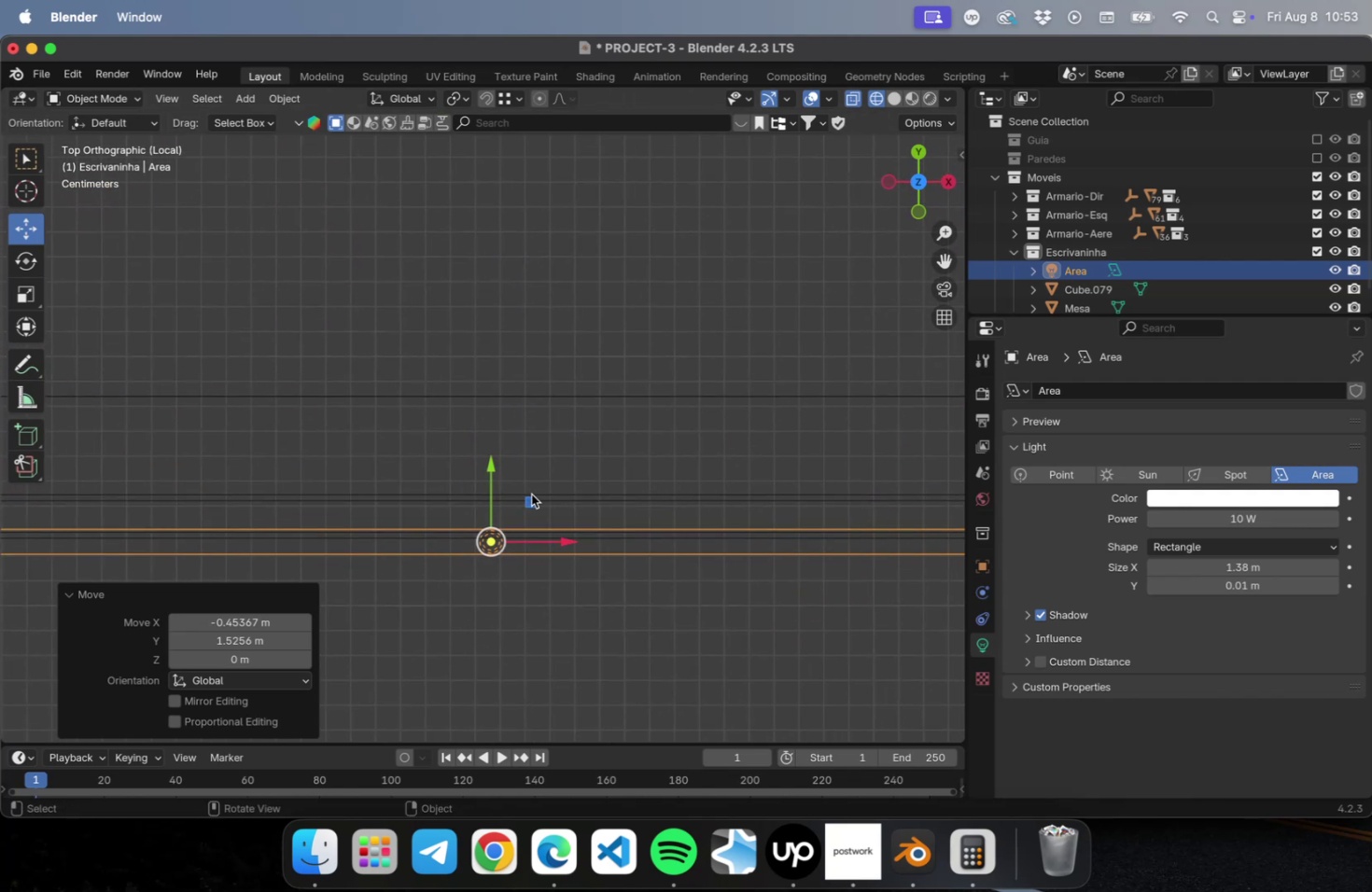 
left_click_drag(start_coordinate=[531, 496], to_coordinate=[553, 468])
 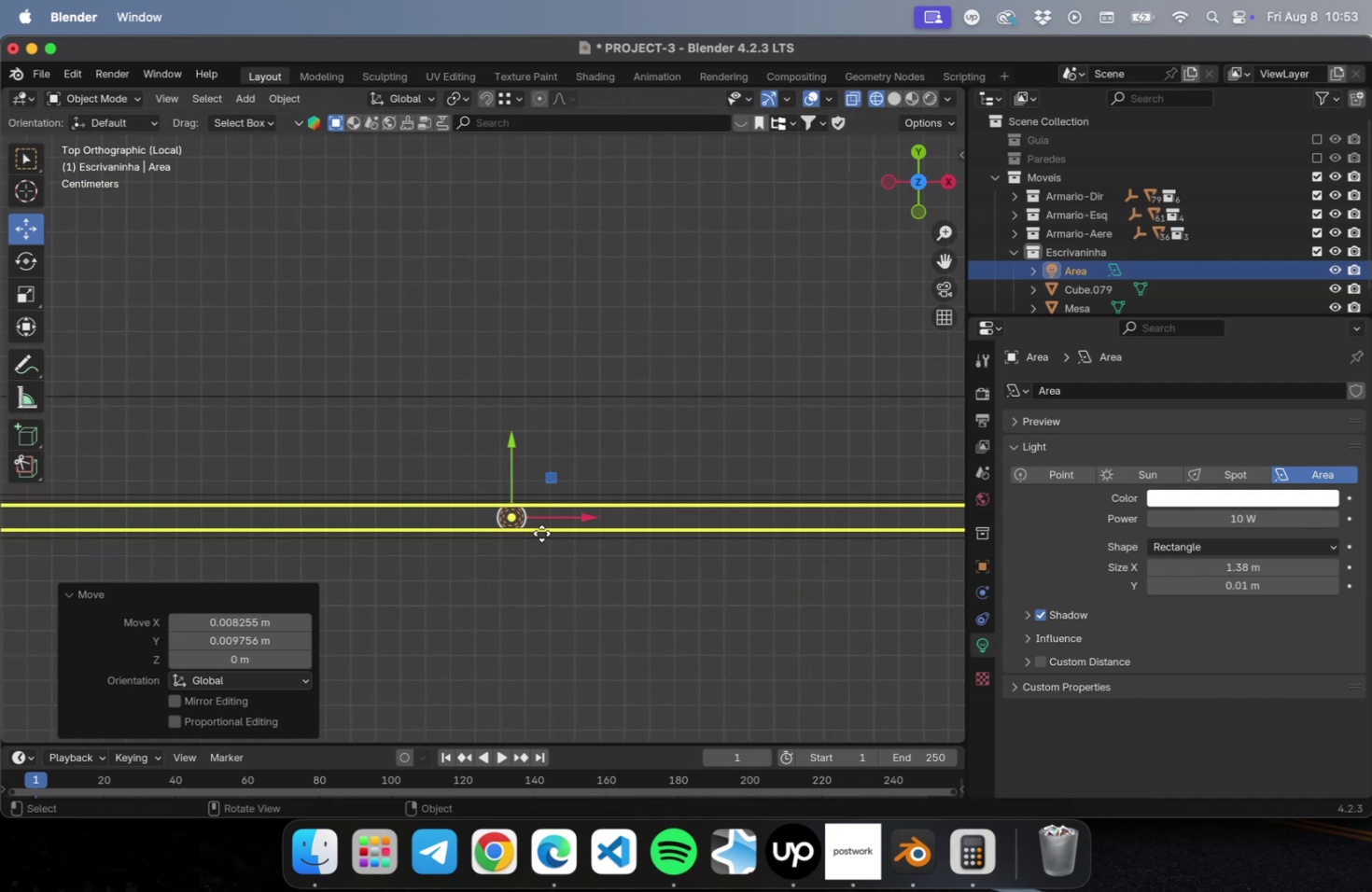 
scroll: coordinate [541, 548], scroll_direction: up, amount: 22.0
 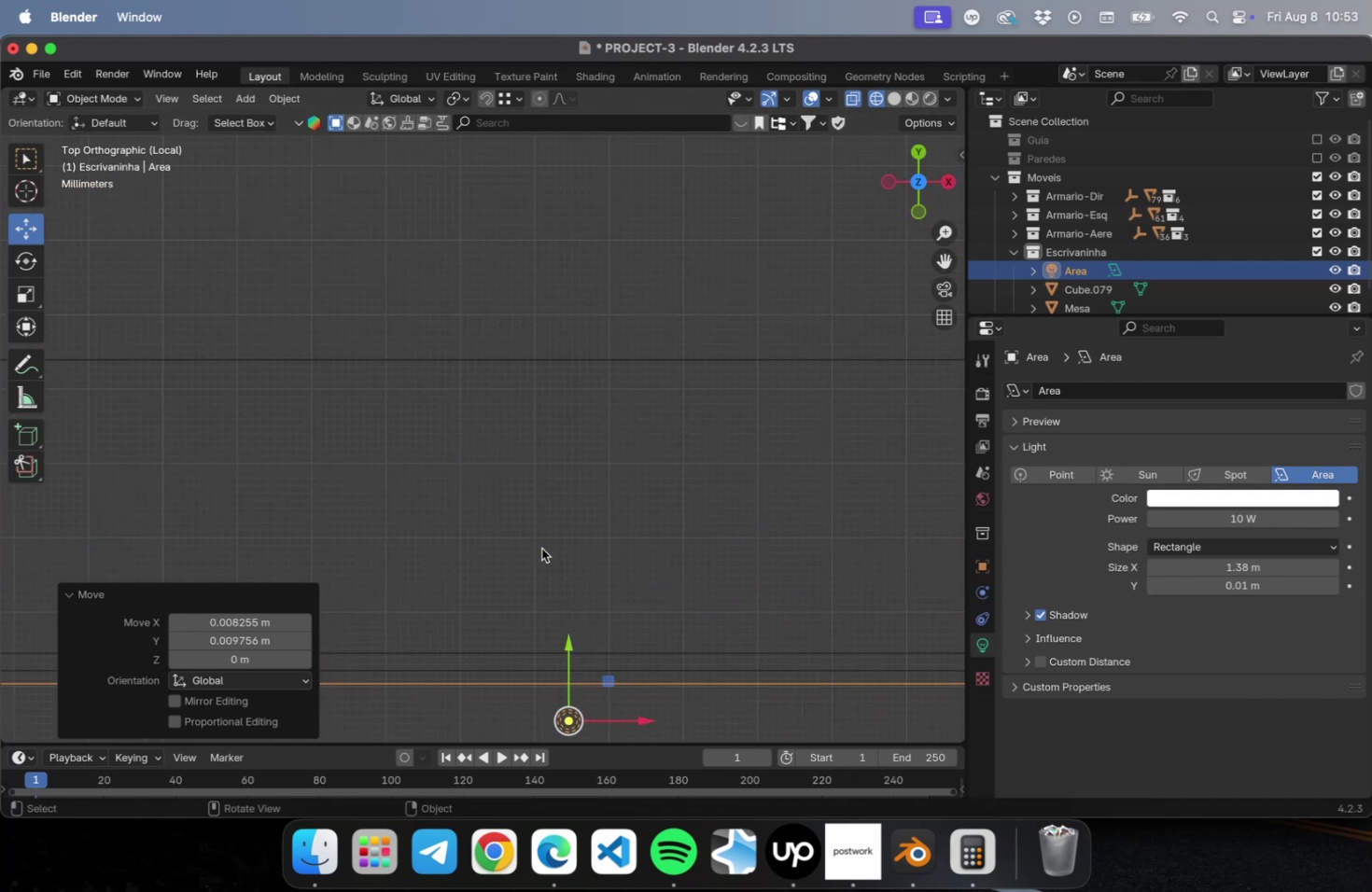 
hold_key(key=ShiftLeft, duration=0.72)
 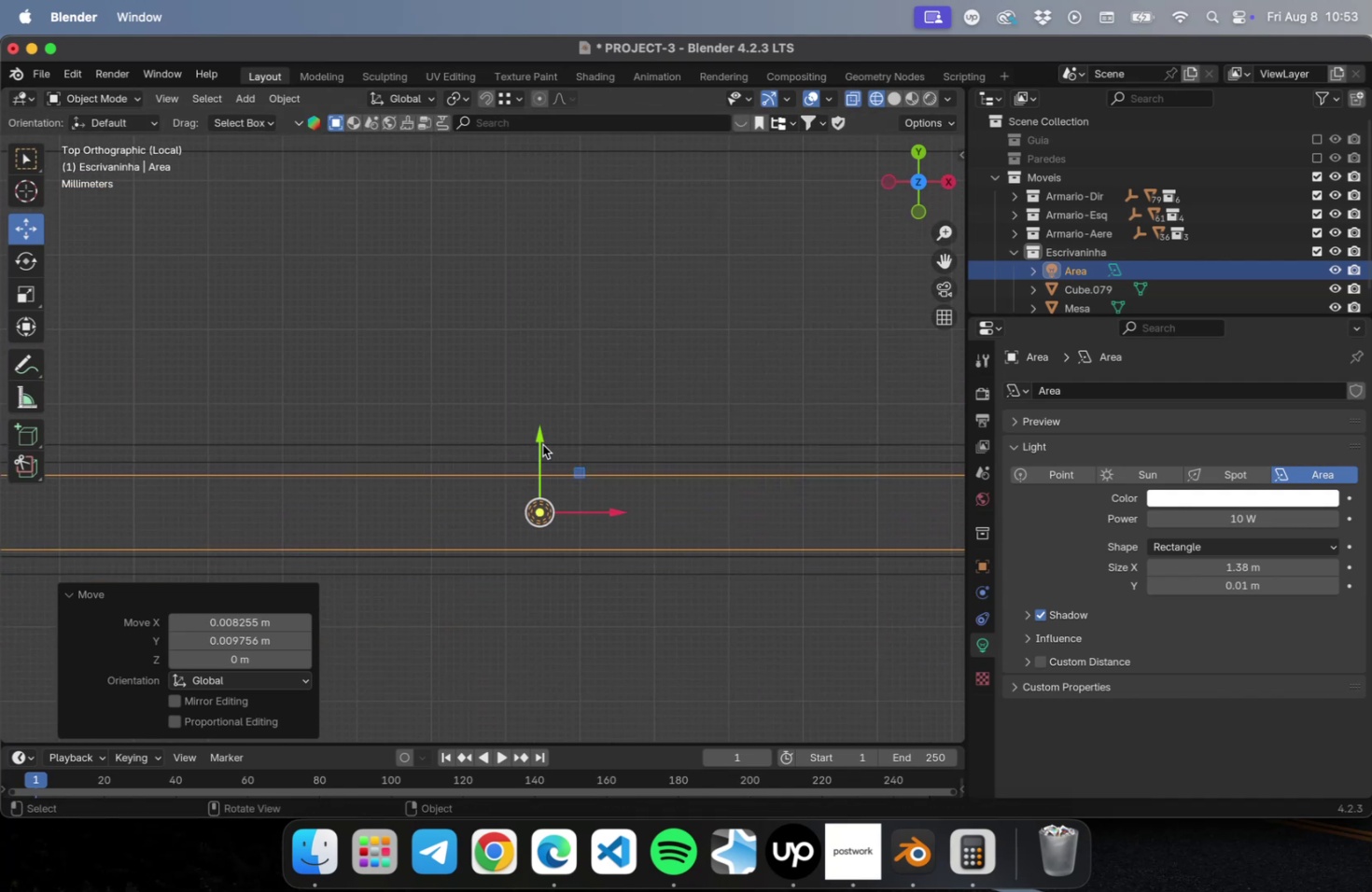 
left_click_drag(start_coordinate=[538, 439], to_coordinate=[540, 432])
 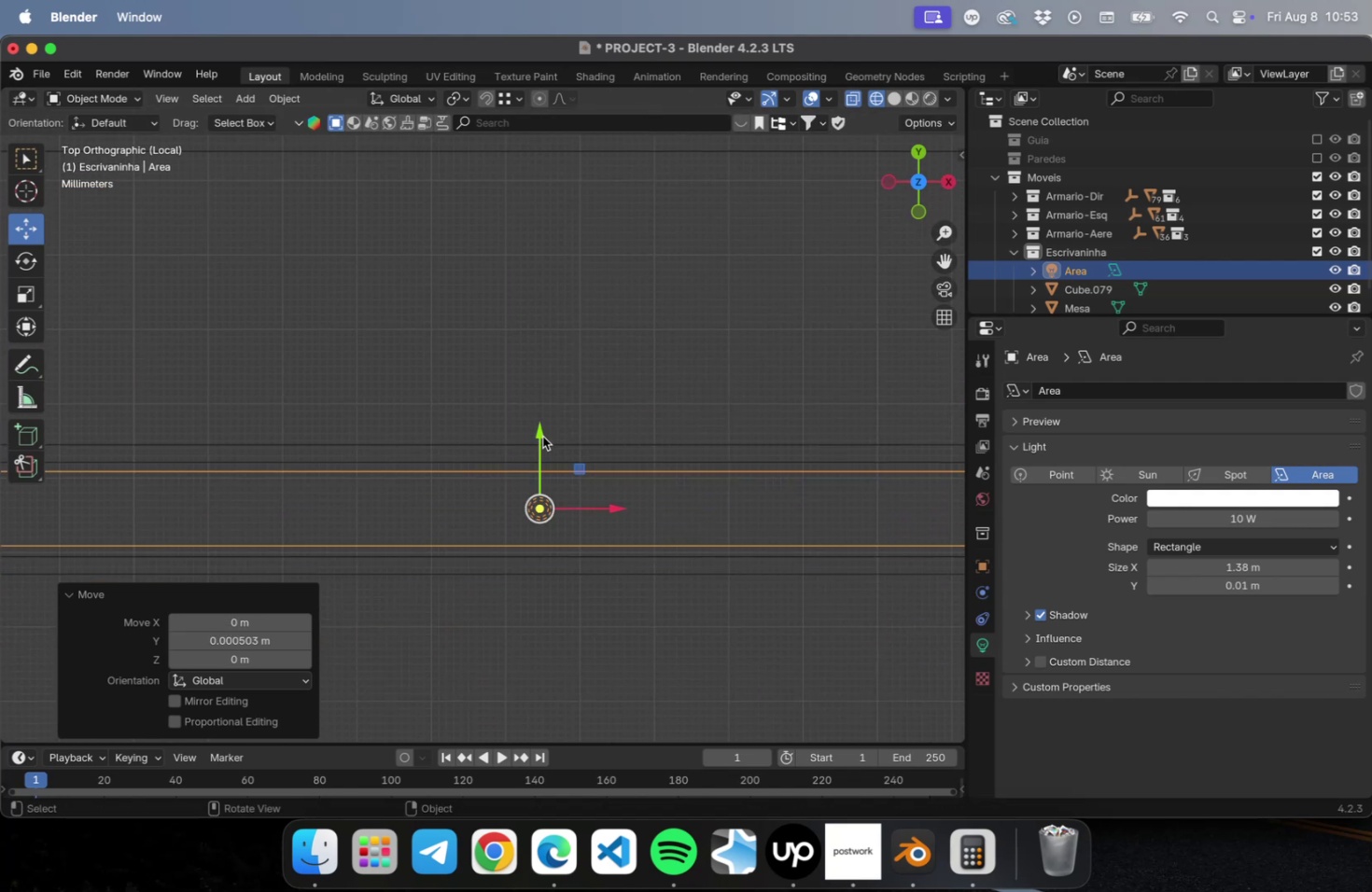 
scroll: coordinate [553, 507], scroll_direction: down, amount: 58.0
 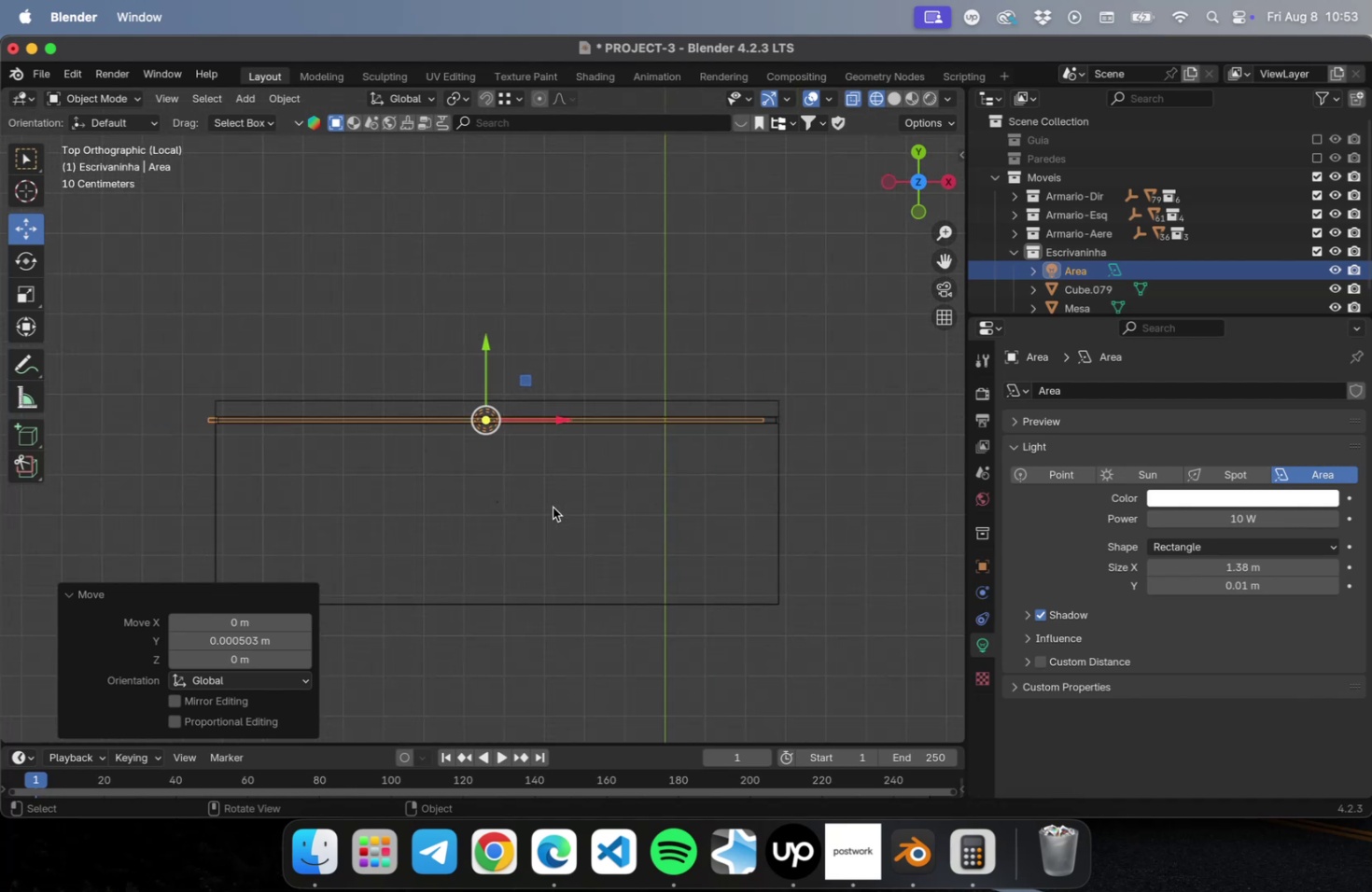 
key(Shift+ShiftLeft)
 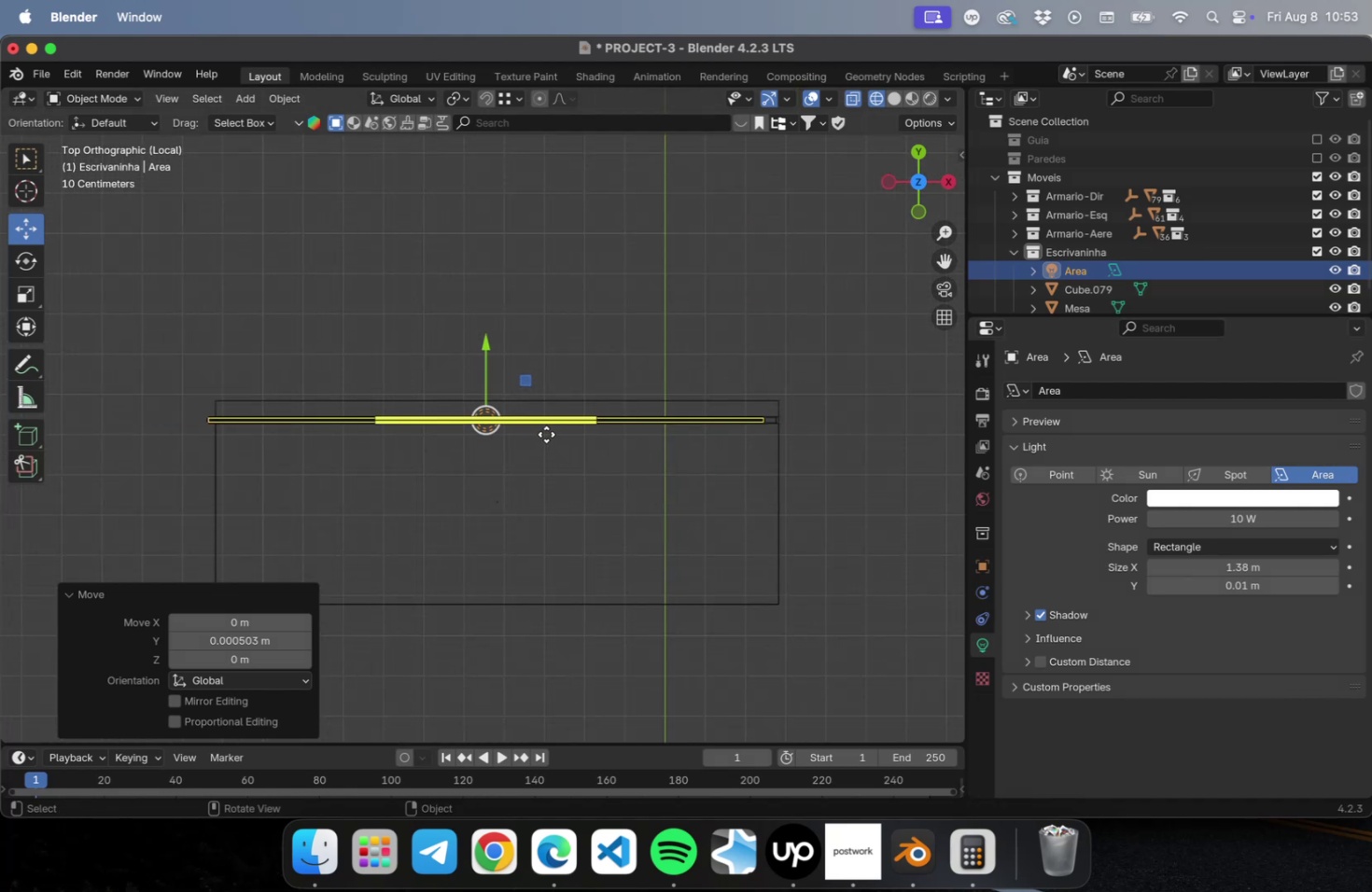 
wait(5.35)
 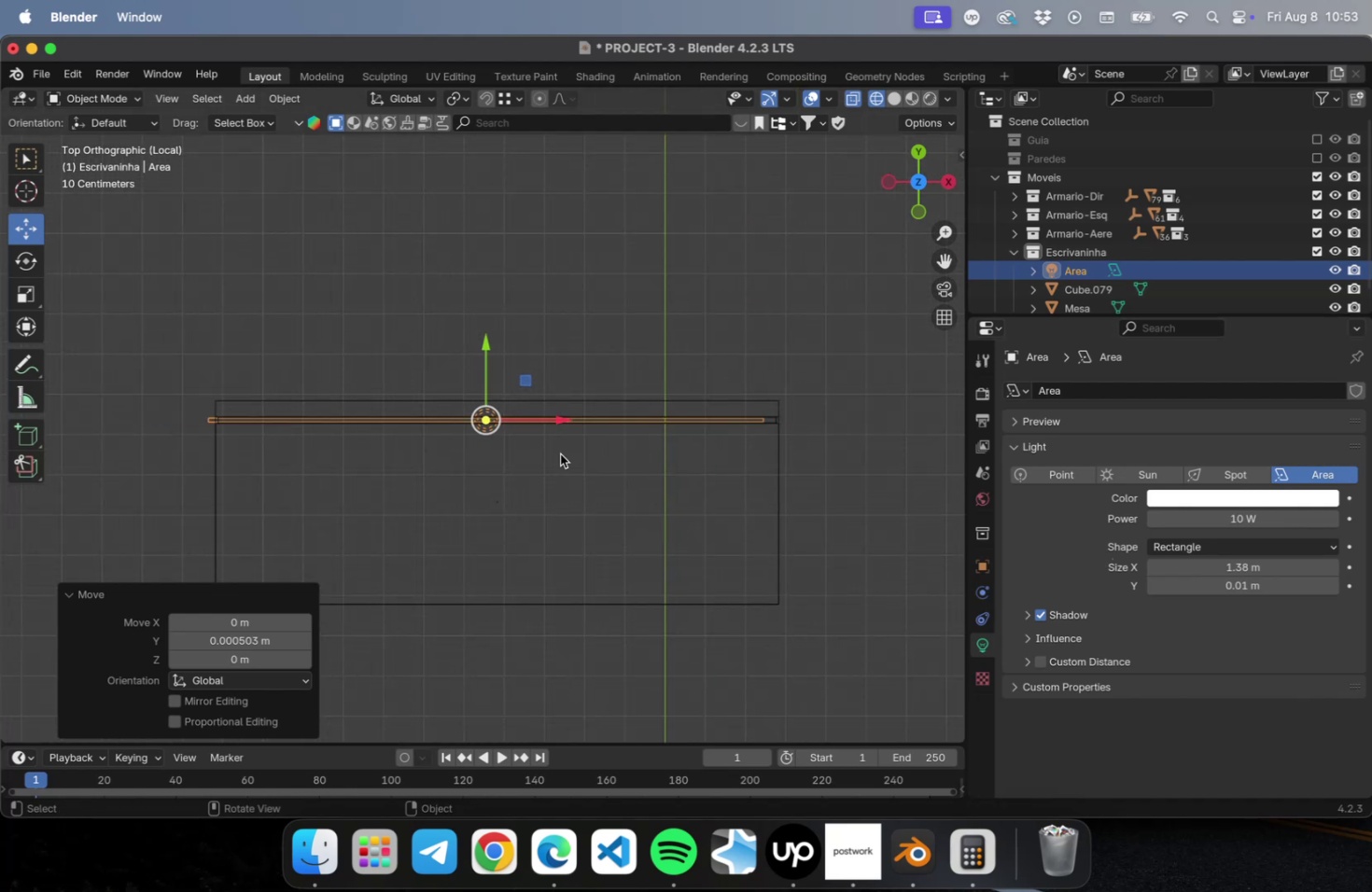 
scroll: coordinate [804, 411], scroll_direction: up, amount: 16.0
 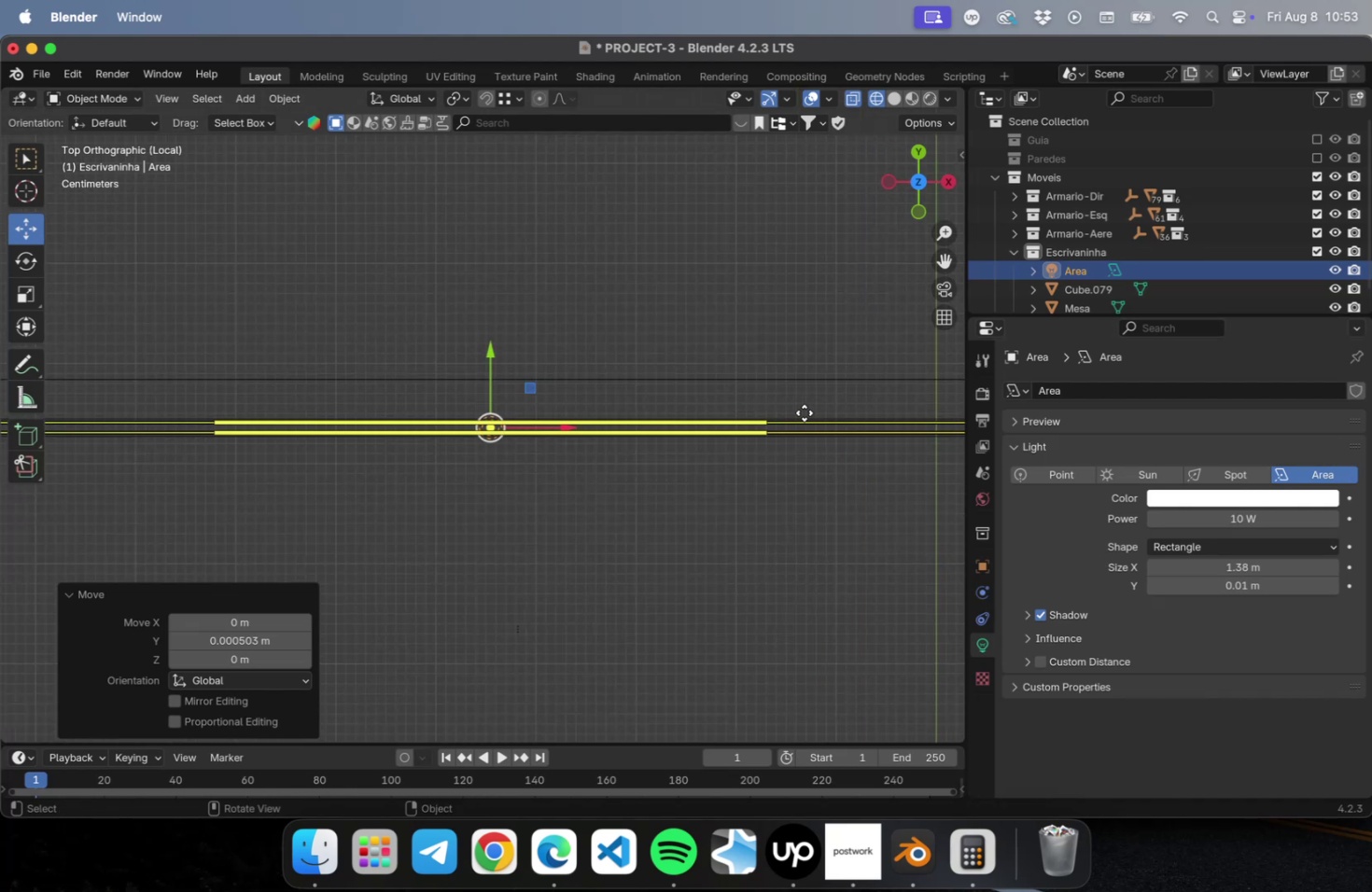 
hold_key(key=ShiftLeft, duration=0.39)
 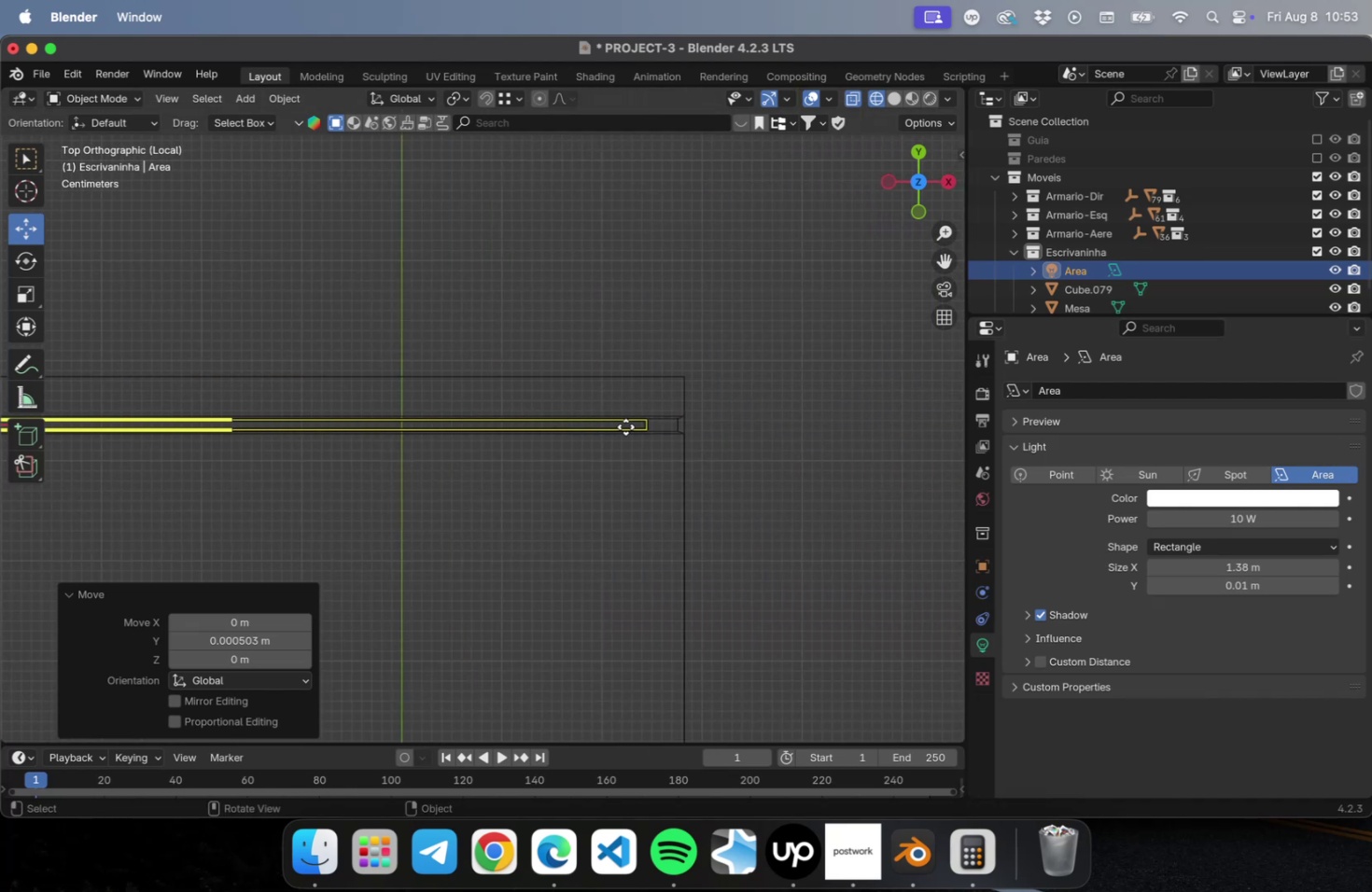 
scroll: coordinate [641, 414], scroll_direction: up, amount: 9.0
 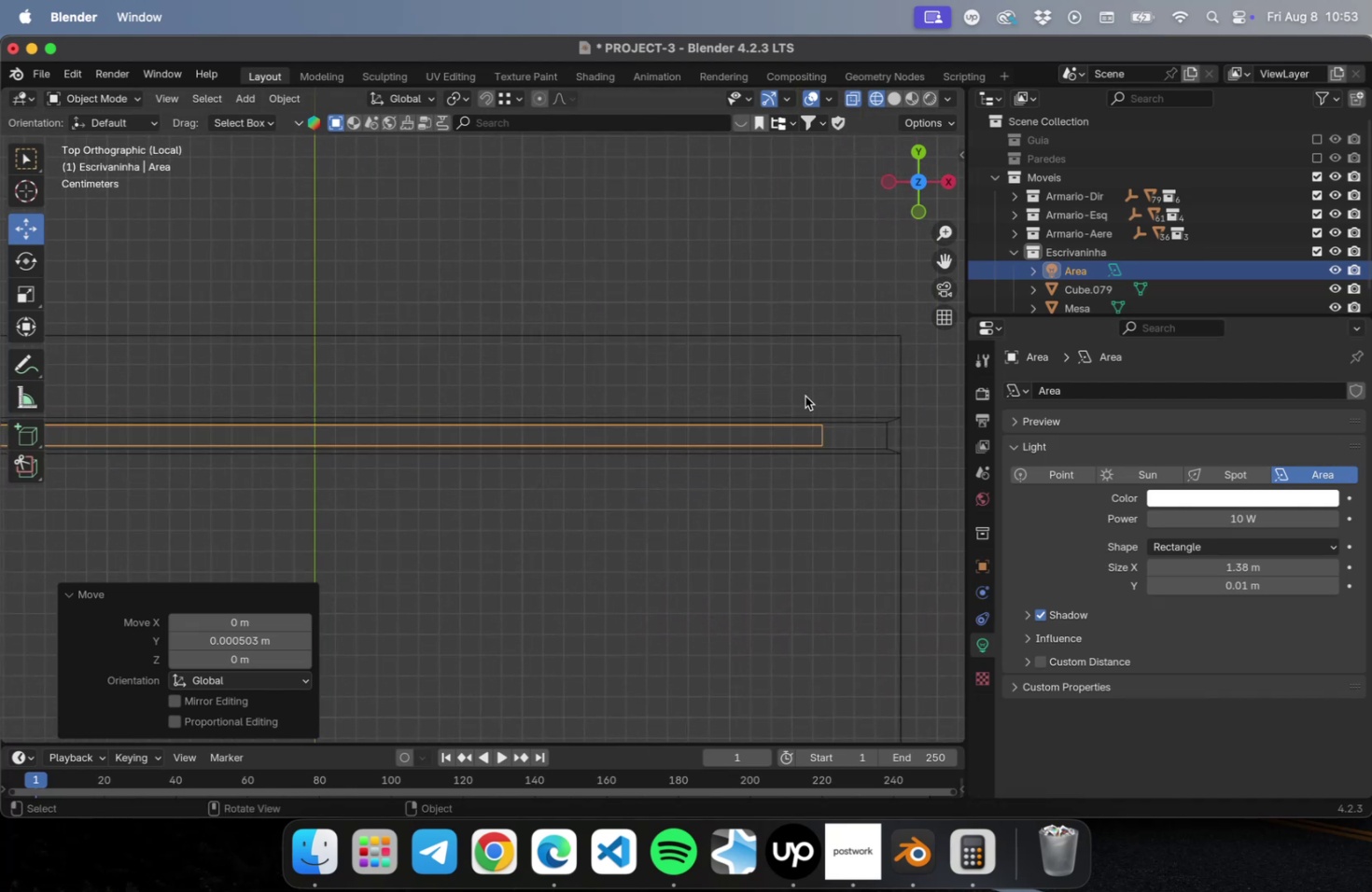 
hold_key(key=ShiftLeft, duration=0.32)
 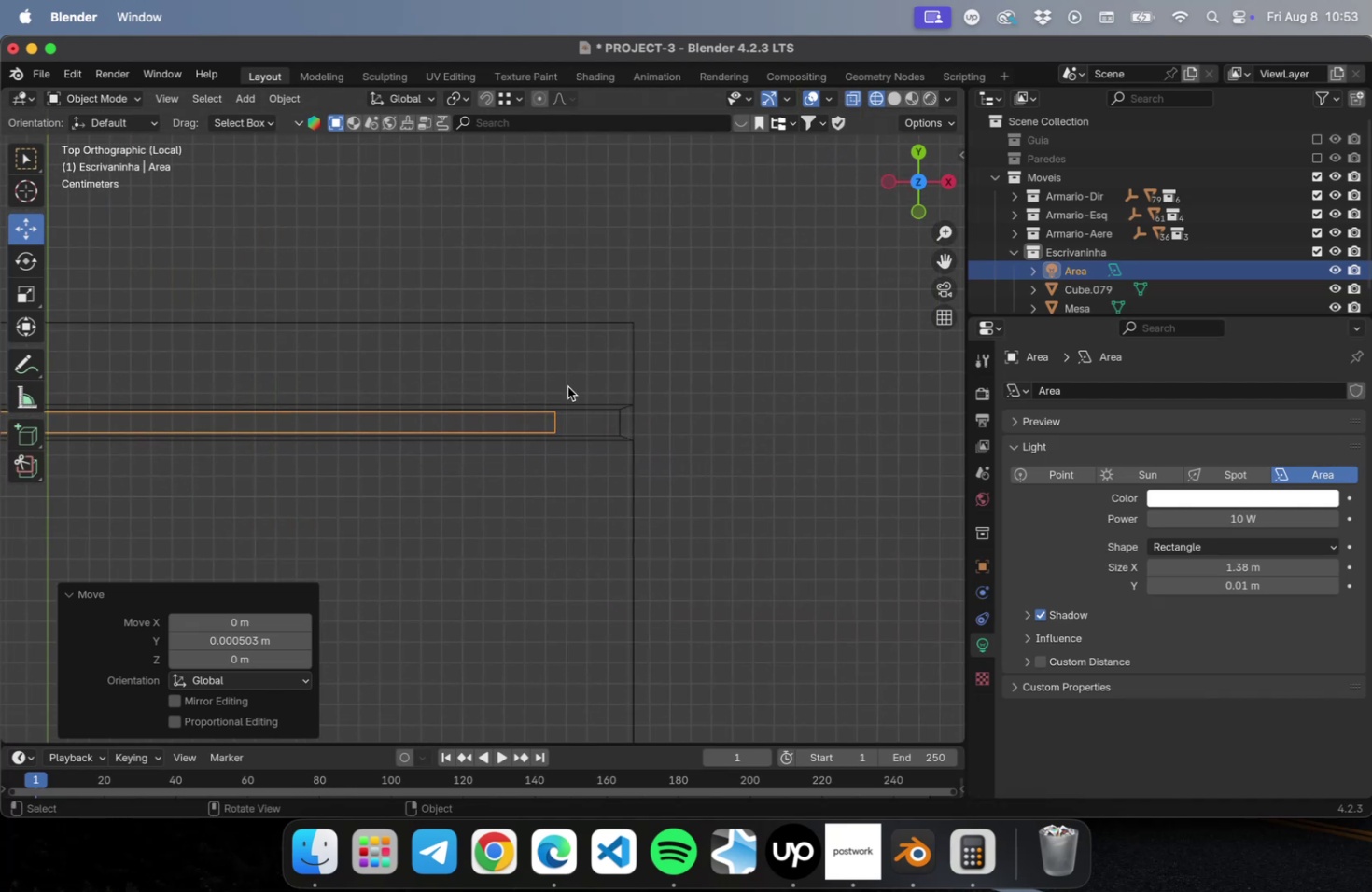 
scroll: coordinate [588, 392], scroll_direction: up, amount: 10.0
 